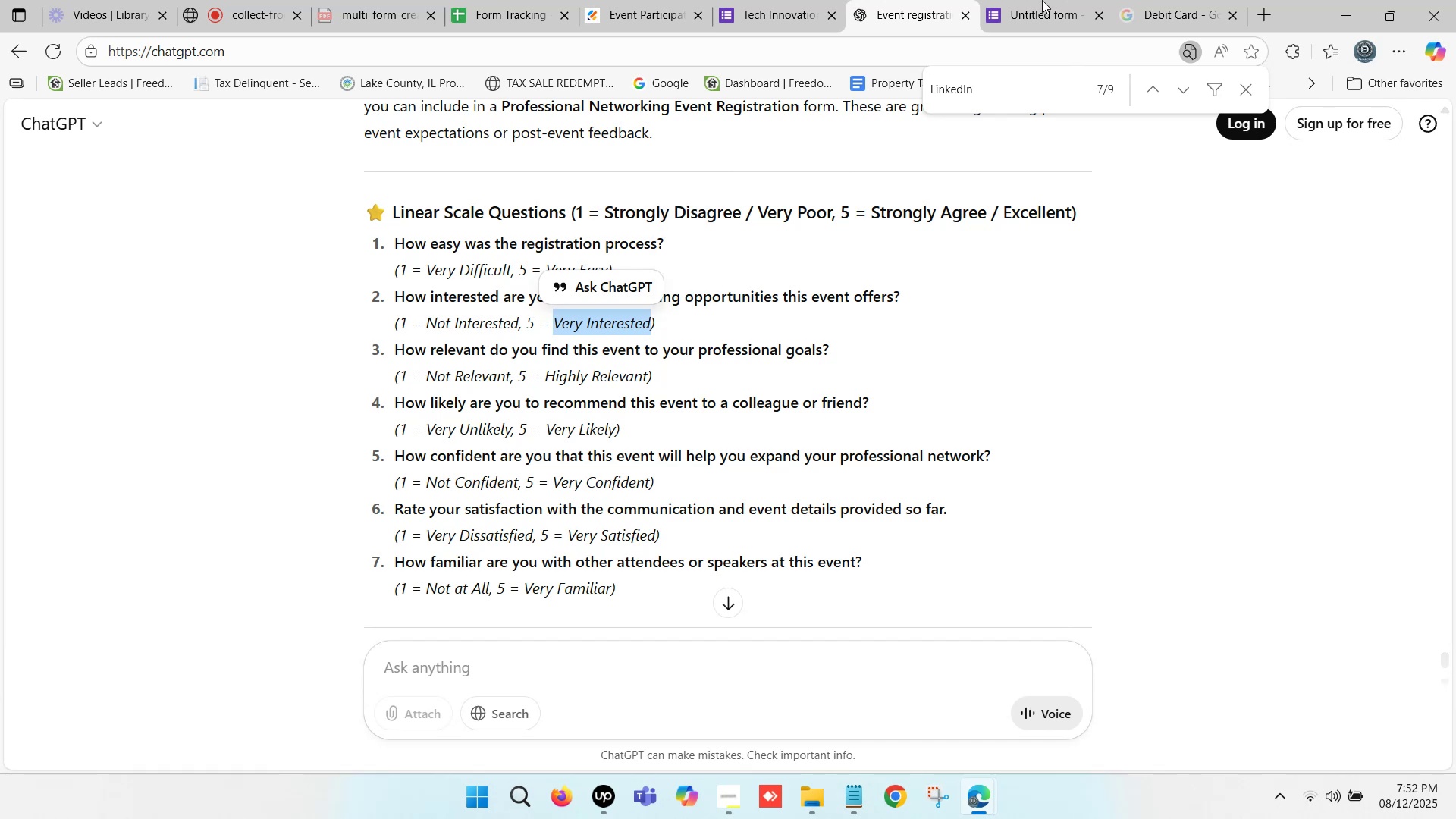 
left_click([1043, 0])
 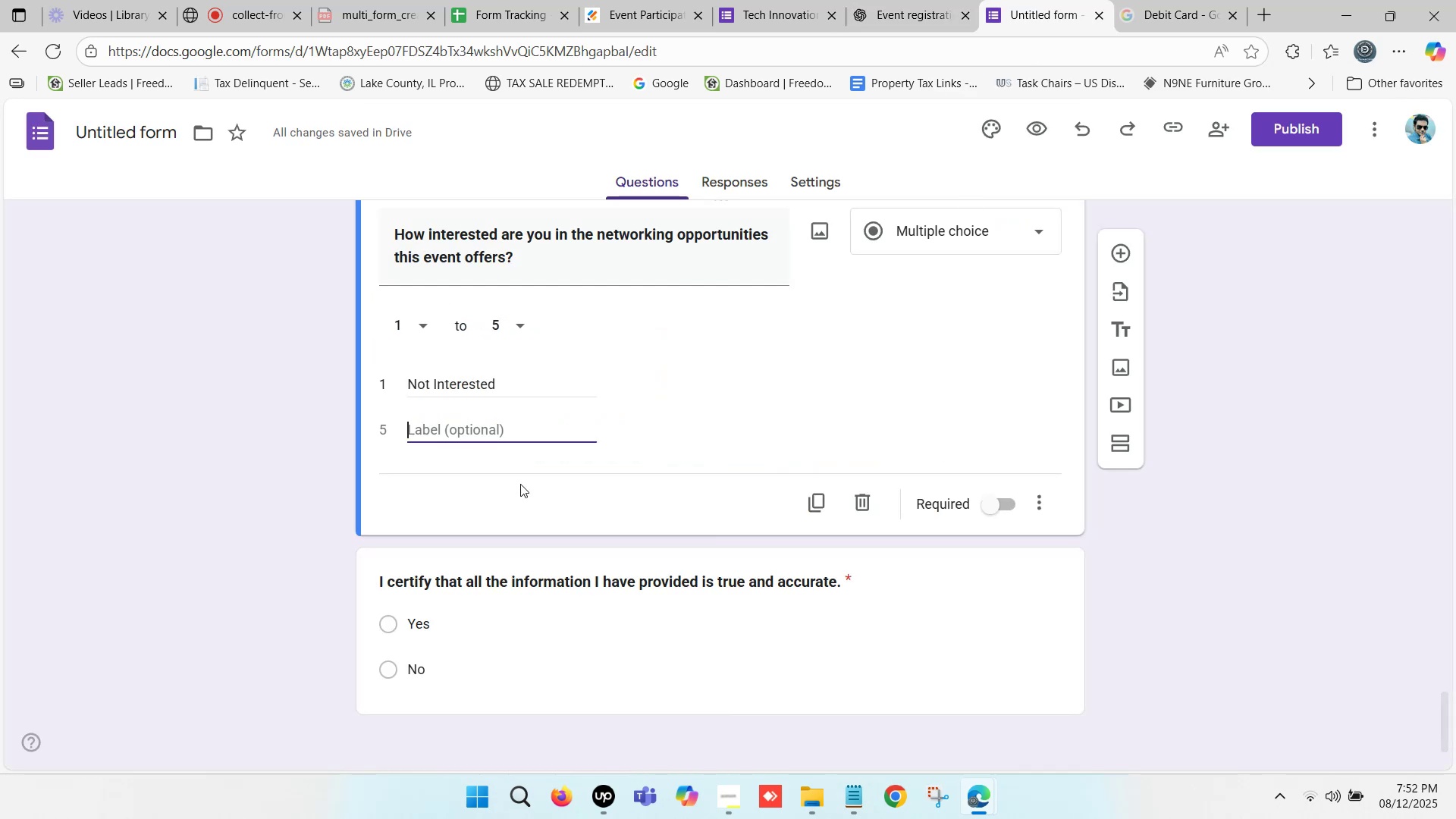 
key(Control+V)
 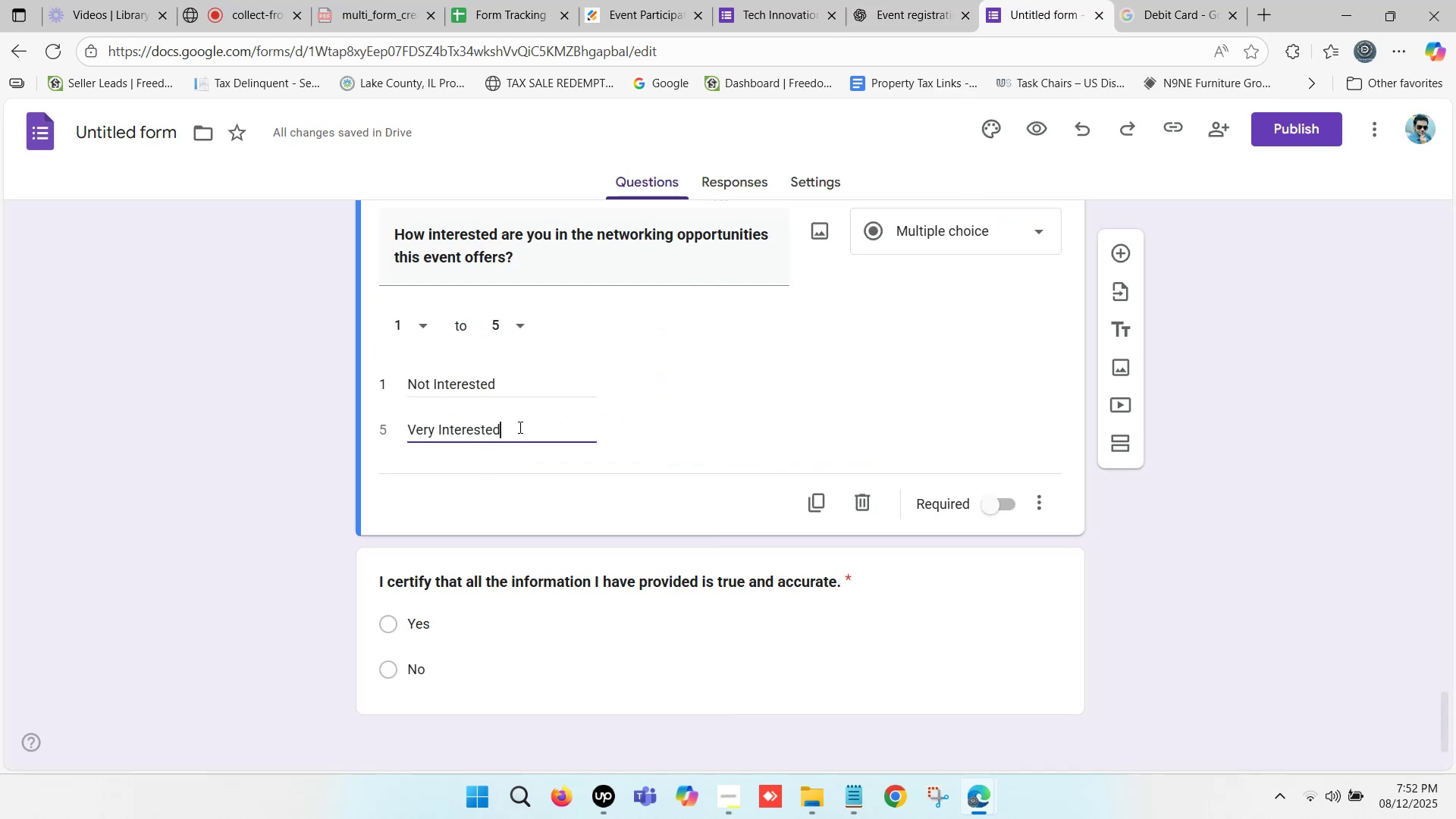 
left_click_drag(start_coordinate=[519, 427], to_coordinate=[585, 427])
 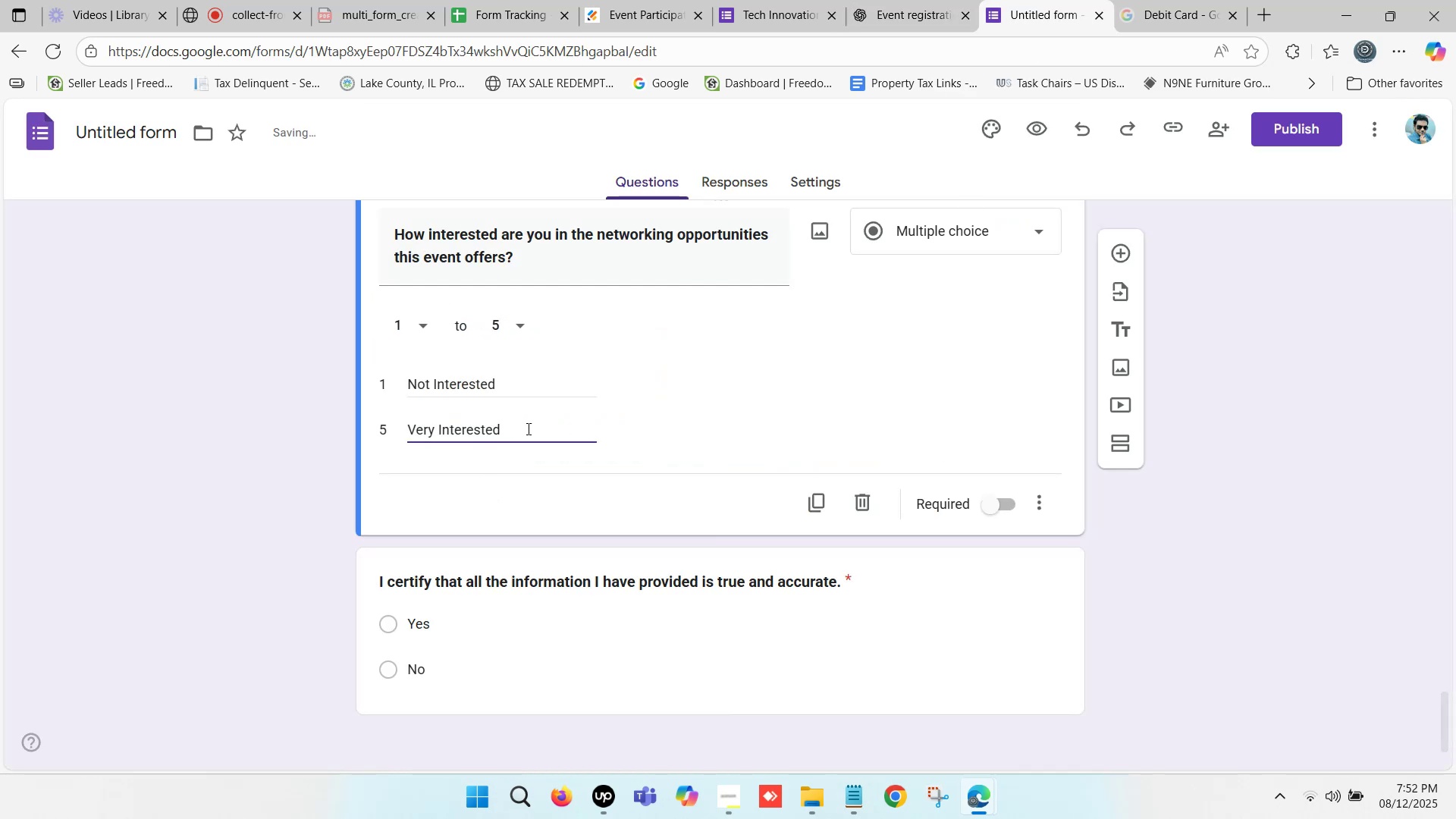 
scroll: coordinate [485, 427], scroll_direction: up, amount: 1.0
 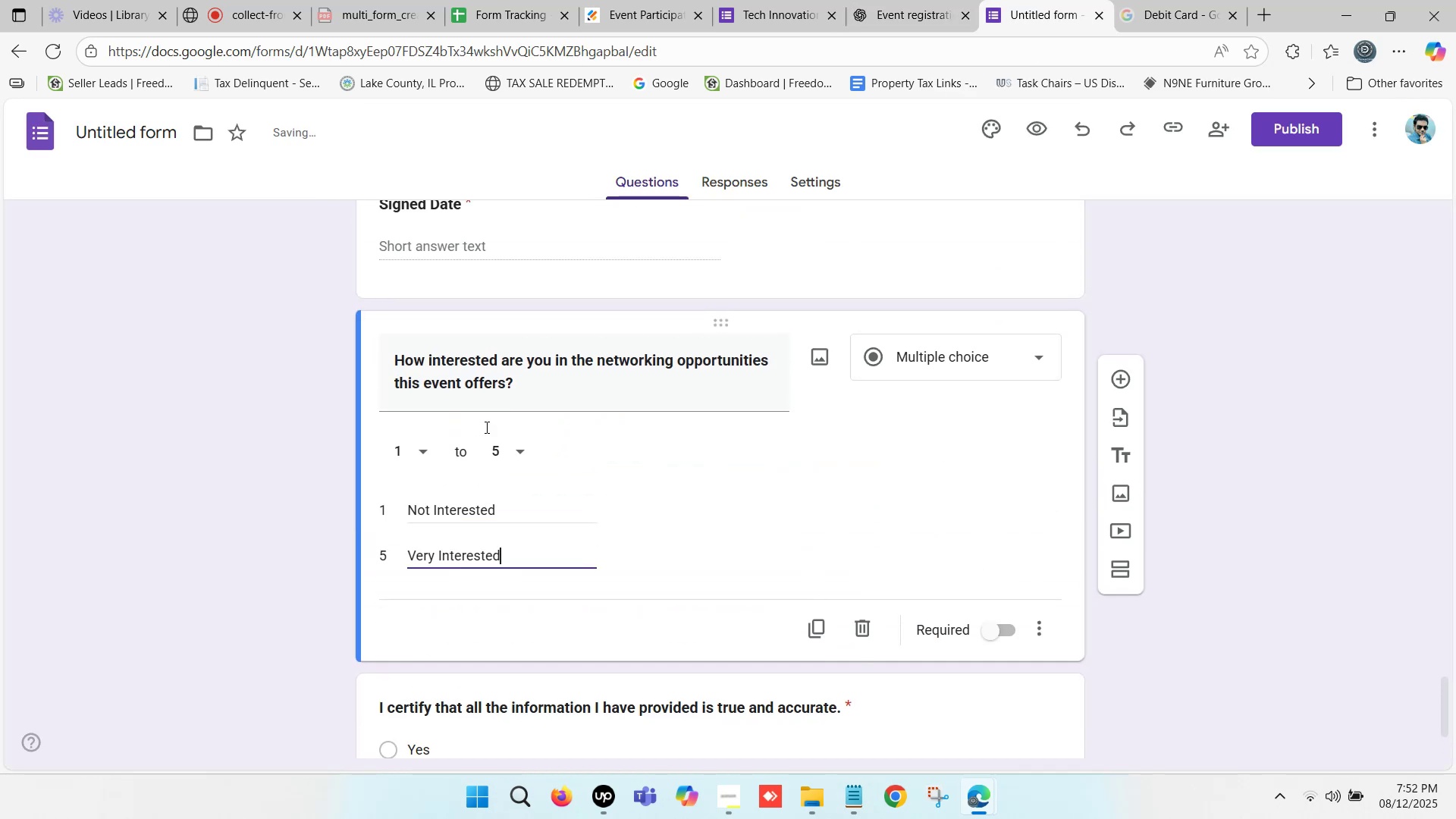 
scroll: coordinate [621, 461], scroll_direction: down, amount: 2.0
 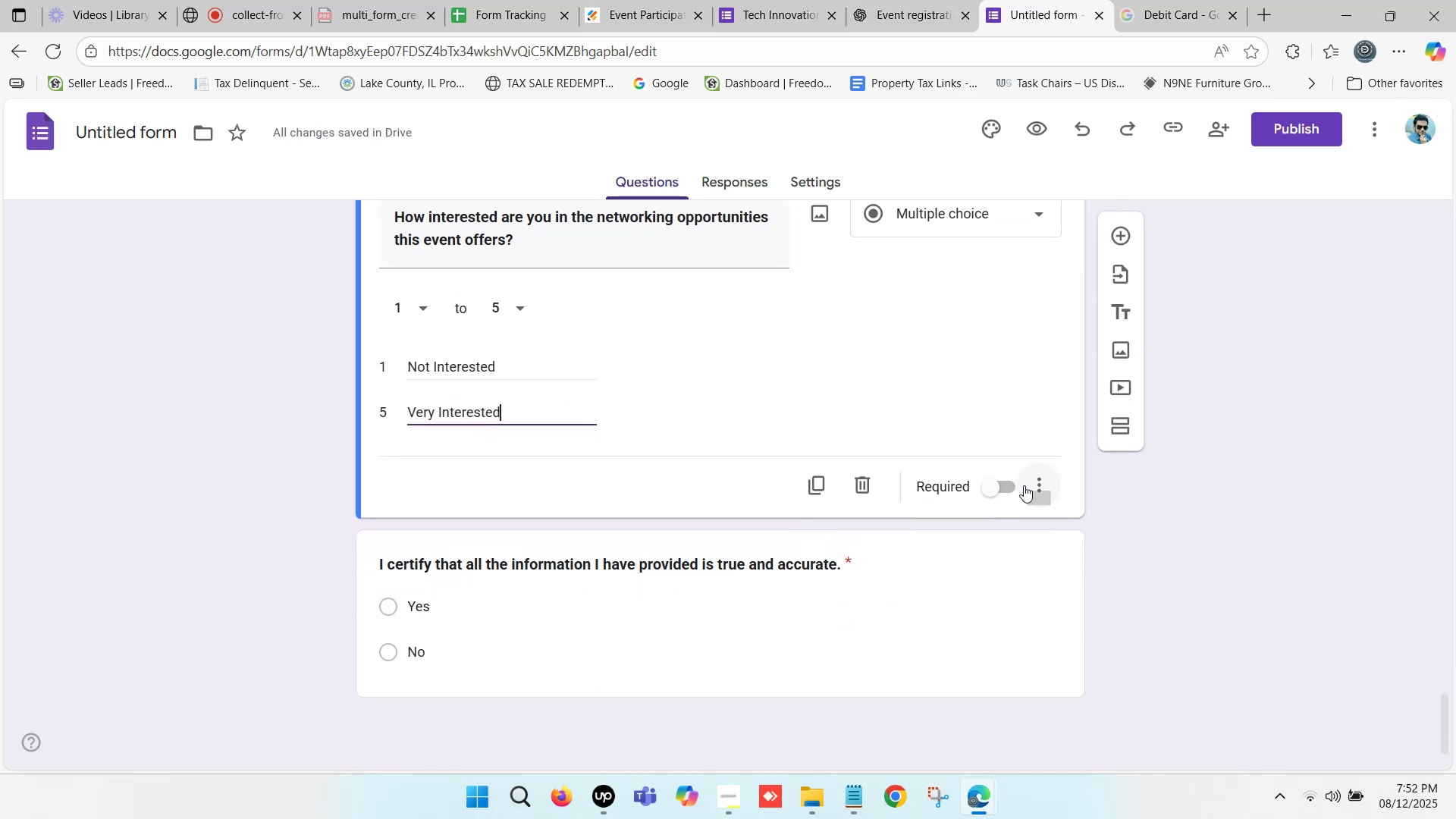 
left_click([996, 483])
 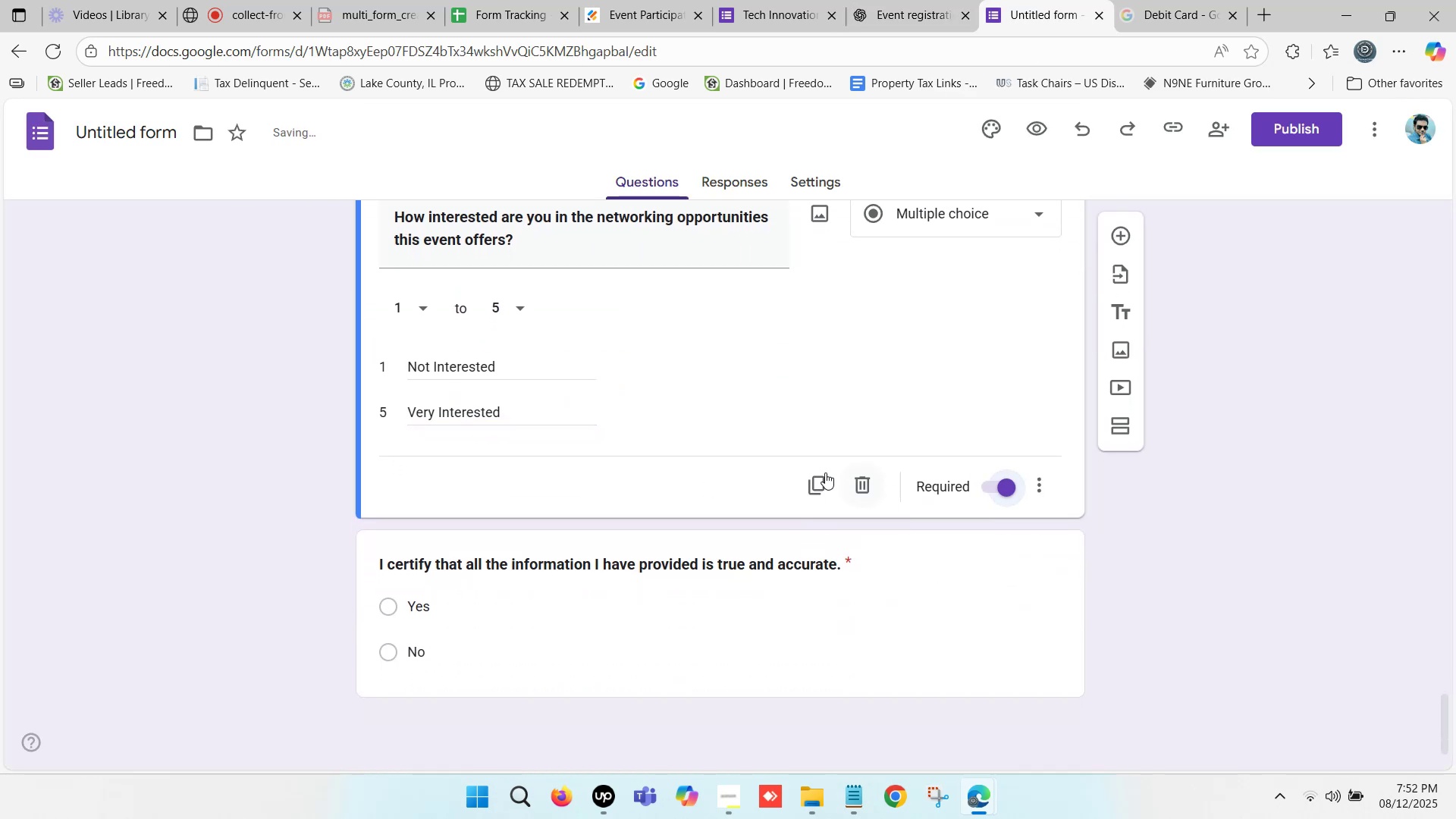 
scroll: coordinate [770, 478], scroll_direction: down, amount: 1.0
 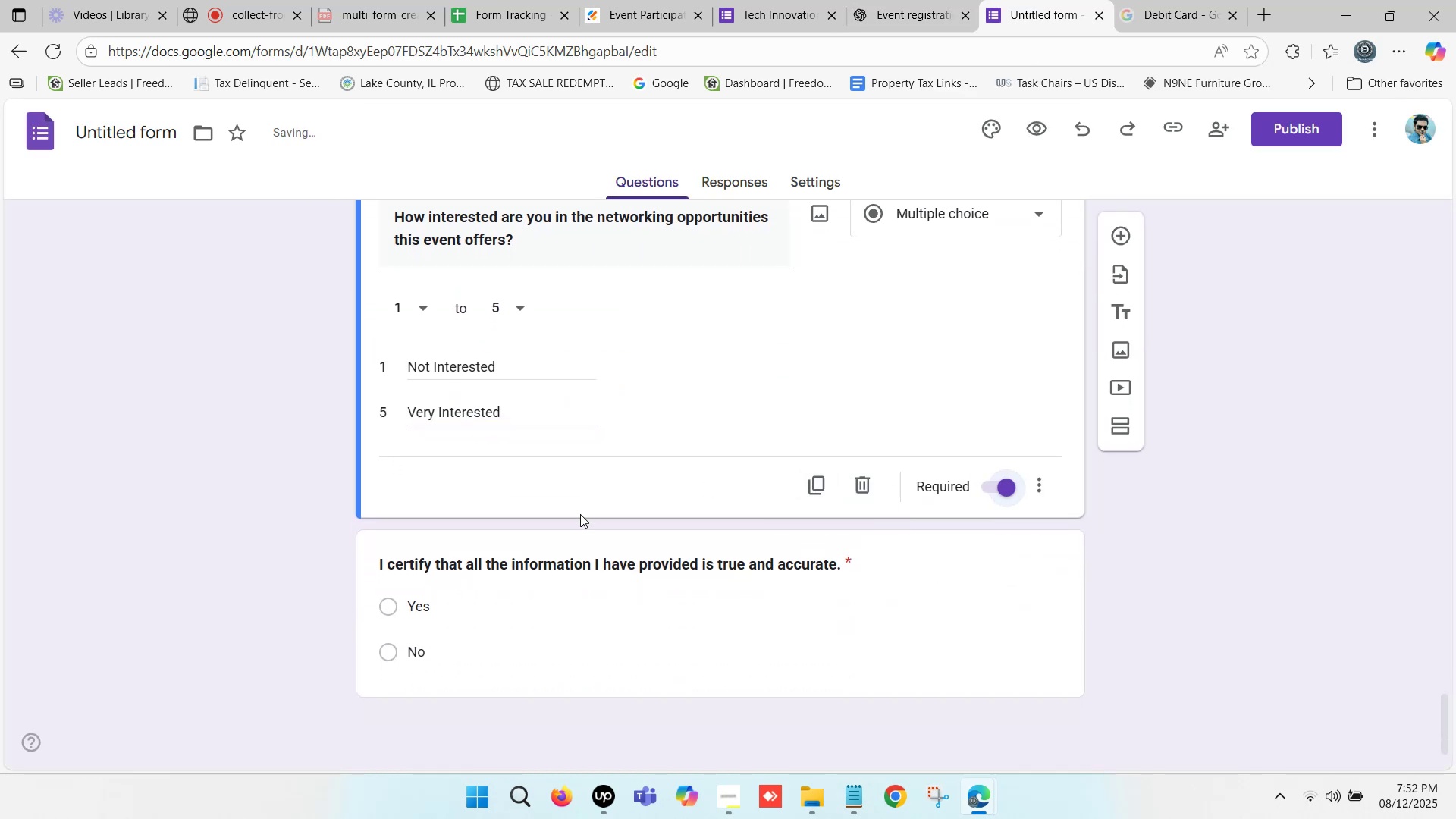 
scroll: coordinate [470, 406], scroll_direction: up, amount: 10.0
 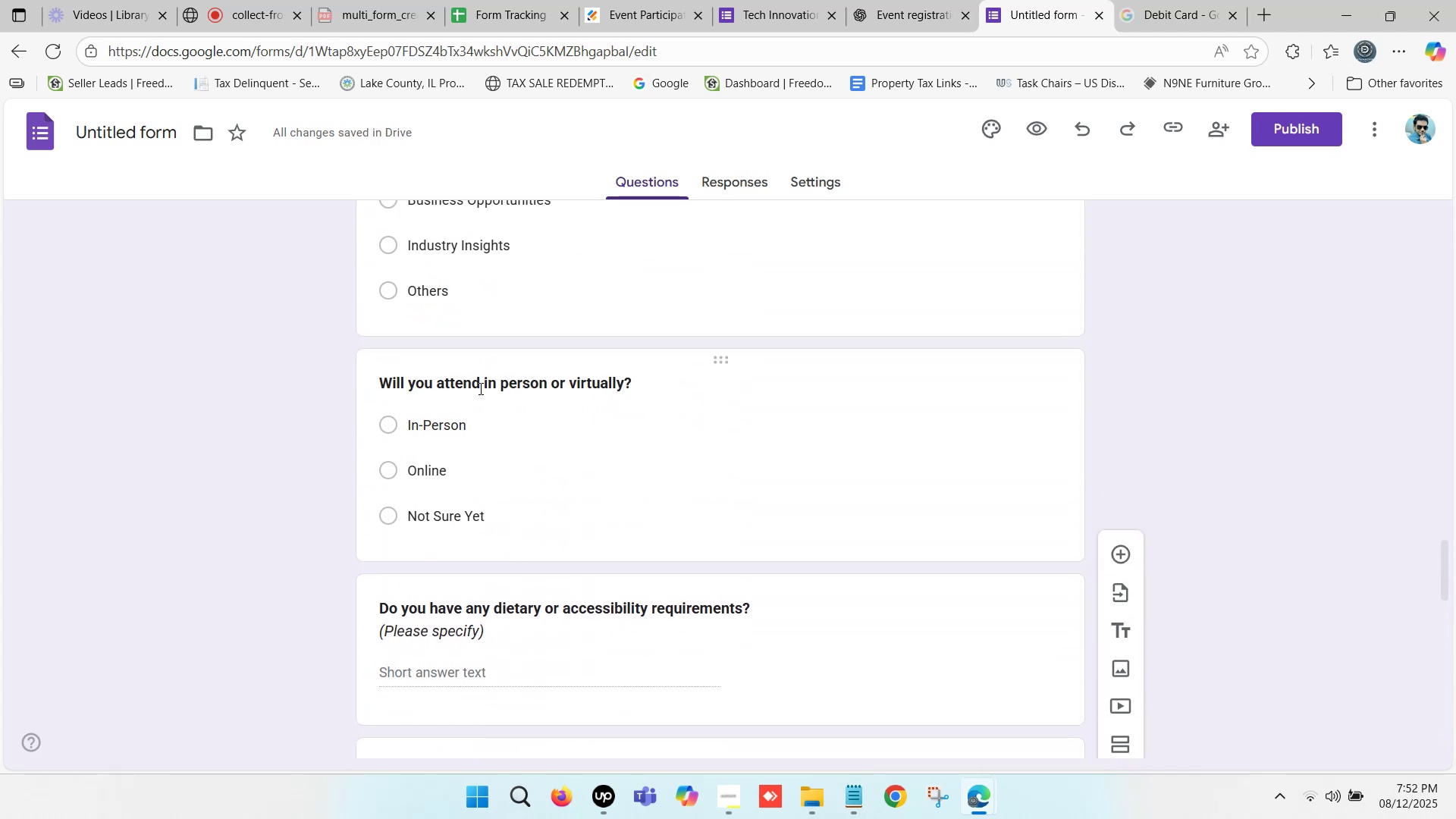 
left_click([531, 453])
 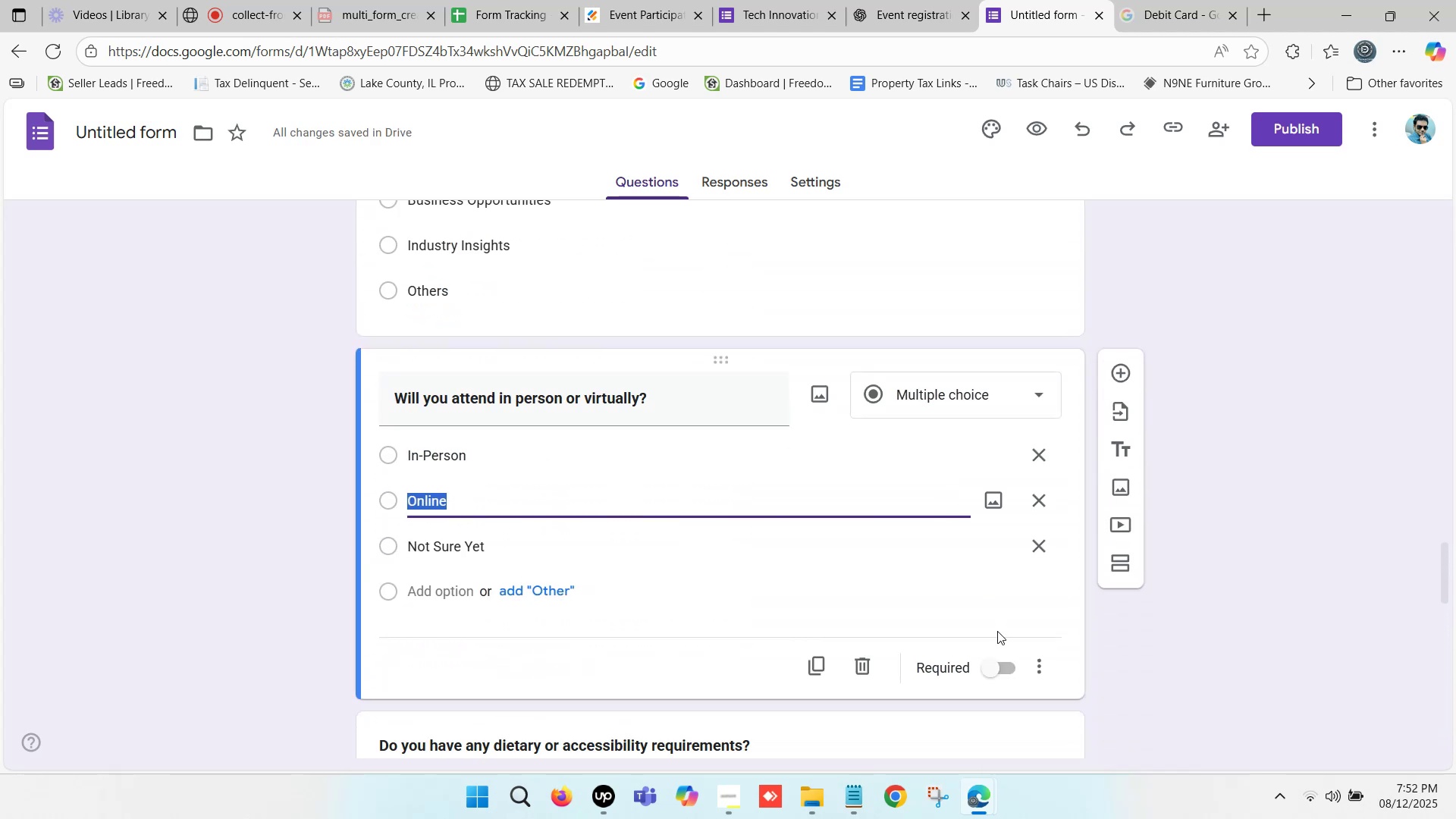 
left_click([990, 665])
 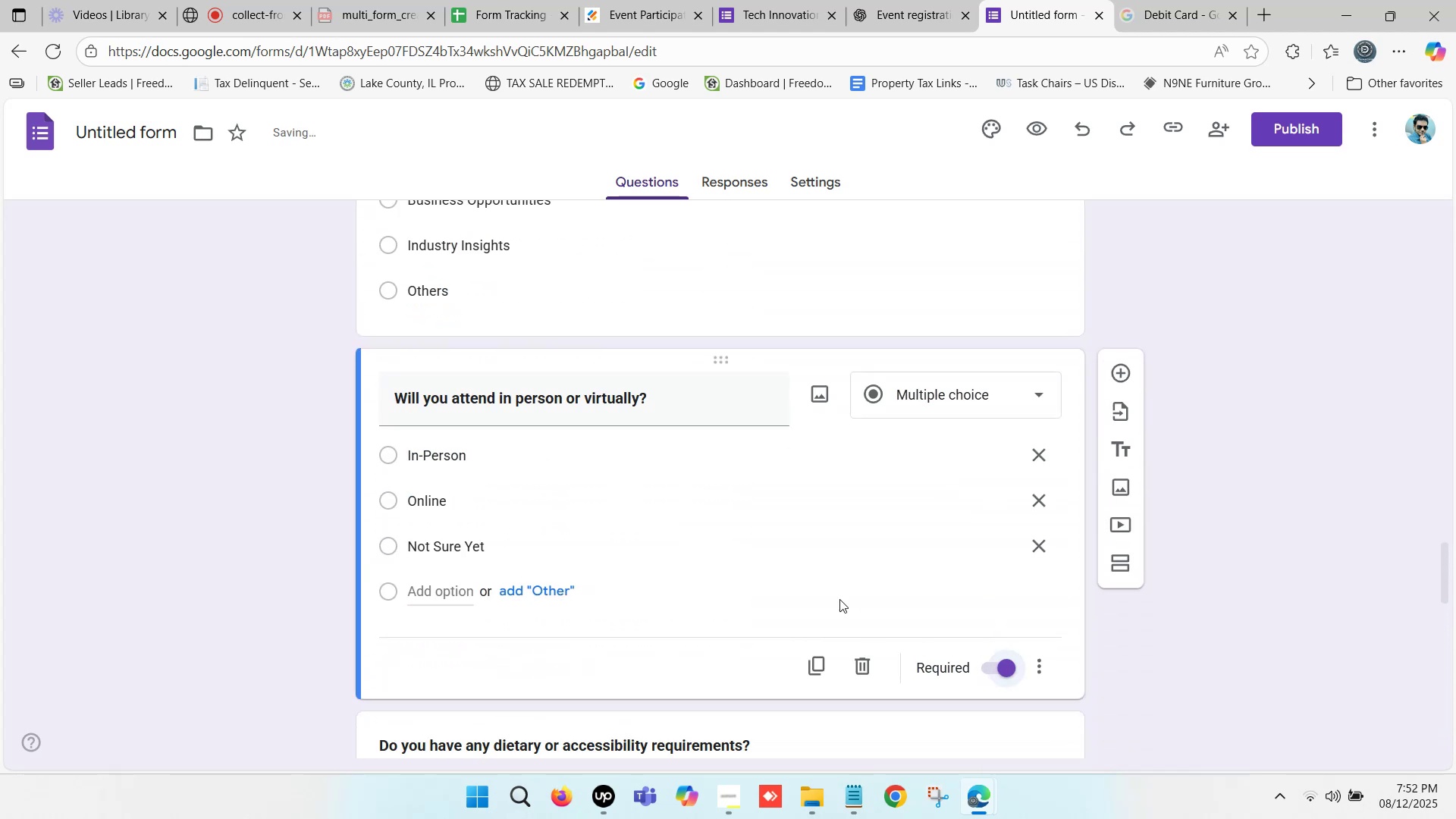 
scroll: coordinate [672, 458], scroll_direction: up, amount: 4.0
 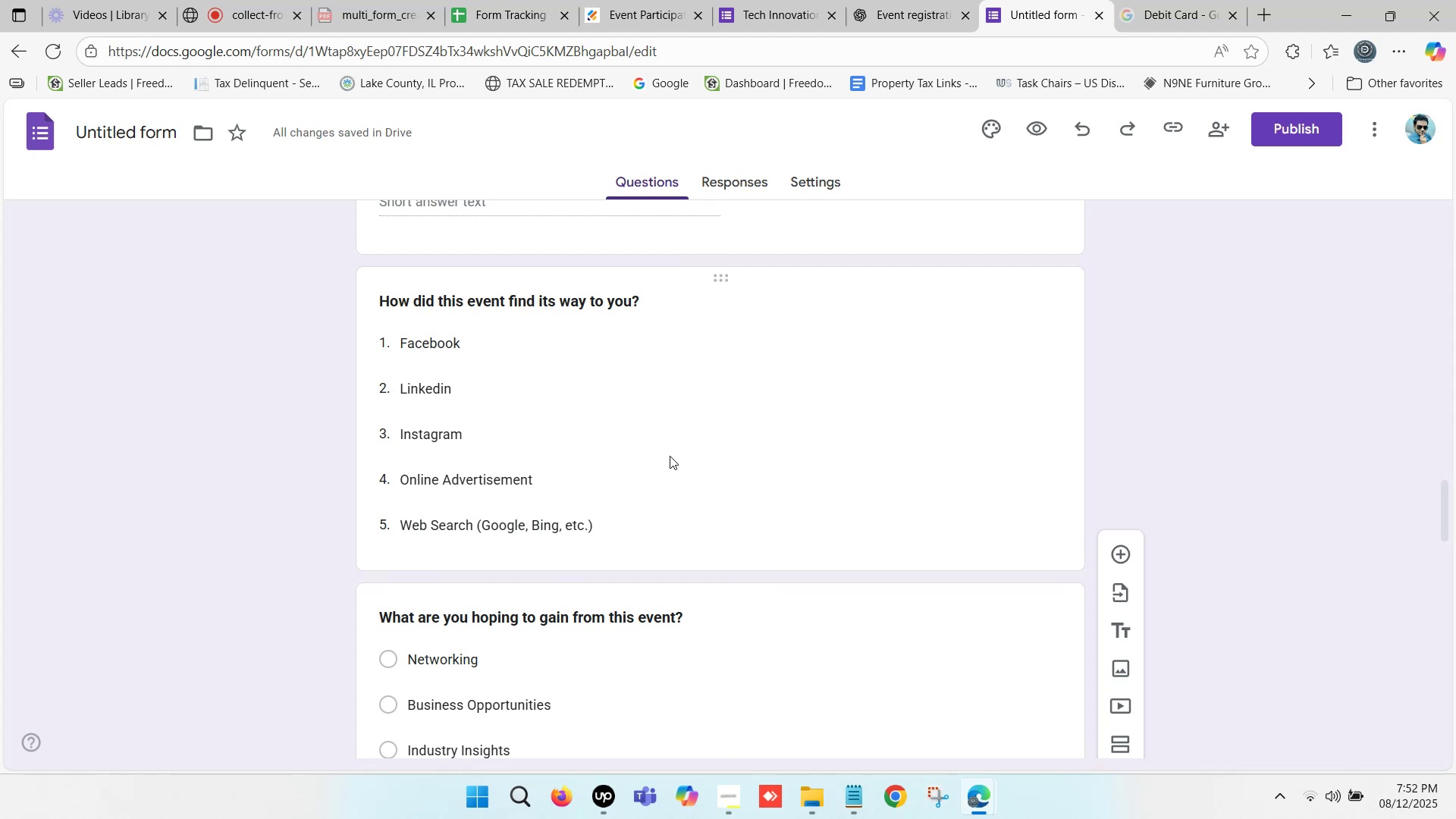 
scroll: coordinate [667, 451], scroll_direction: none, amount: 0.0
 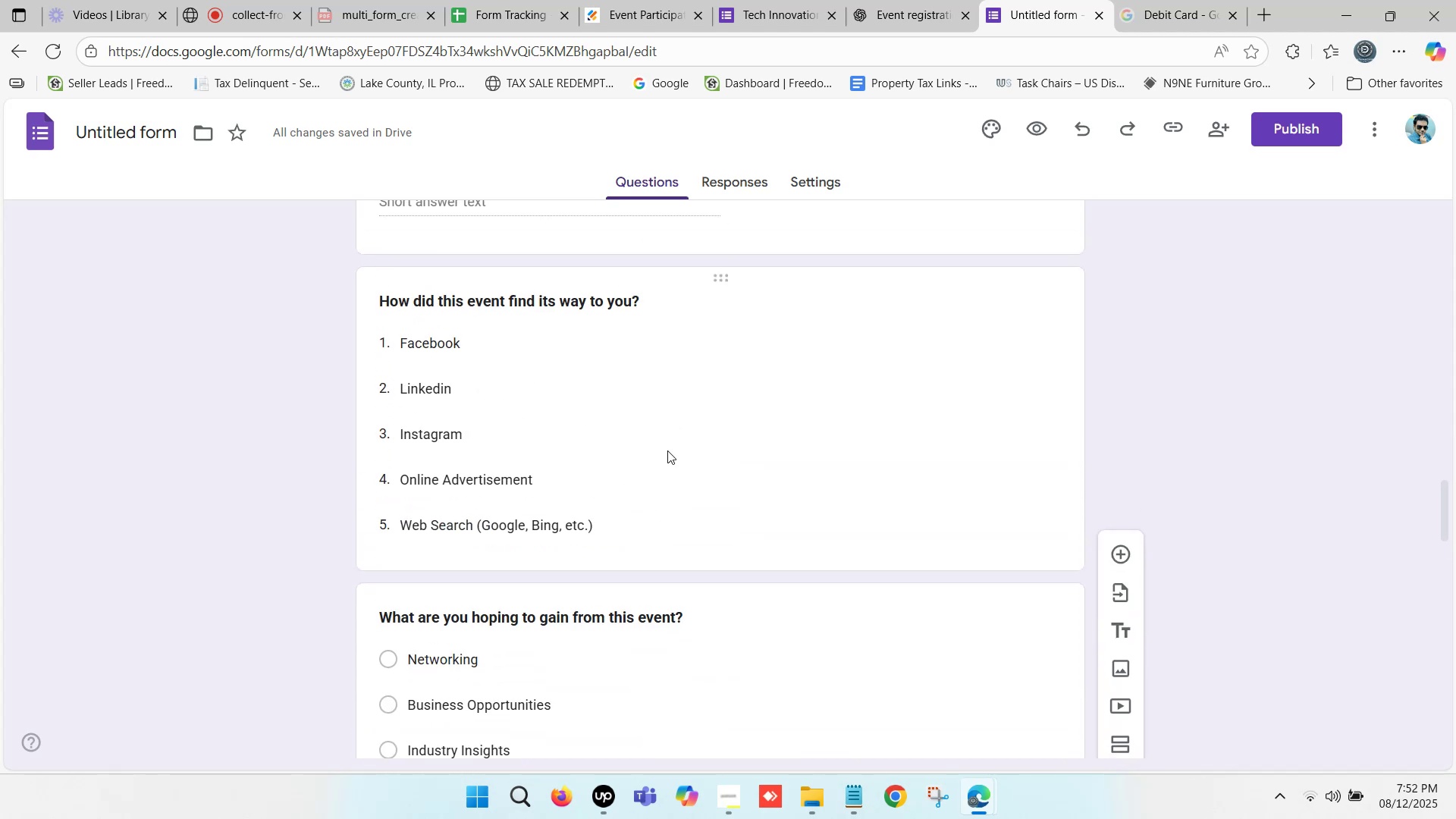 
scroll: coordinate [608, 356], scroll_direction: up, amount: 4.0
 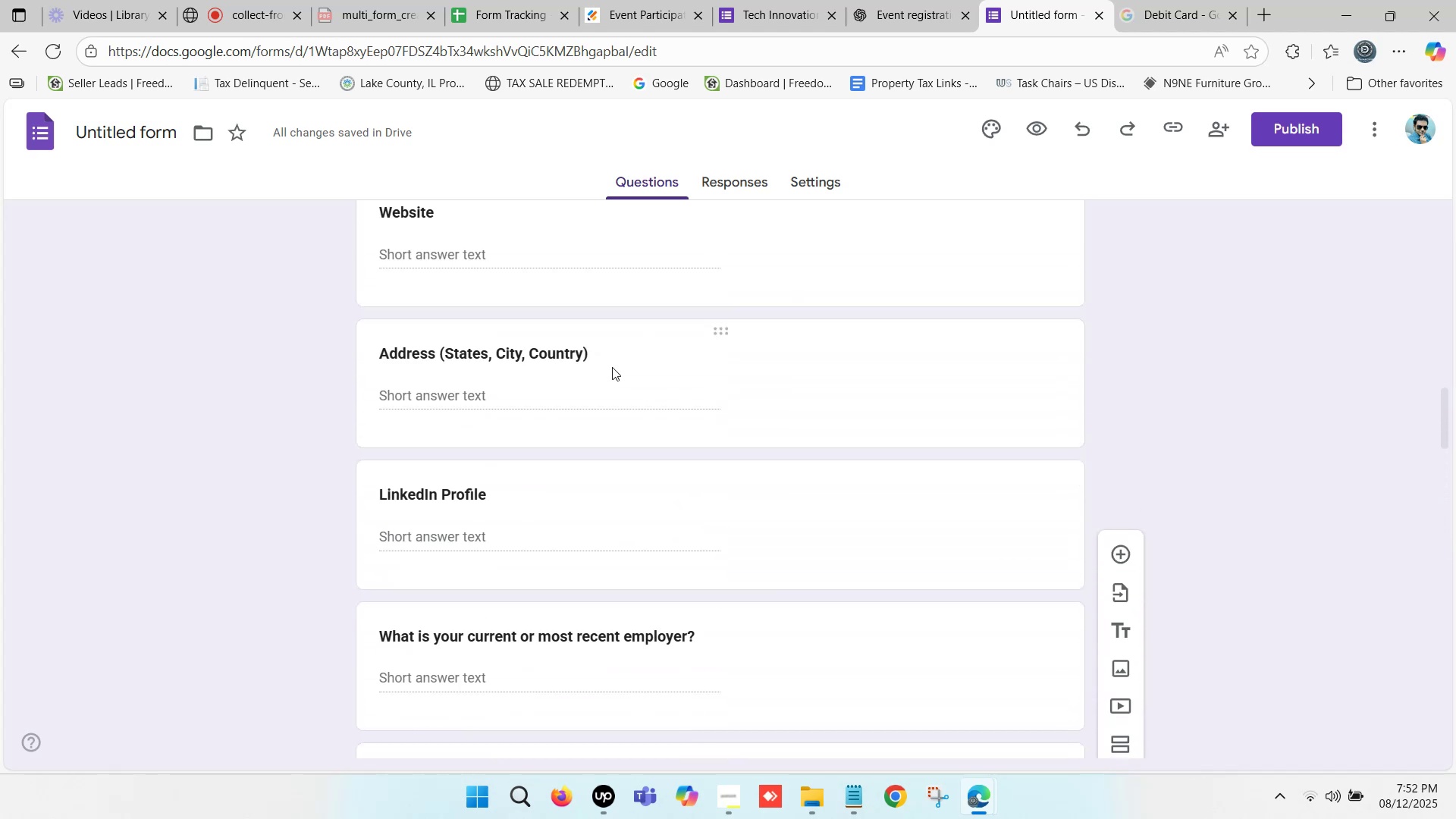 
scroll: coordinate [612, 378], scroll_direction: down, amount: 5.0
 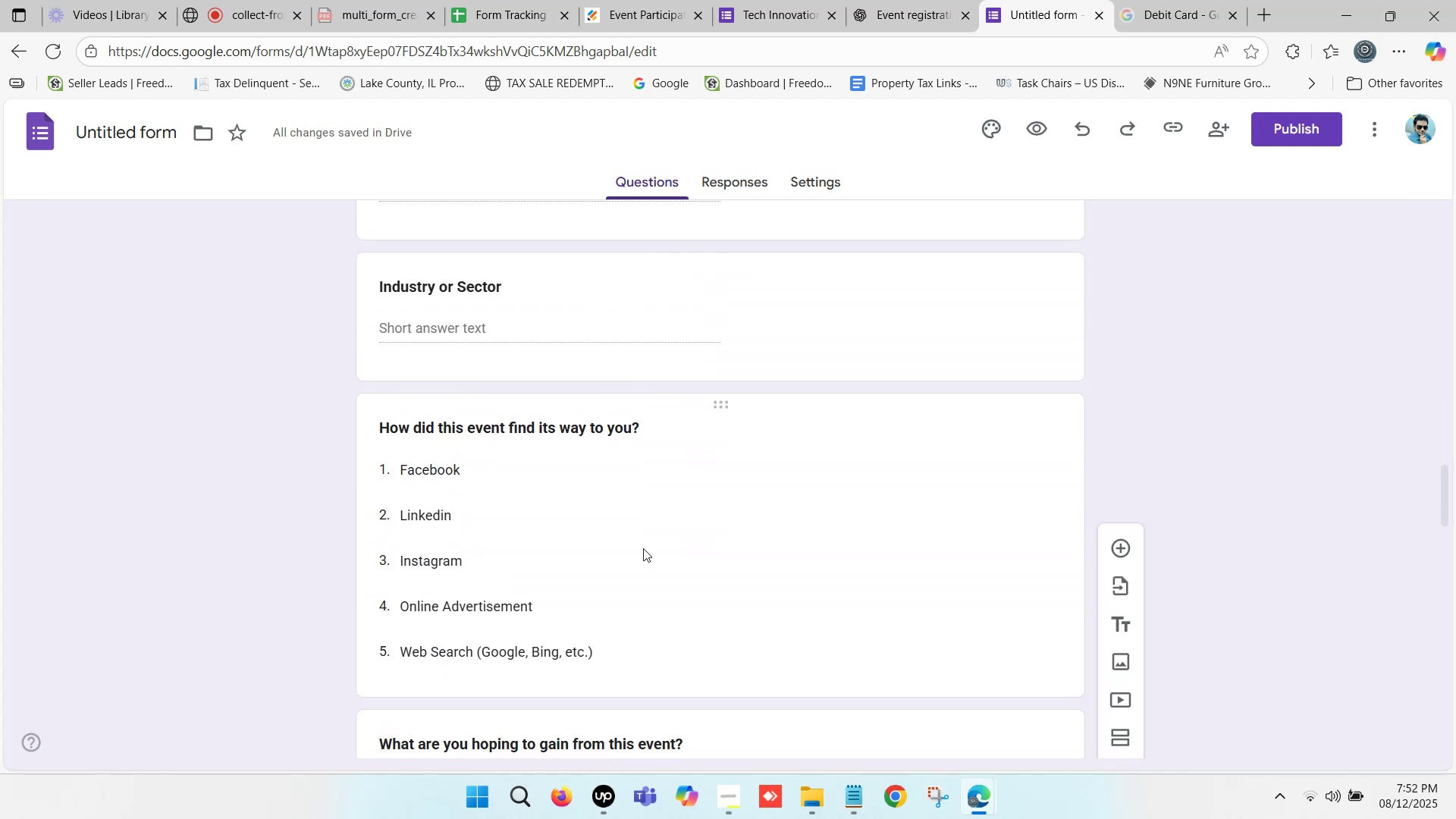 
left_click([645, 550])
 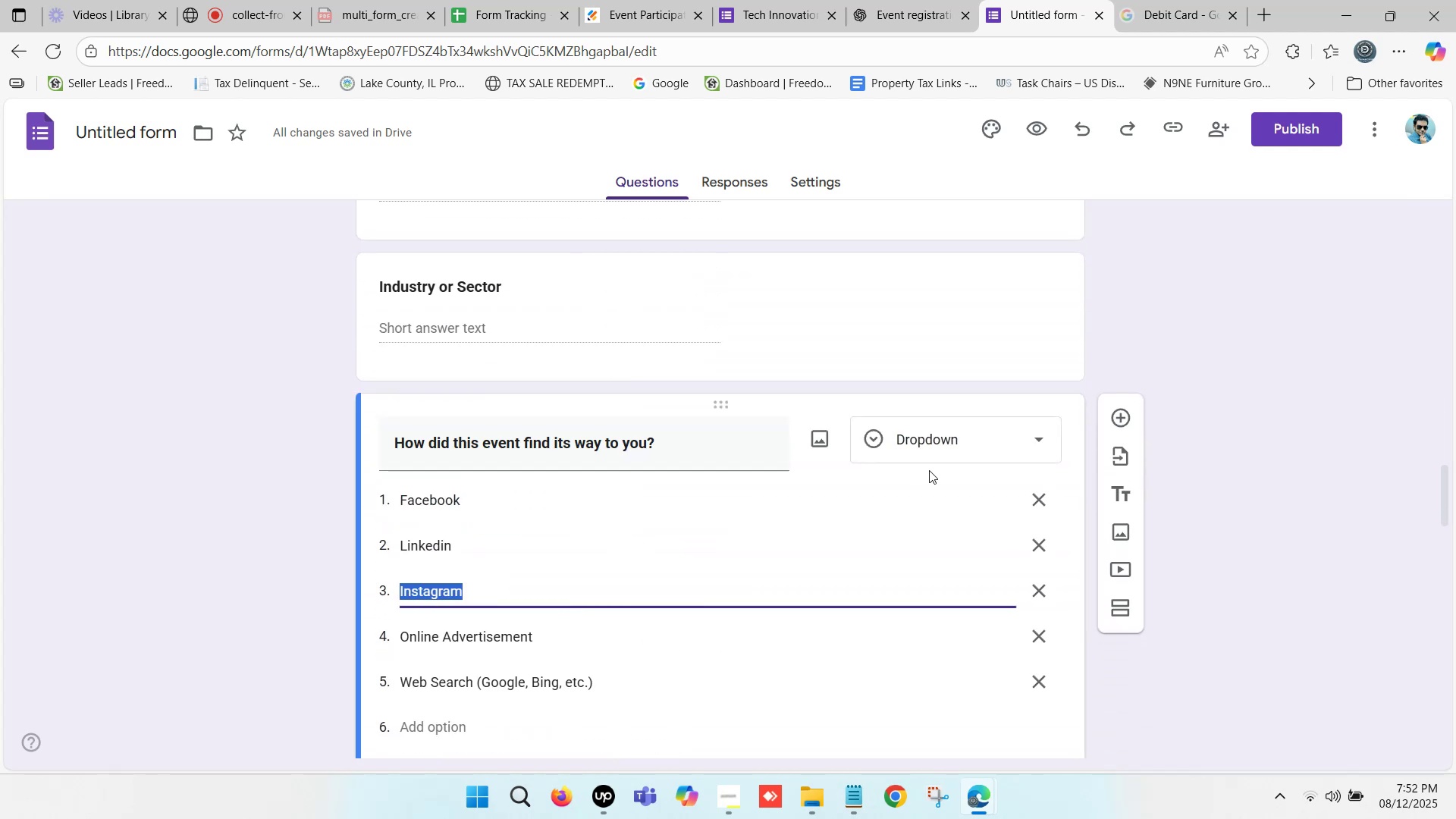 
scroll: coordinate [940, 500], scroll_direction: down, amount: 2.0
 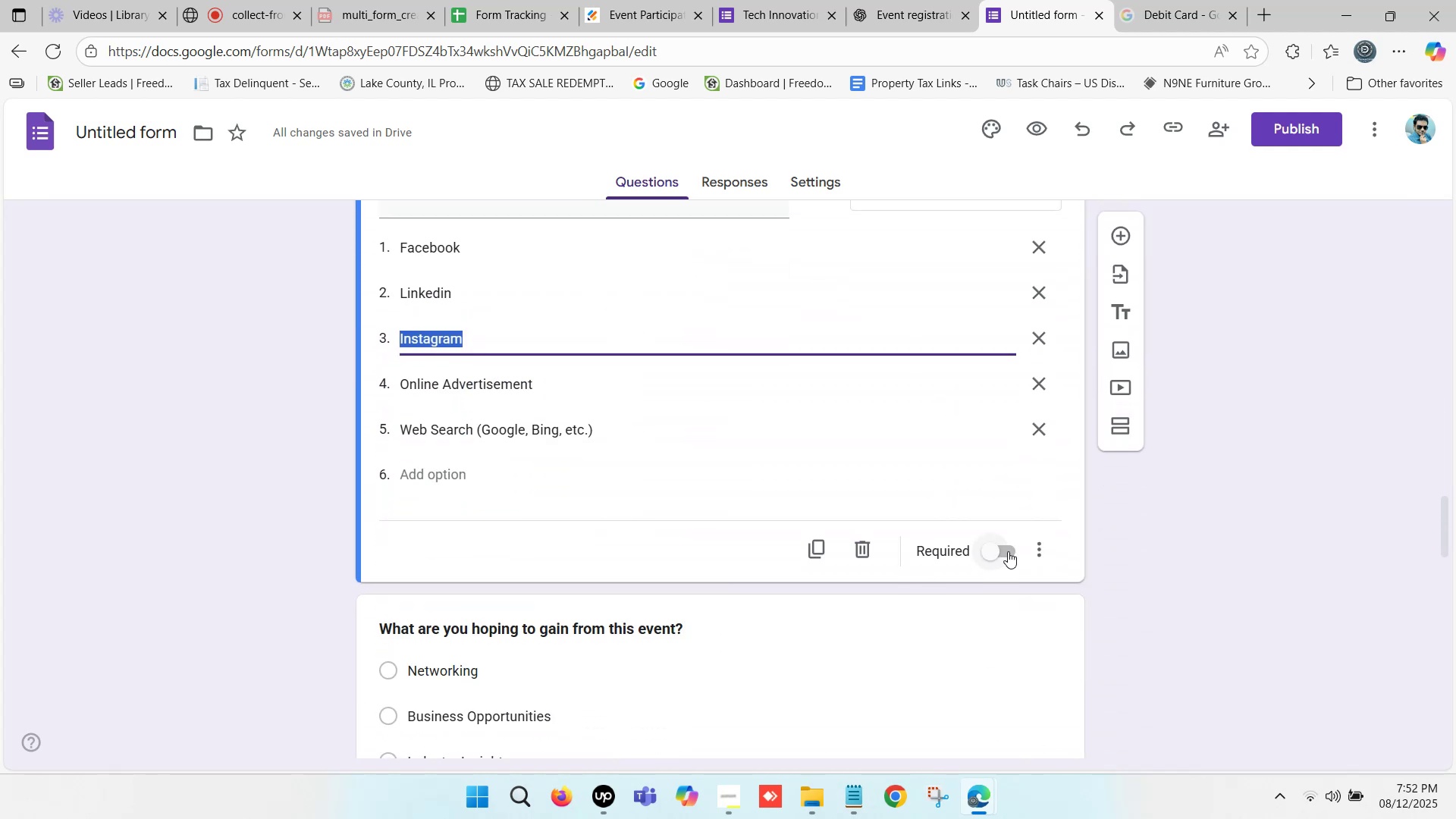 
left_click([999, 551])
 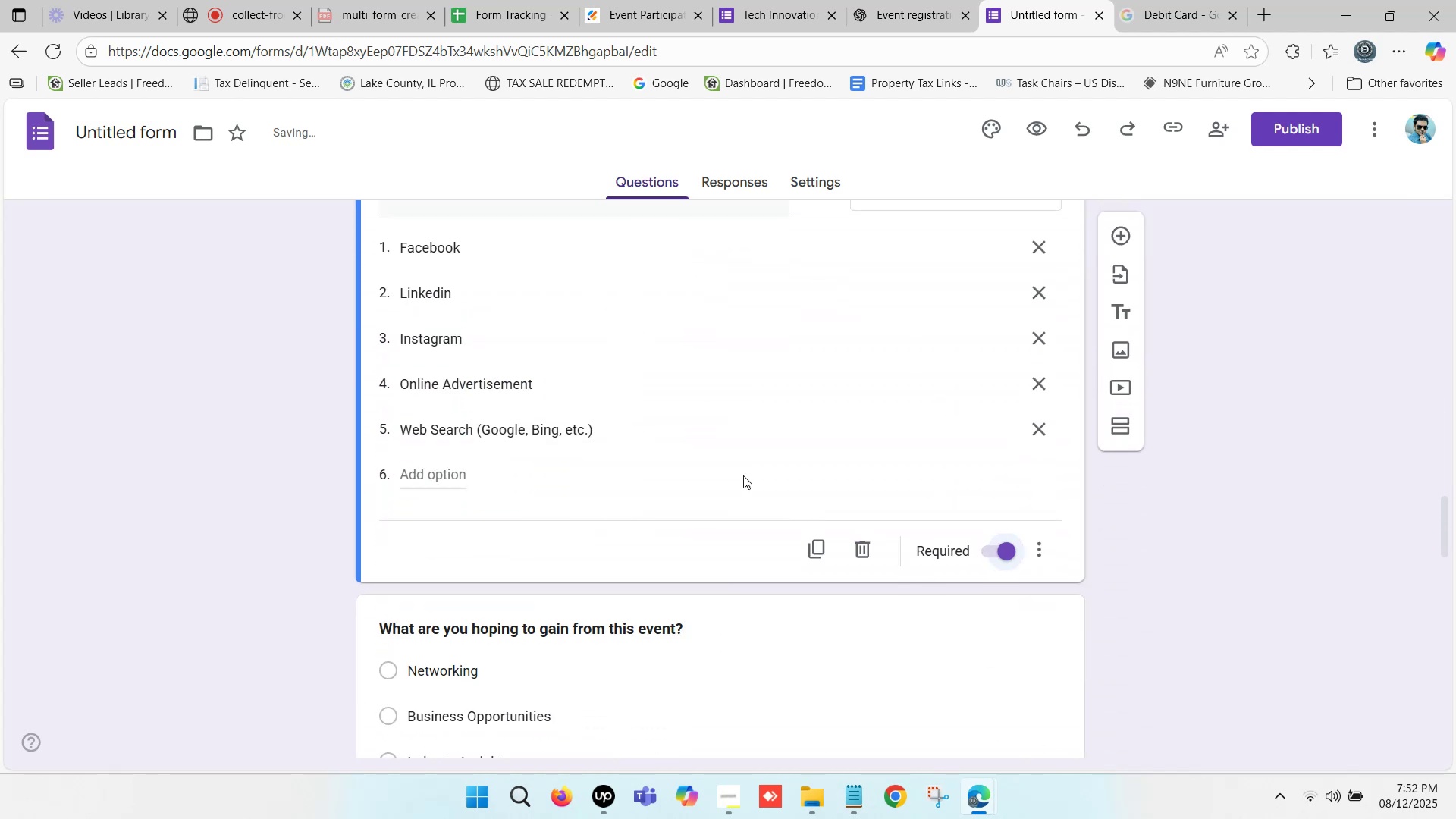 
scroll: coordinate [560, 482], scroll_direction: up, amount: 17.0
 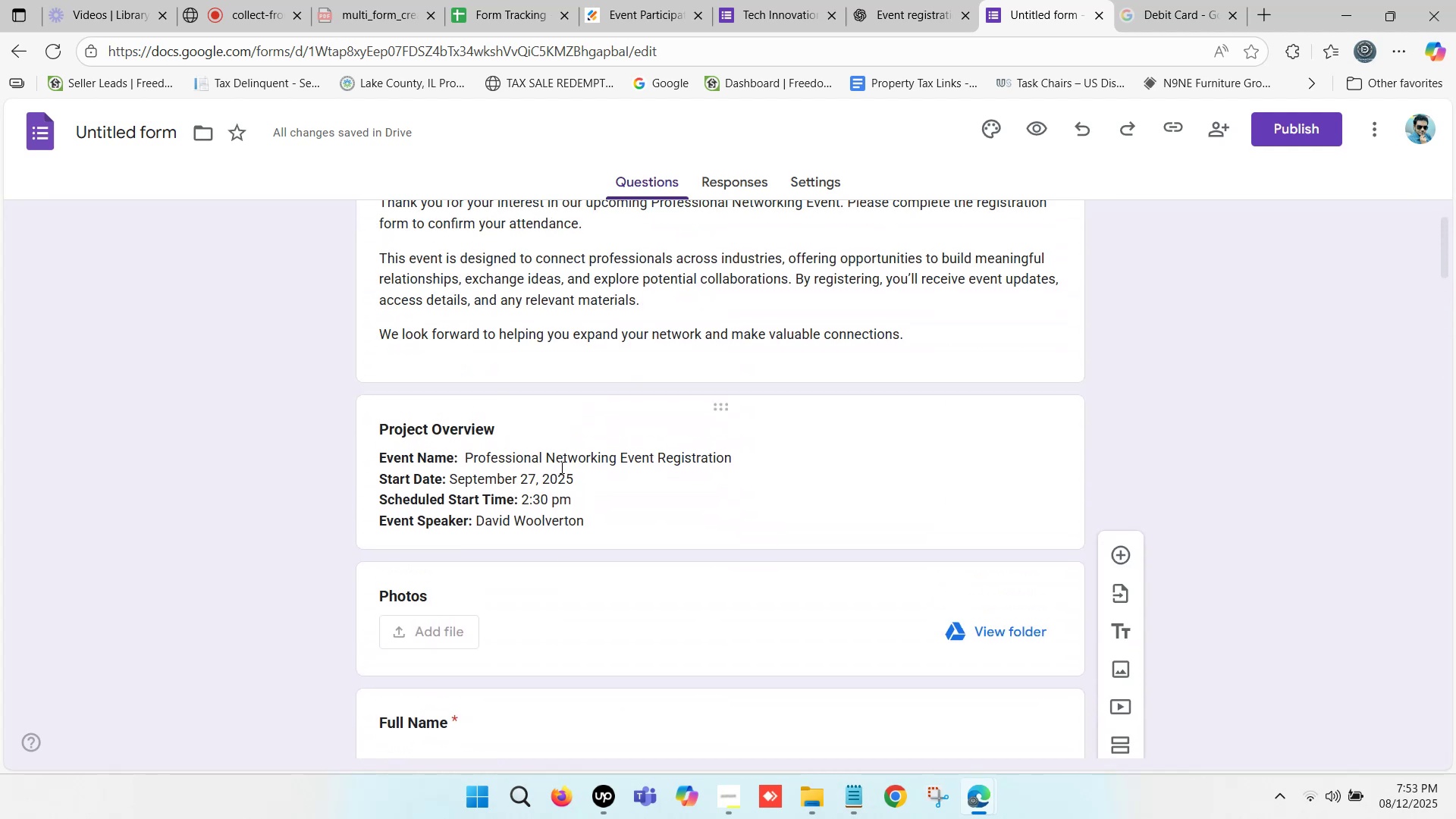 
scroll: coordinate [567, 457], scroll_direction: up, amount: 5.0
 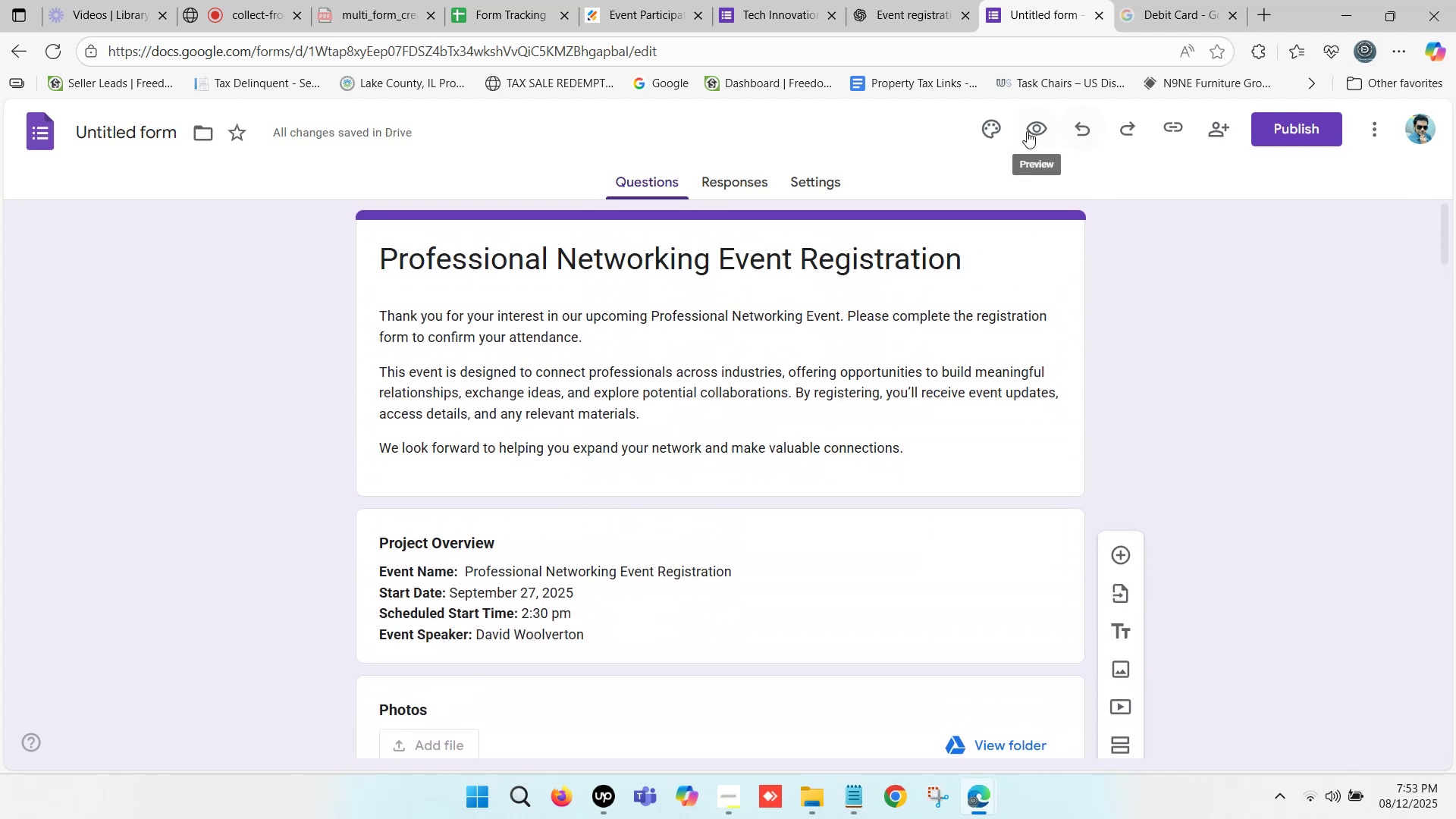 
left_click([1037, 130])
 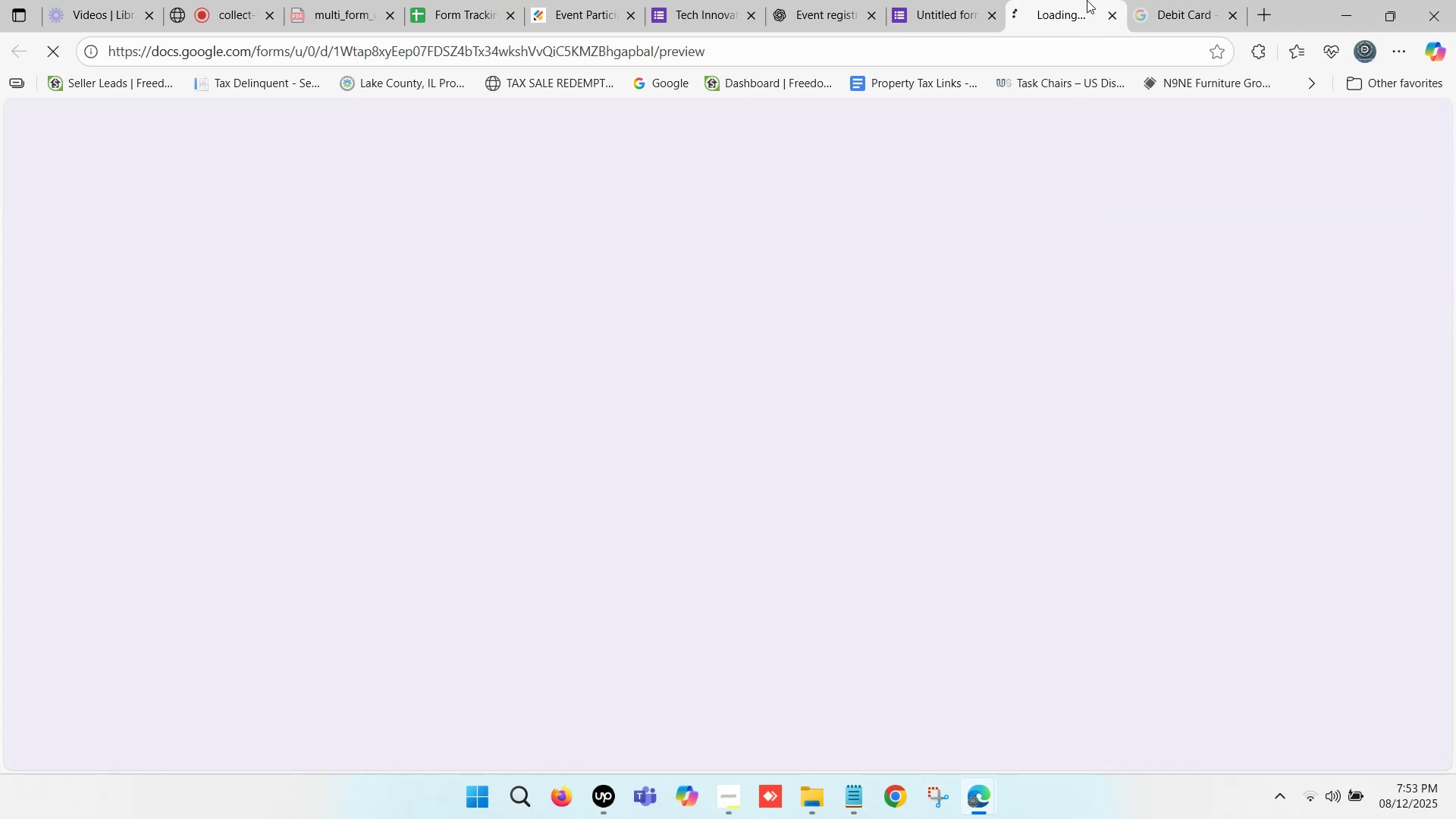 
double_click([1087, 0])
 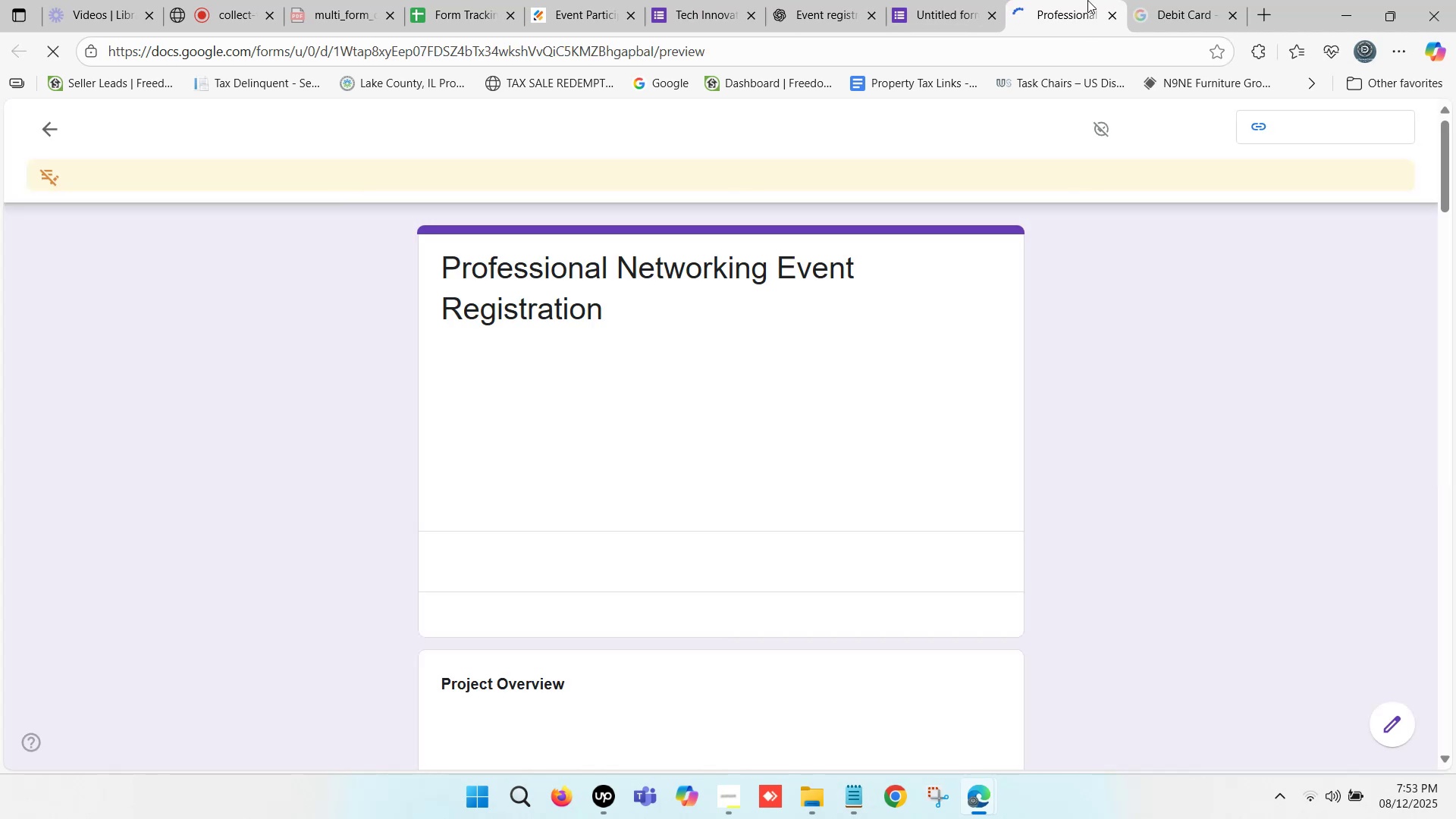 
triple_click([1087, 0])
 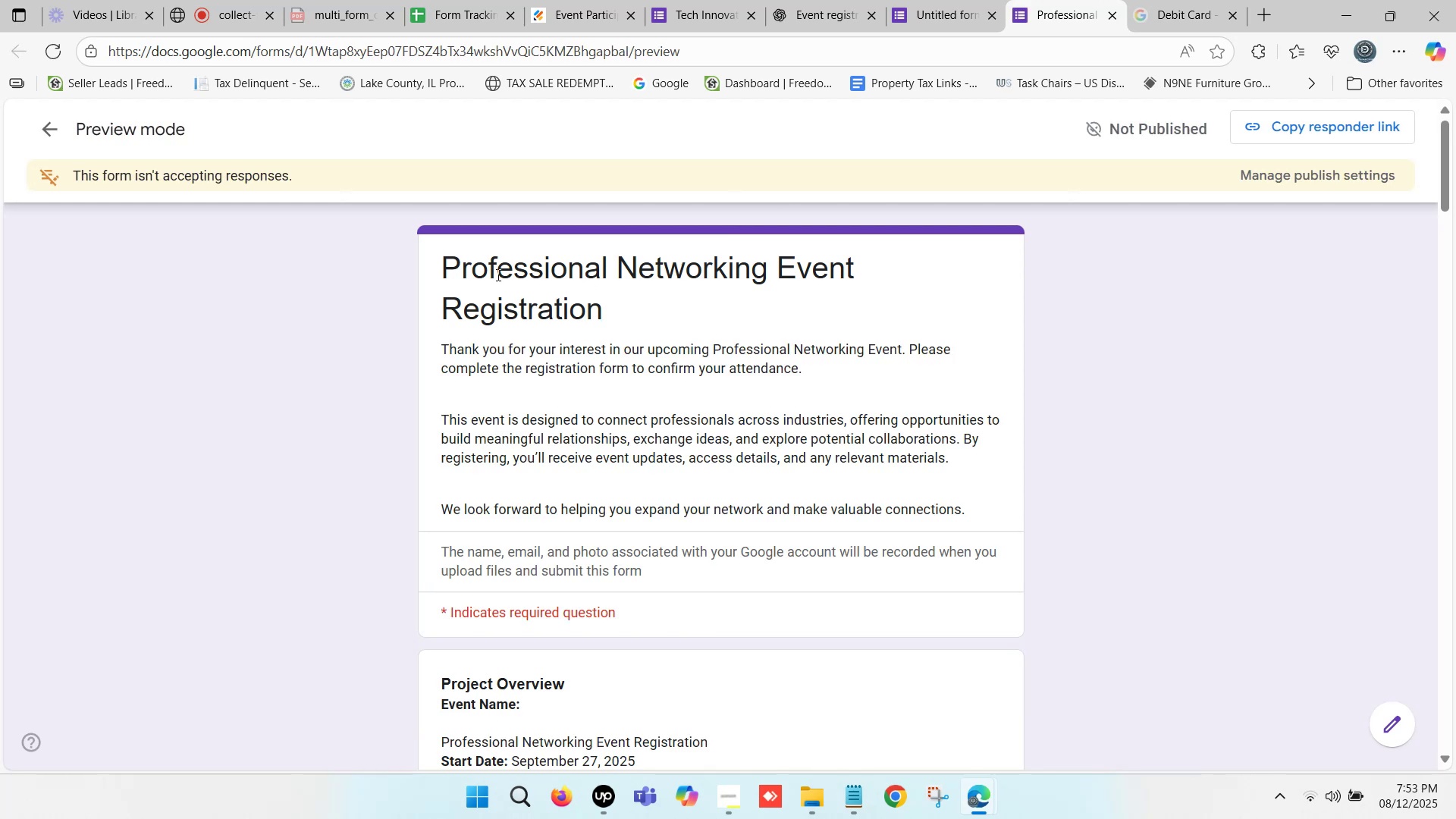 
left_click_drag(start_coordinate=[448, 261], to_coordinate=[644, 313])
 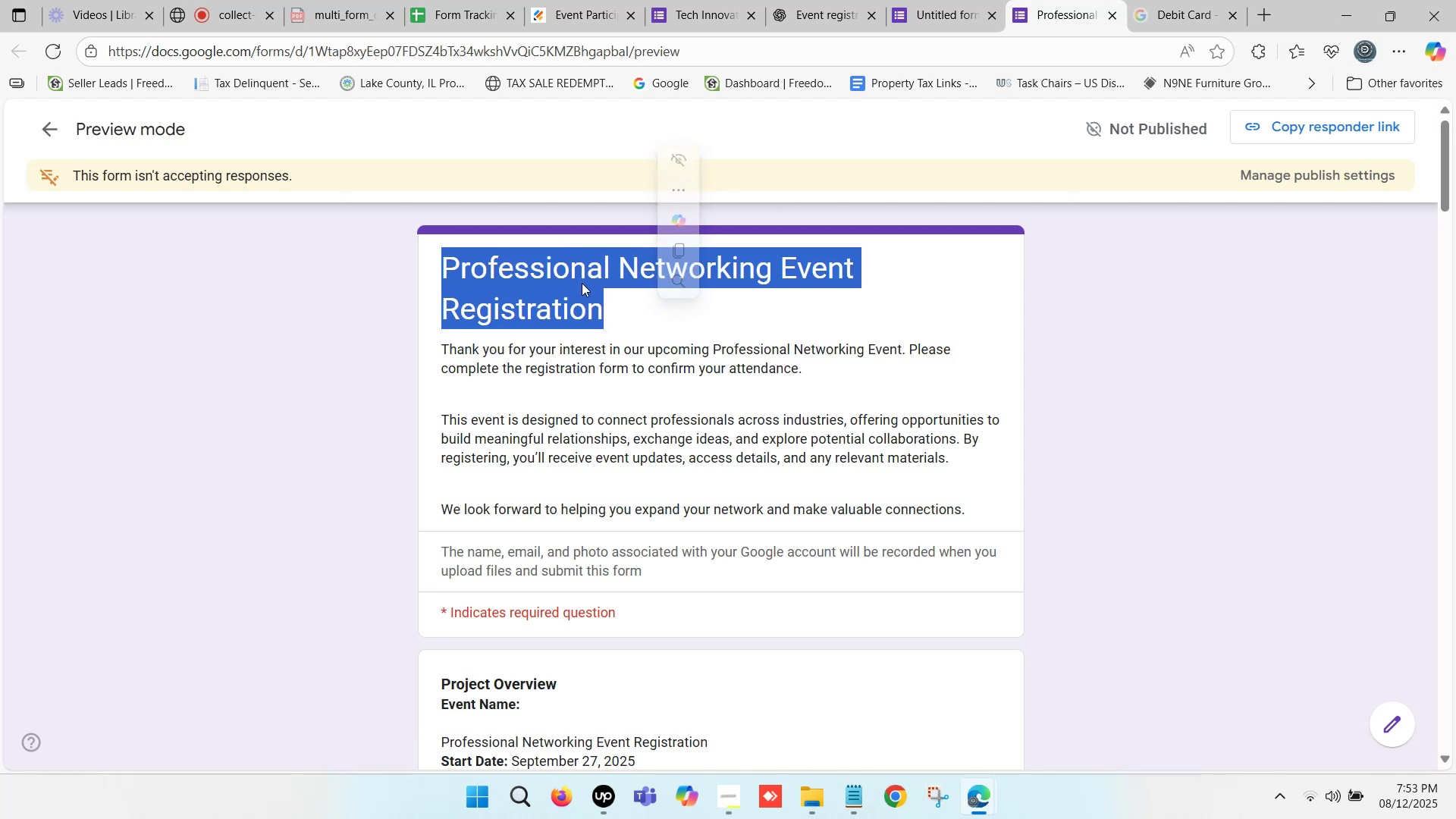 
scroll: coordinate [563, 285], scroll_direction: down, amount: 1.0
 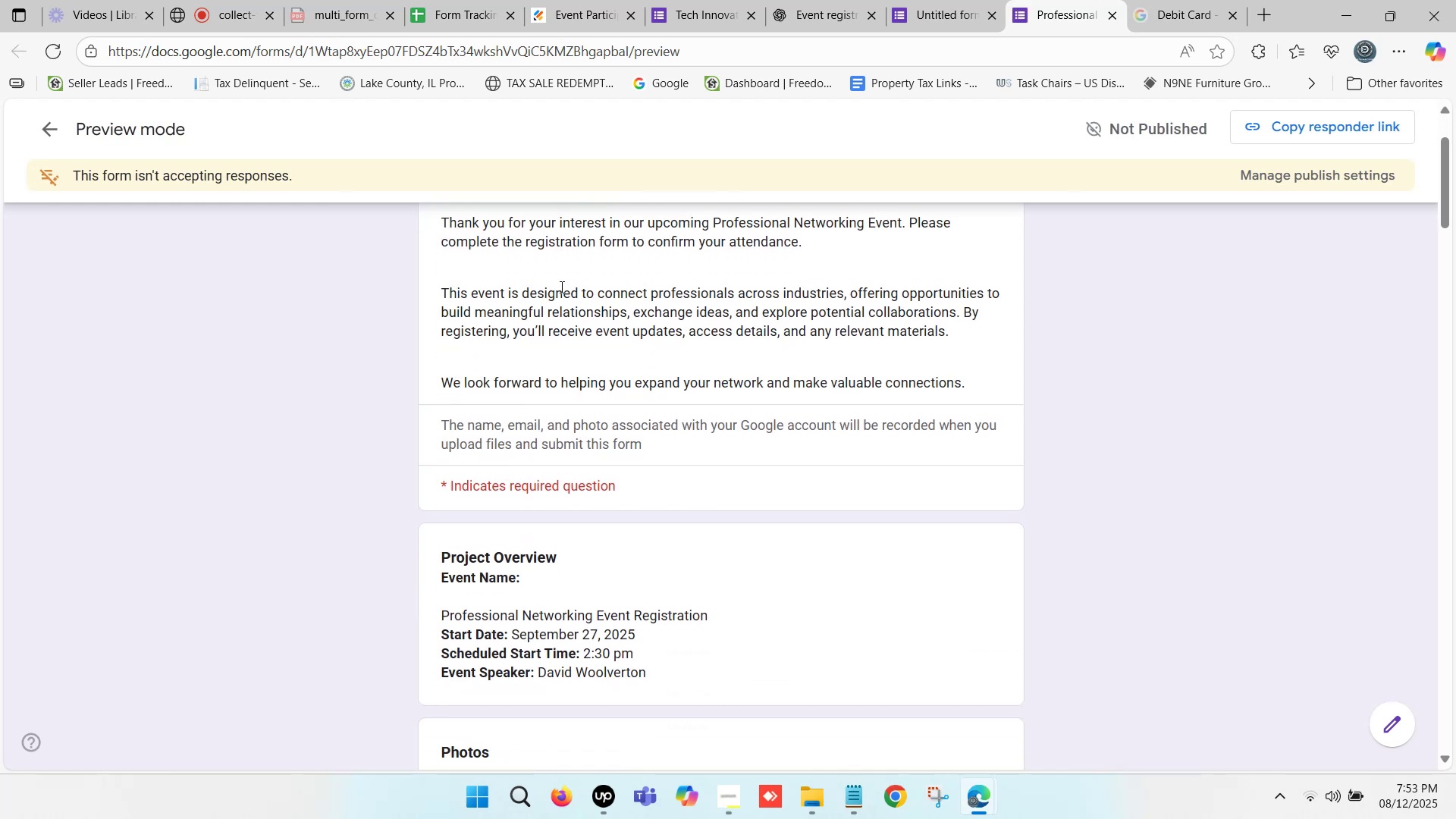 
scroll: coordinate [560, 287], scroll_direction: up, amount: 1.0
 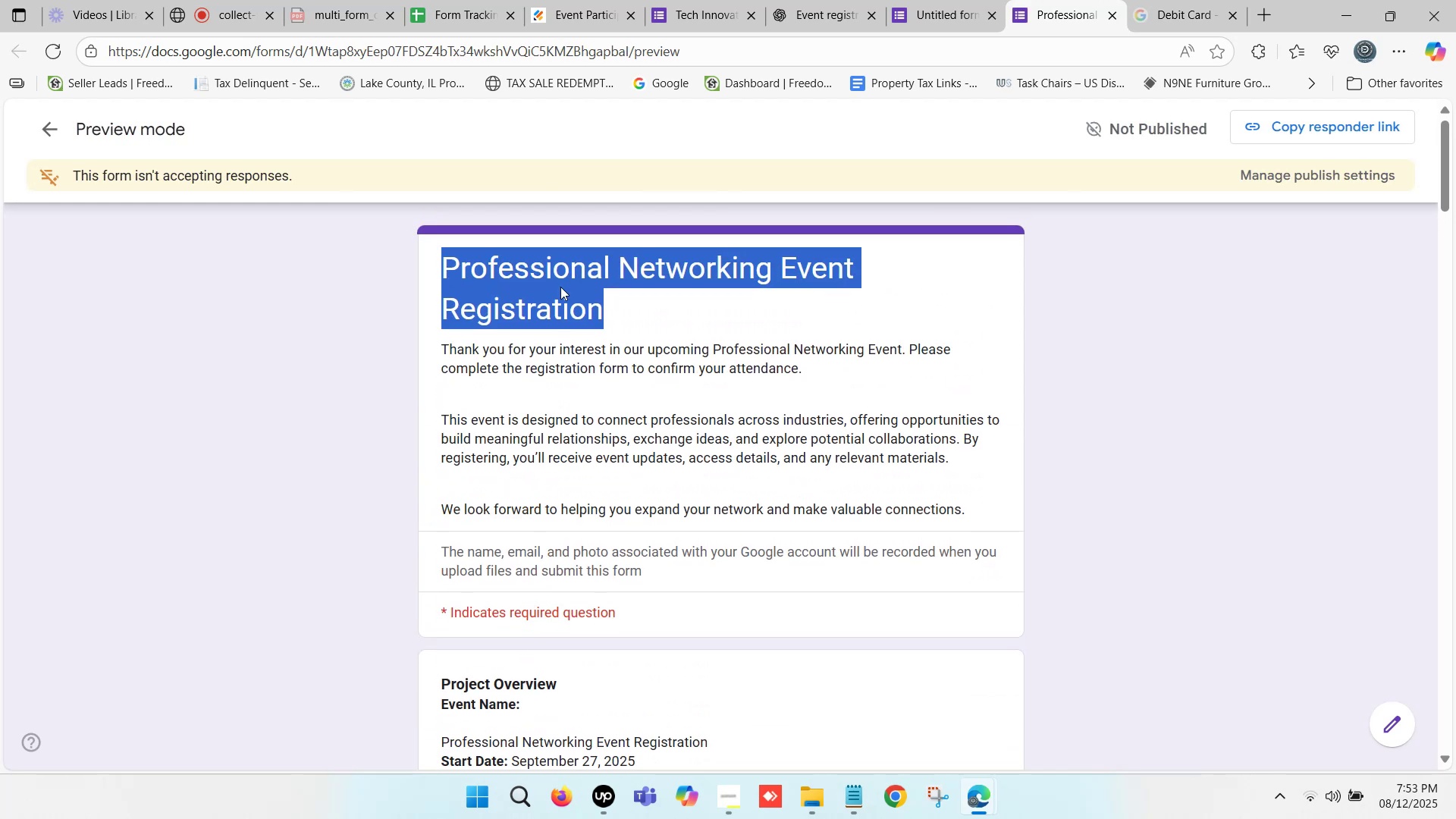 
scroll: coordinate [537, 417], scroll_direction: down, amount: 7.0
 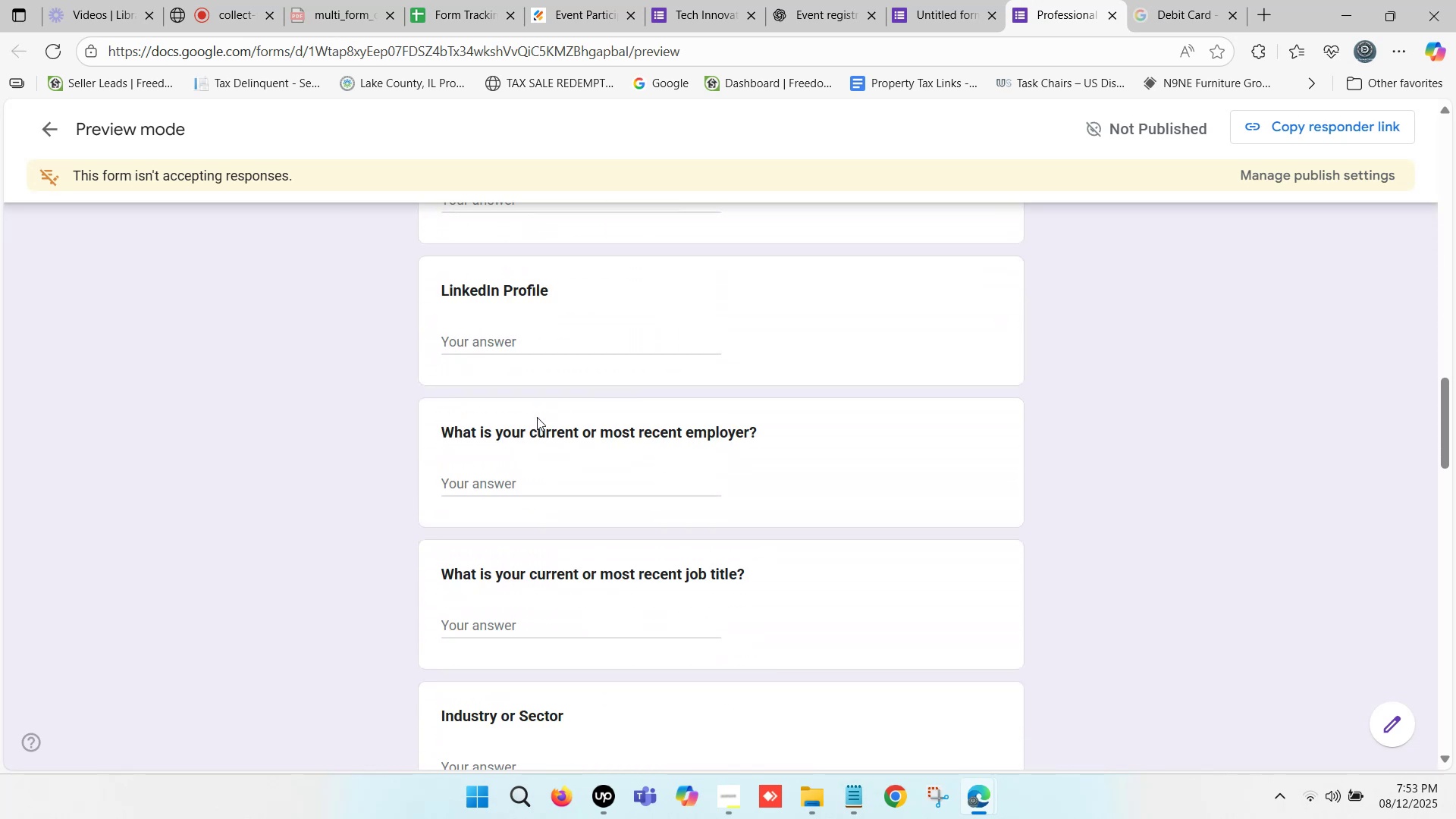 
scroll: coordinate [551, 420], scroll_direction: down, amount: 19.0
 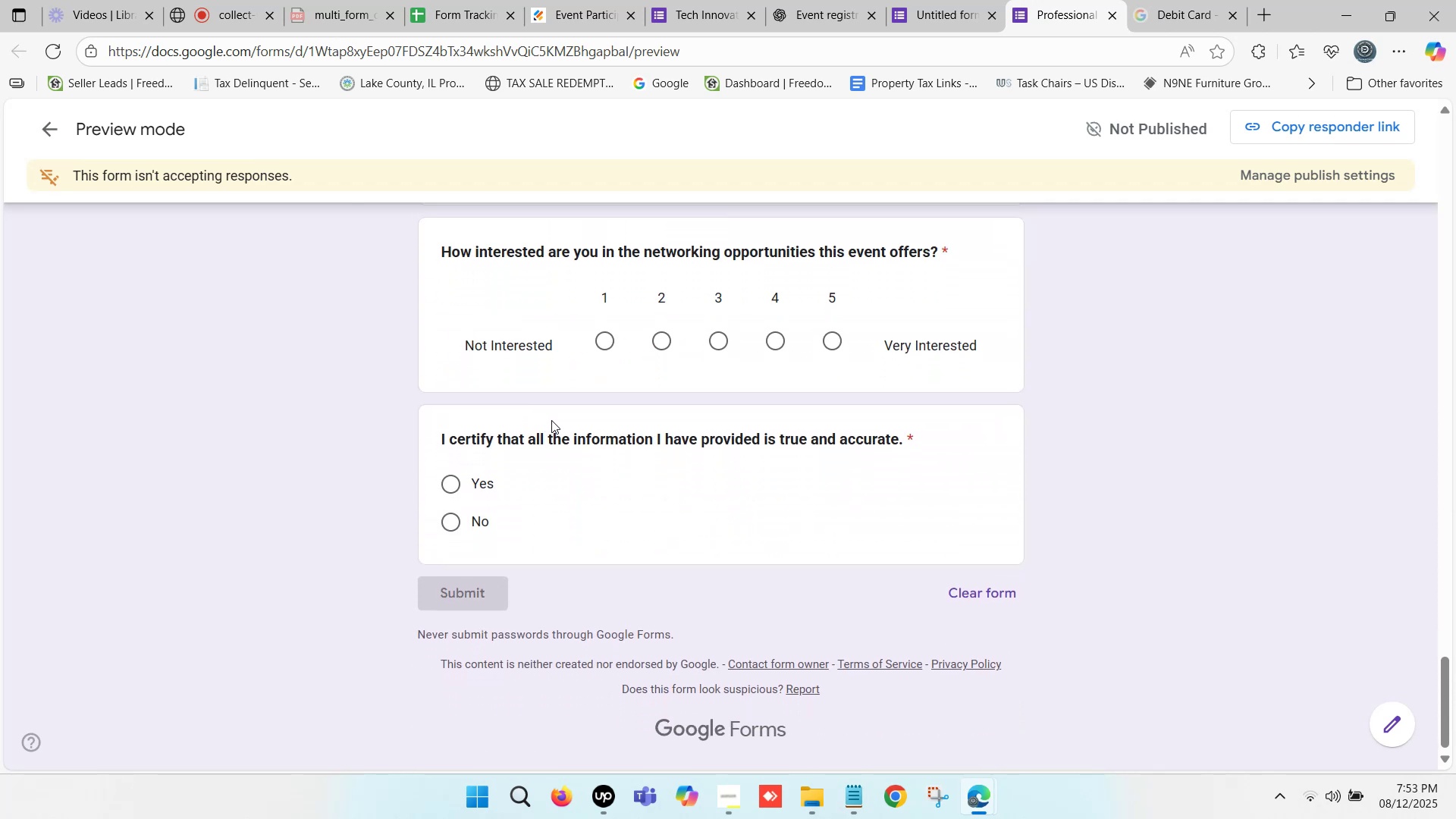 
scroll: coordinate [805, 249], scroll_direction: up, amount: 11.0
 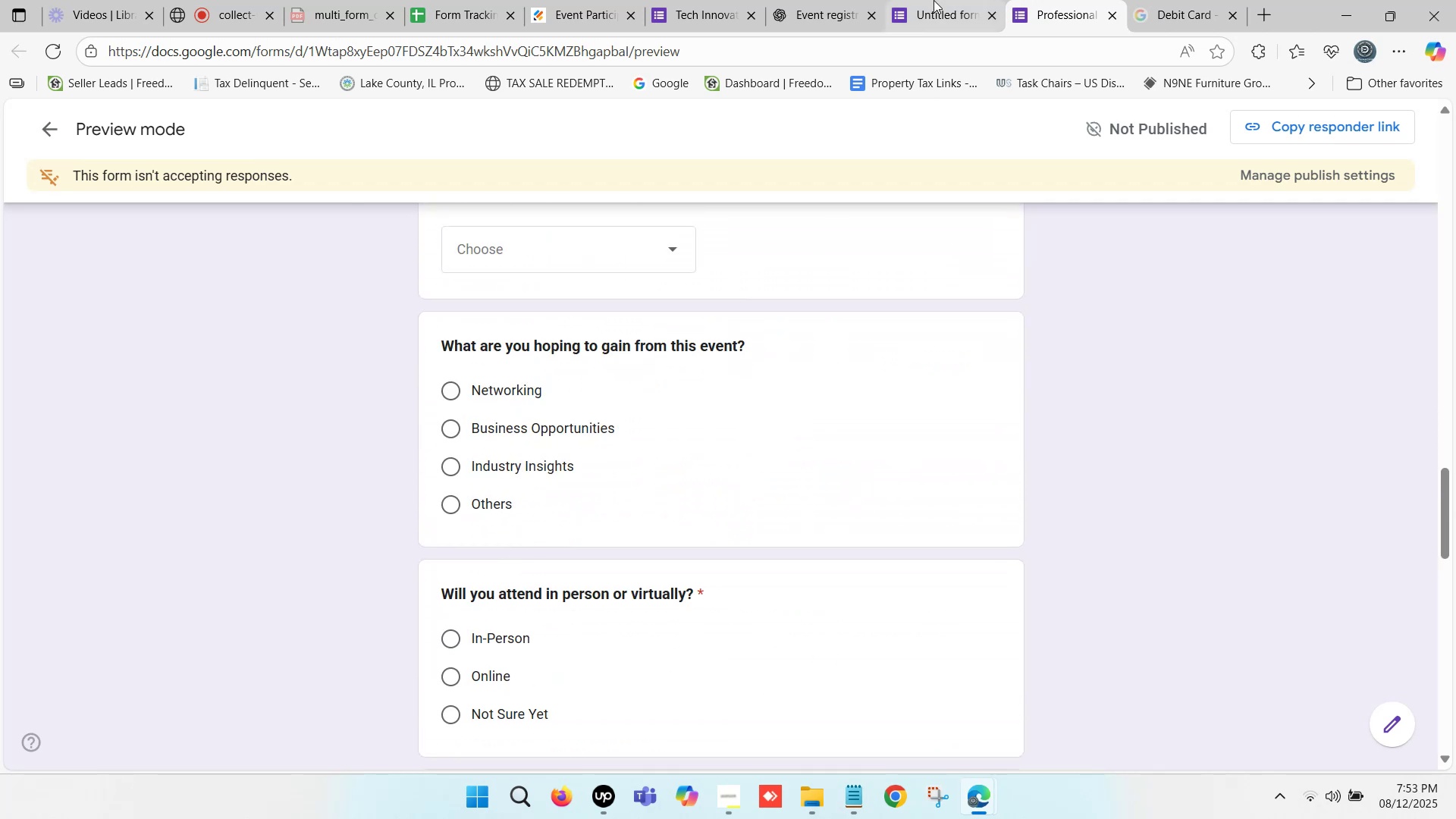 
left_click([937, 0])
 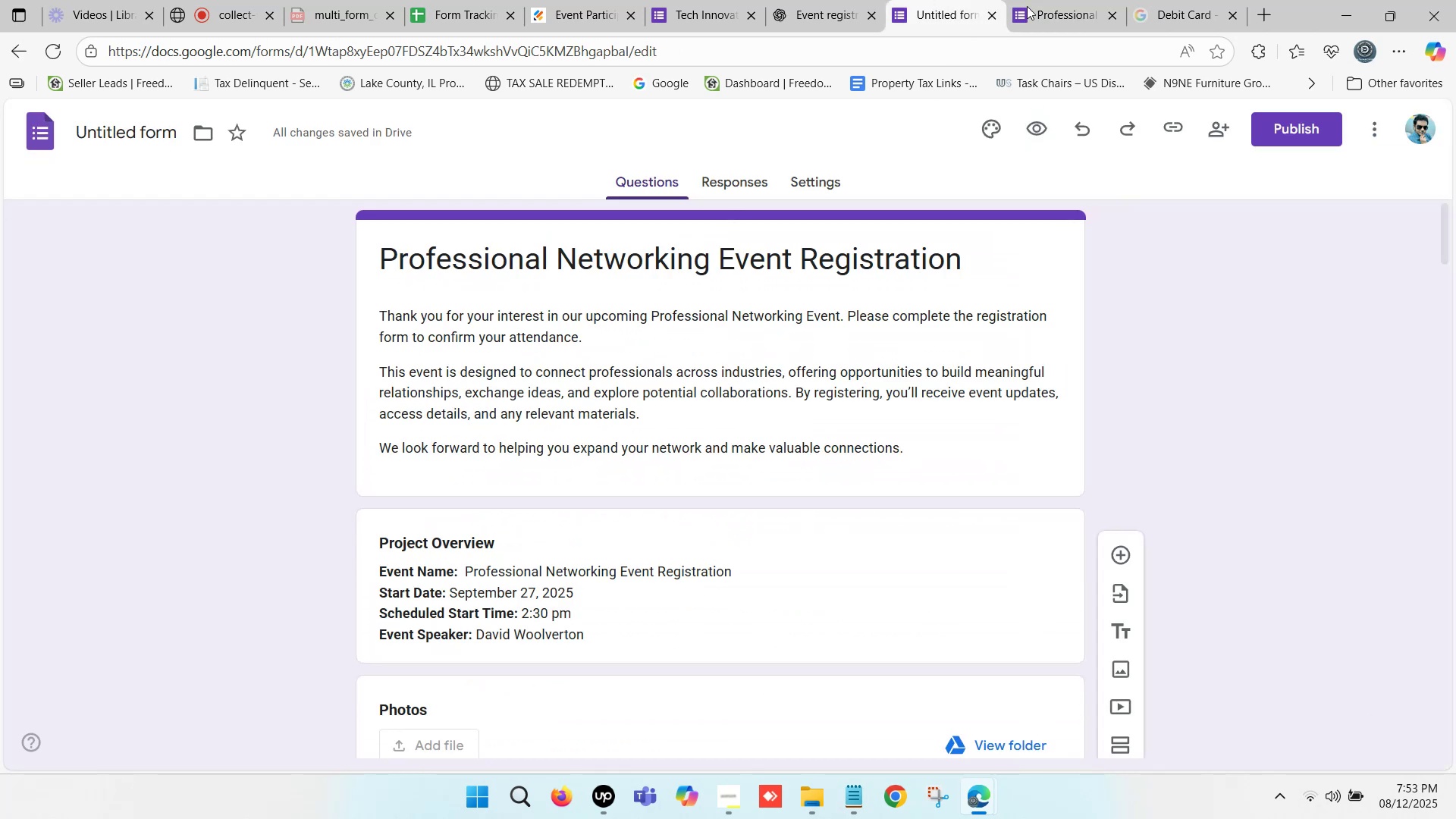 
left_click([1056, 0])
 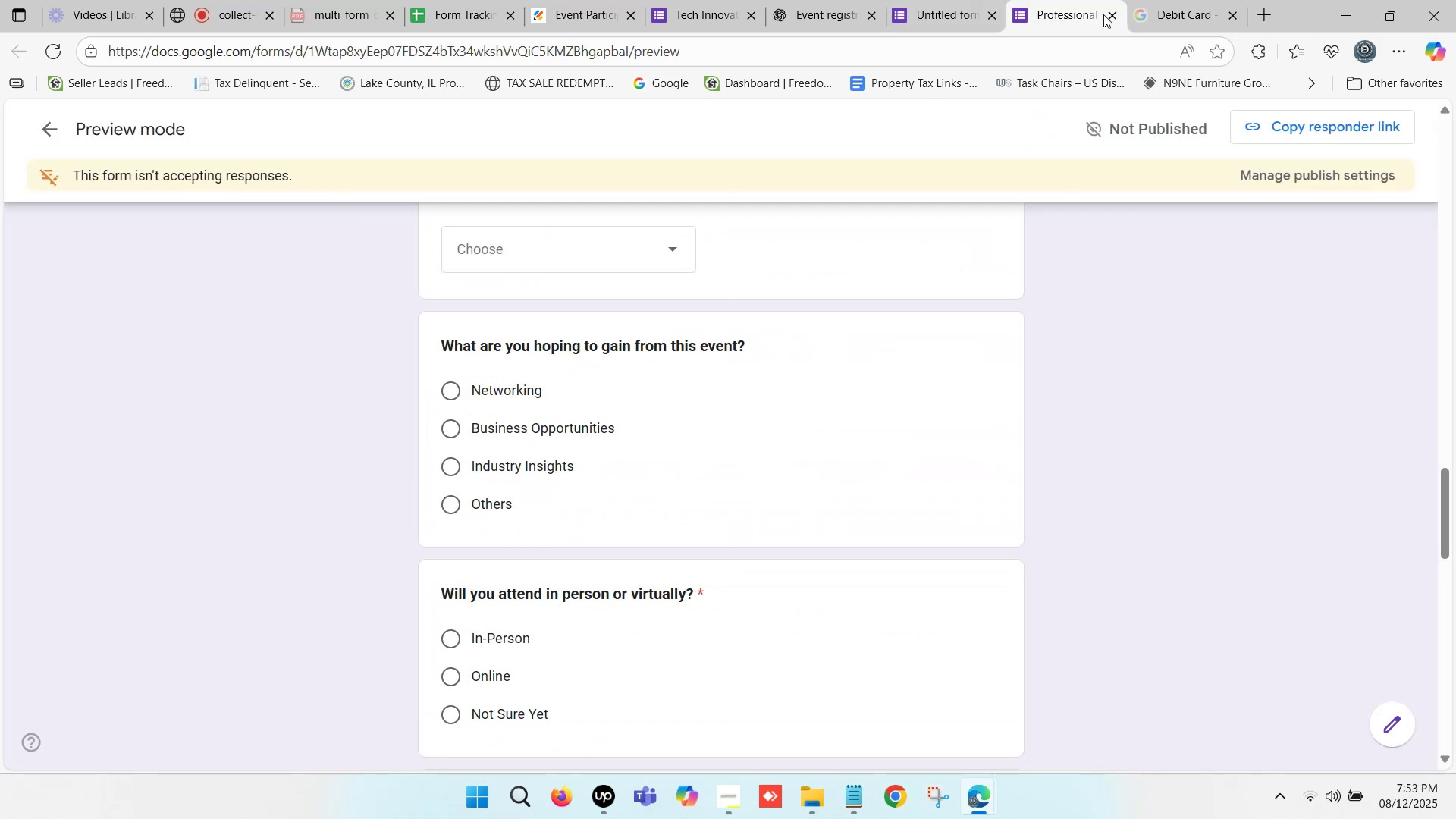 
left_click([1112, 13])
 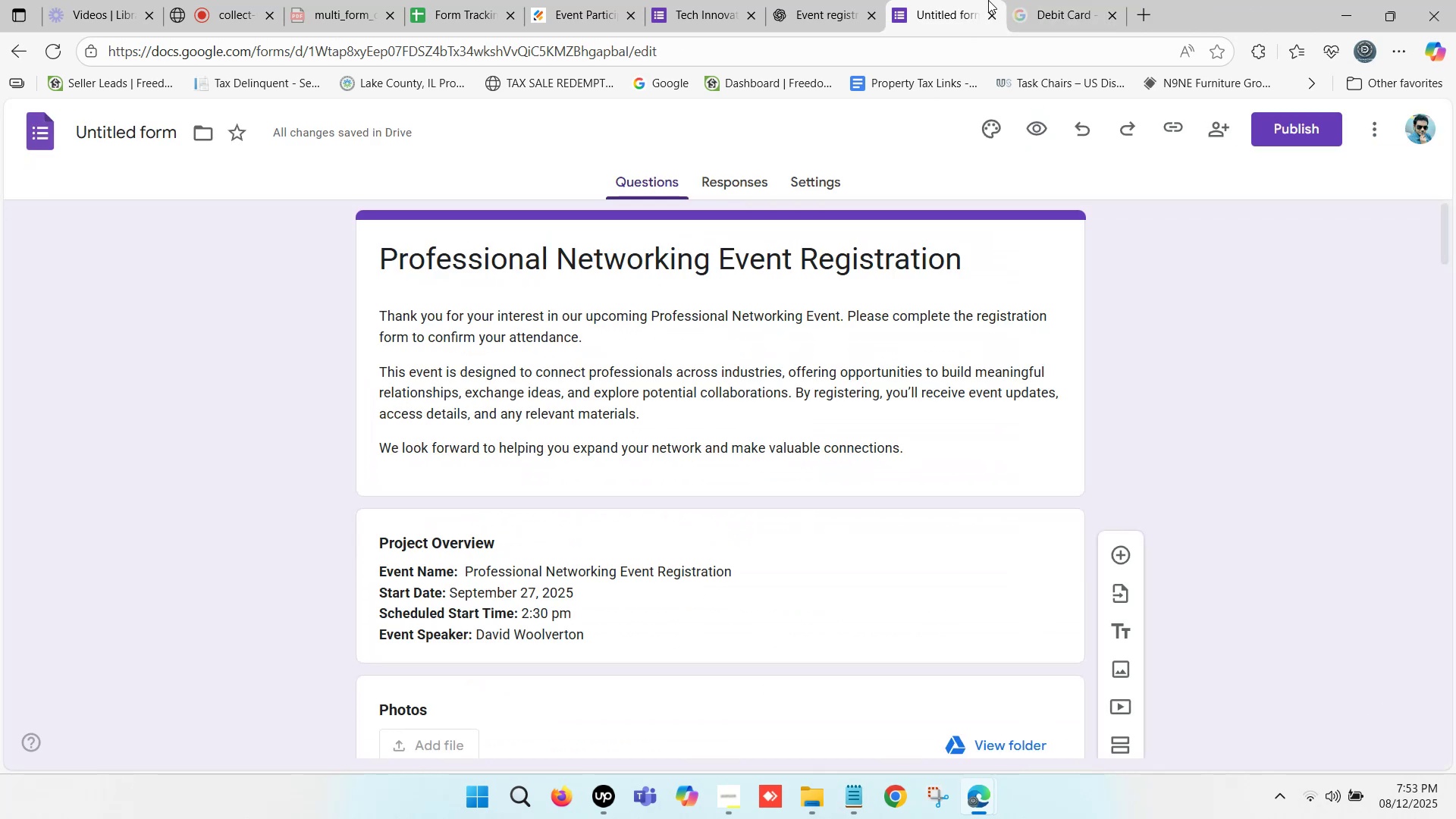 
left_click([988, 0])
 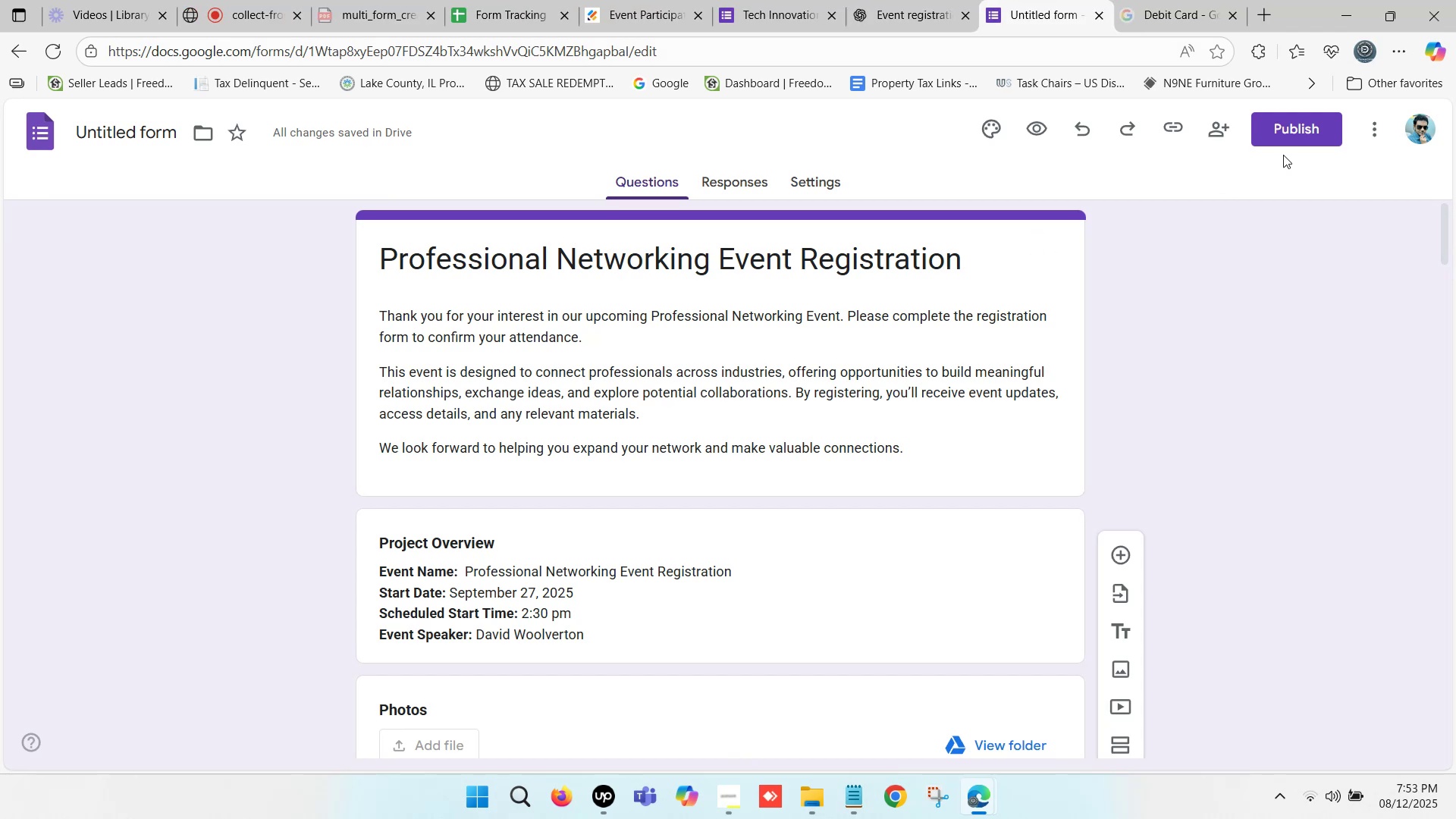 
left_click([1298, 128])
 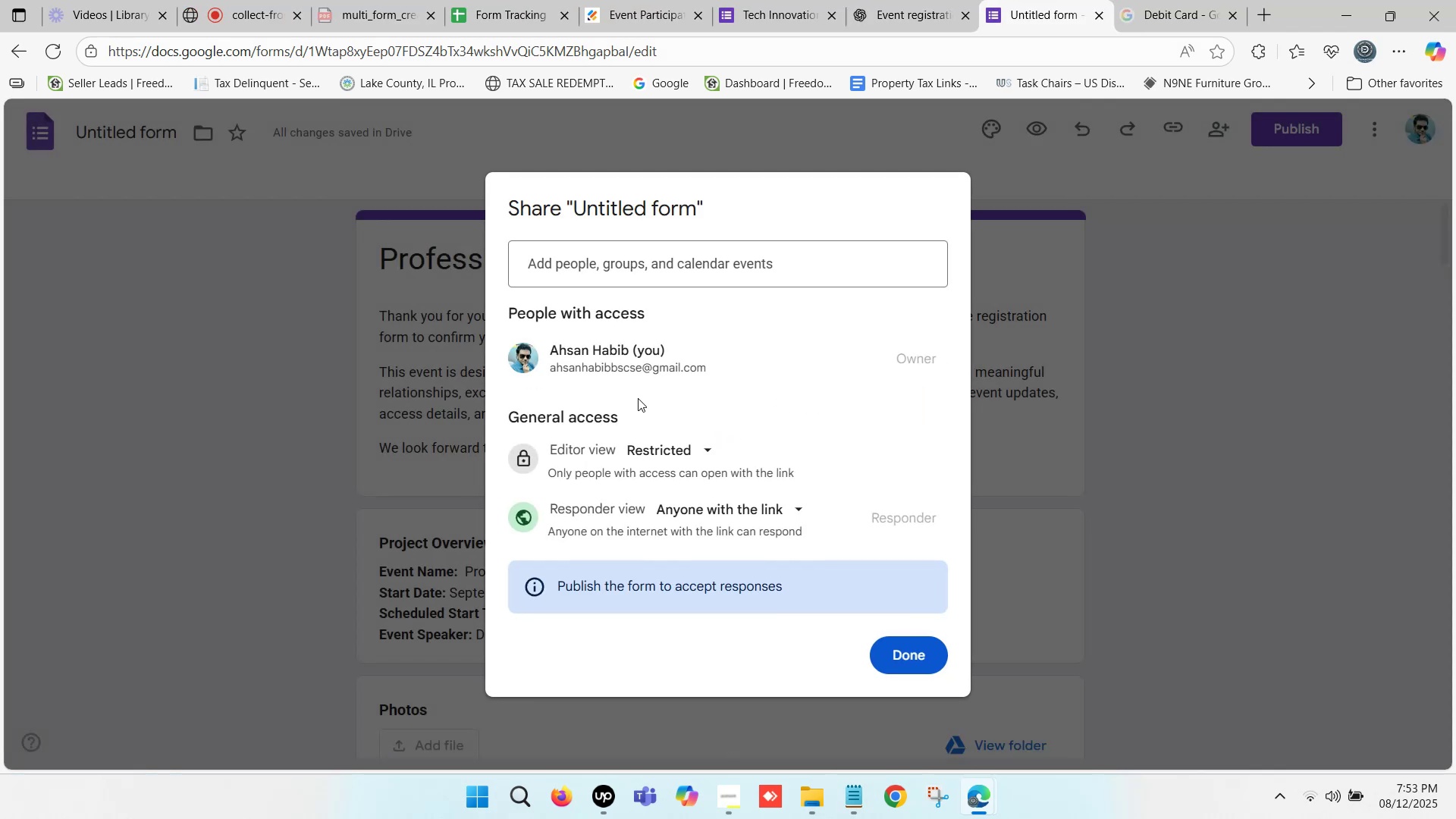 
wait(6.15)
 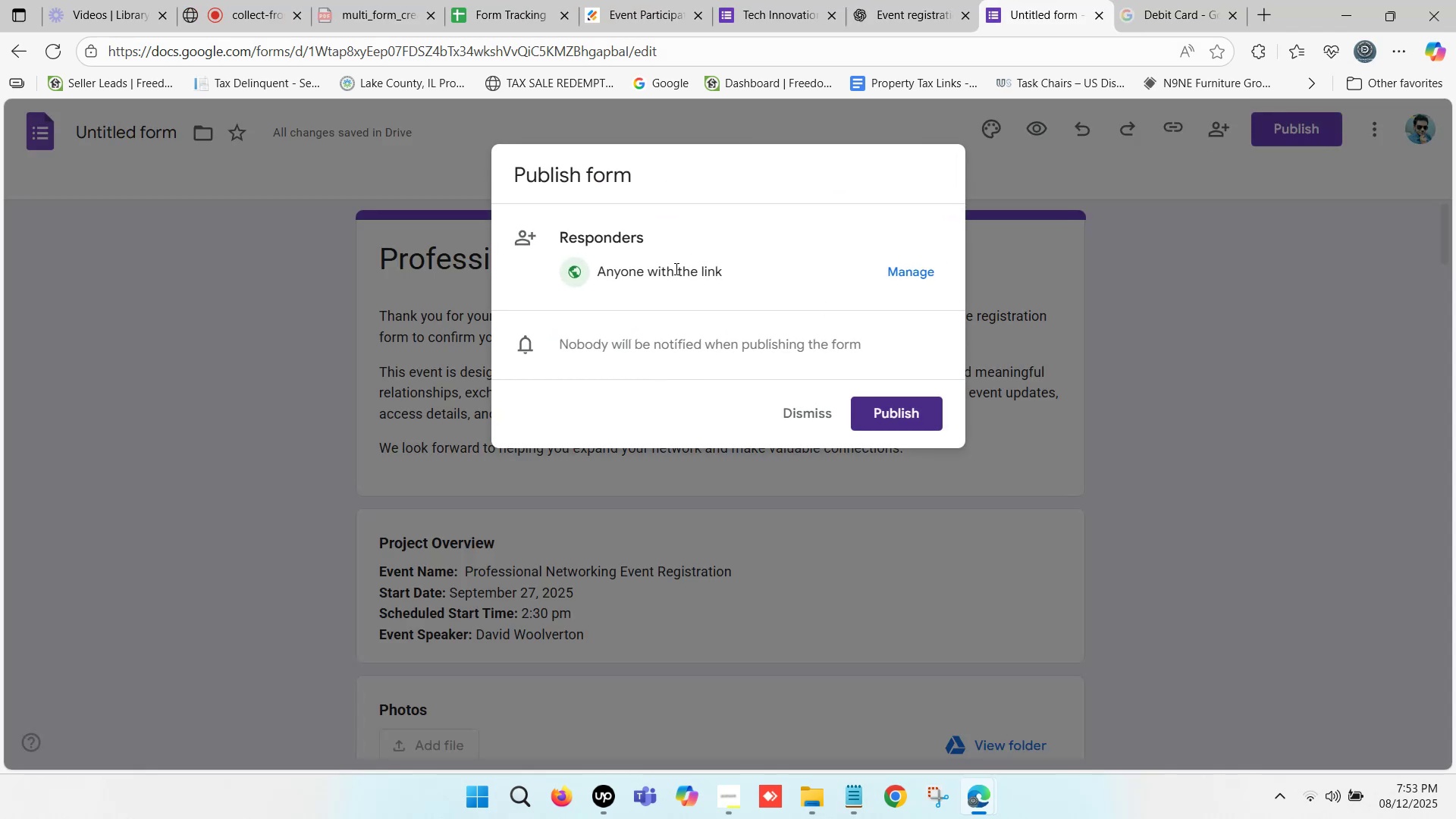 
left_click([701, 451])
 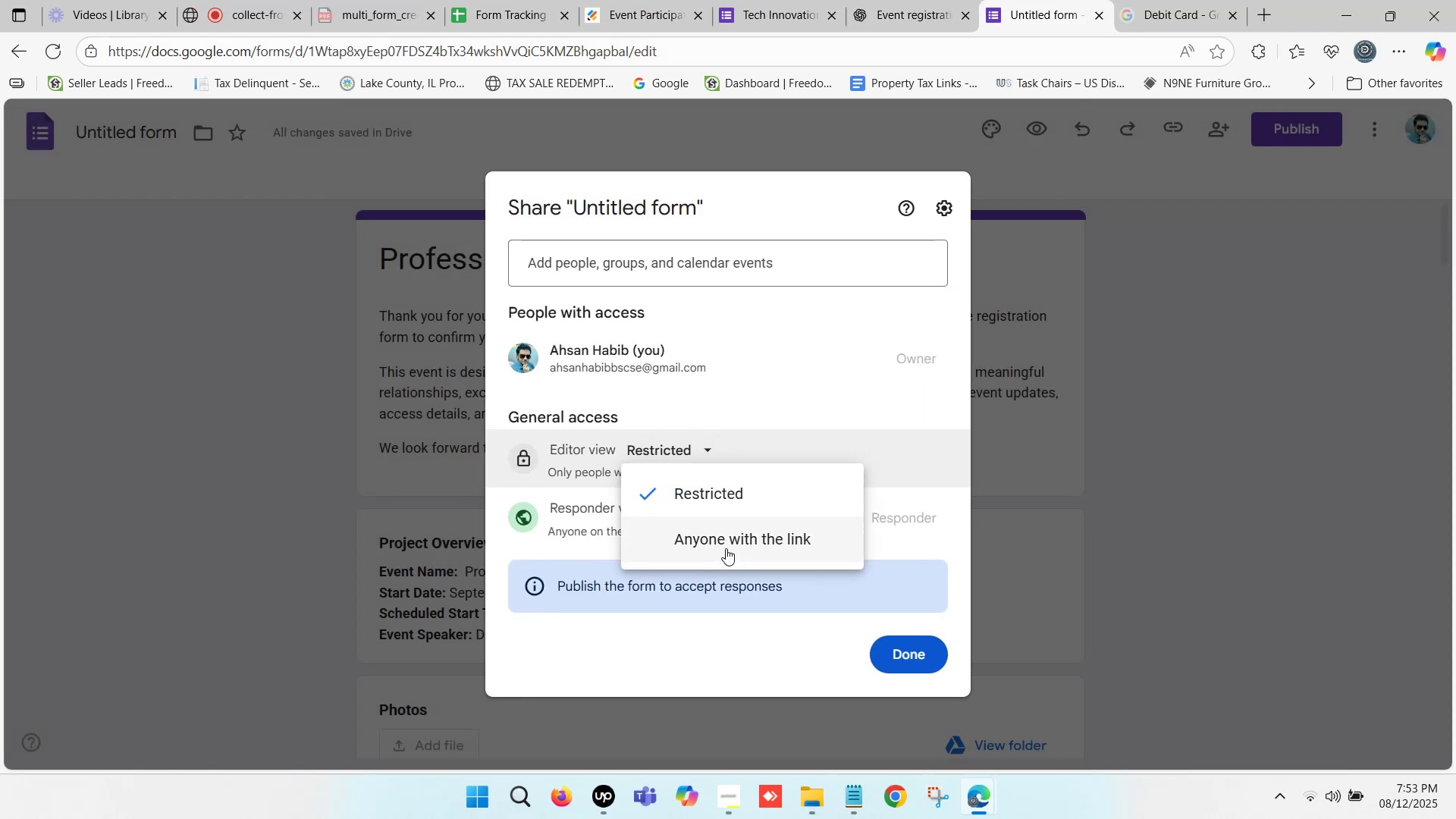 
left_click([730, 538])
 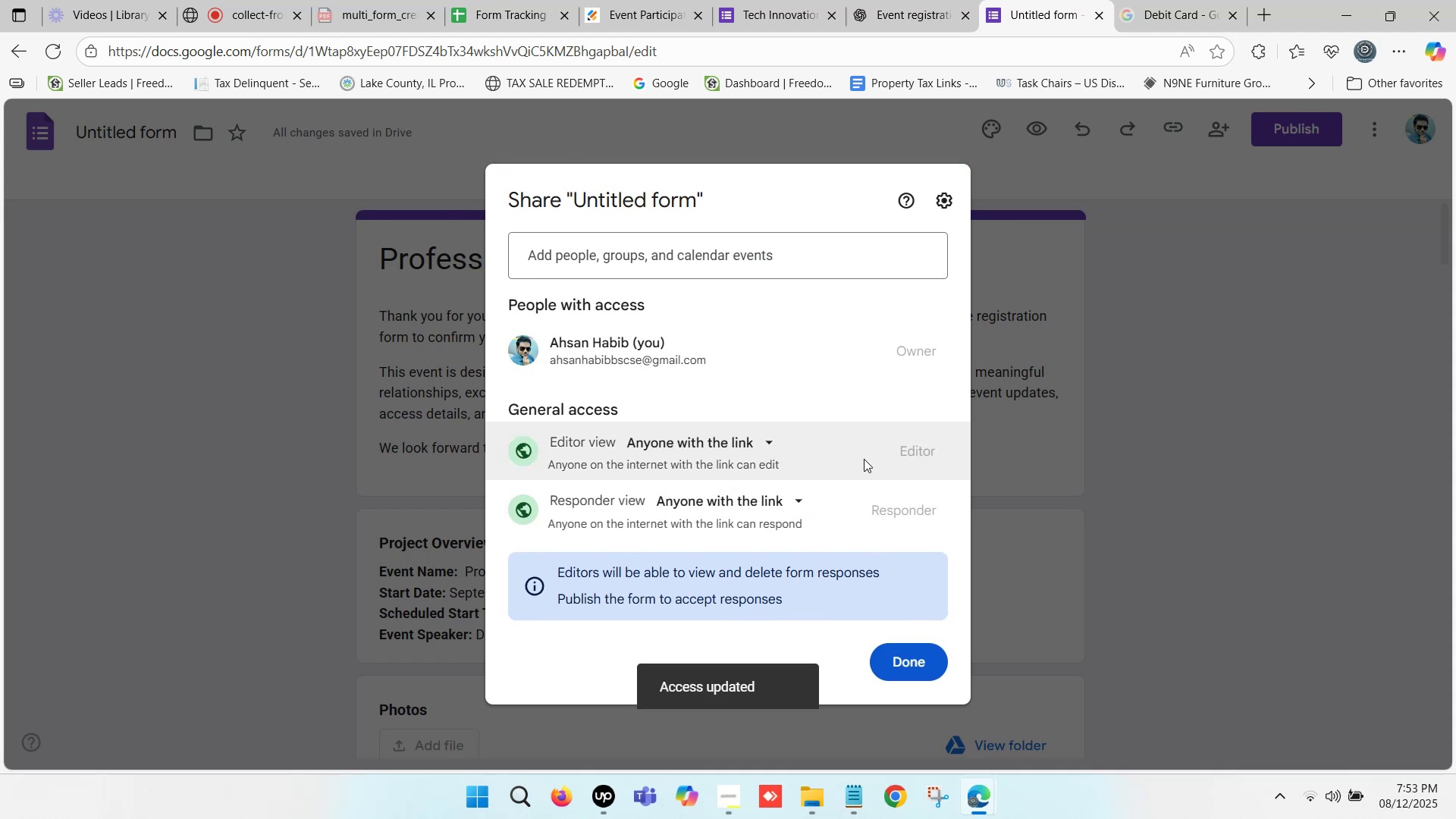 
wait(5.61)
 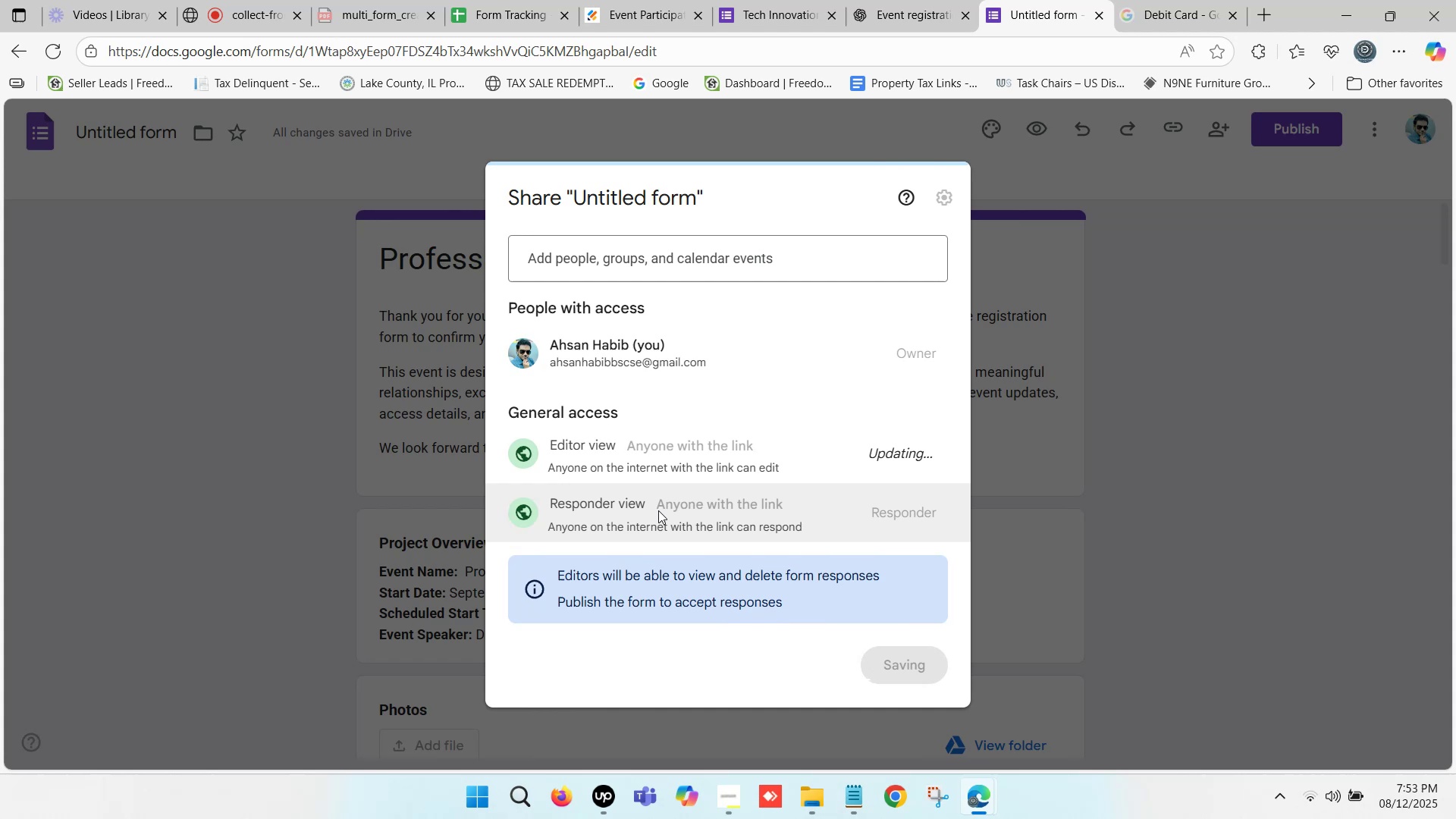 
scroll: coordinate [744, 525], scroll_direction: down, amount: 7.0
 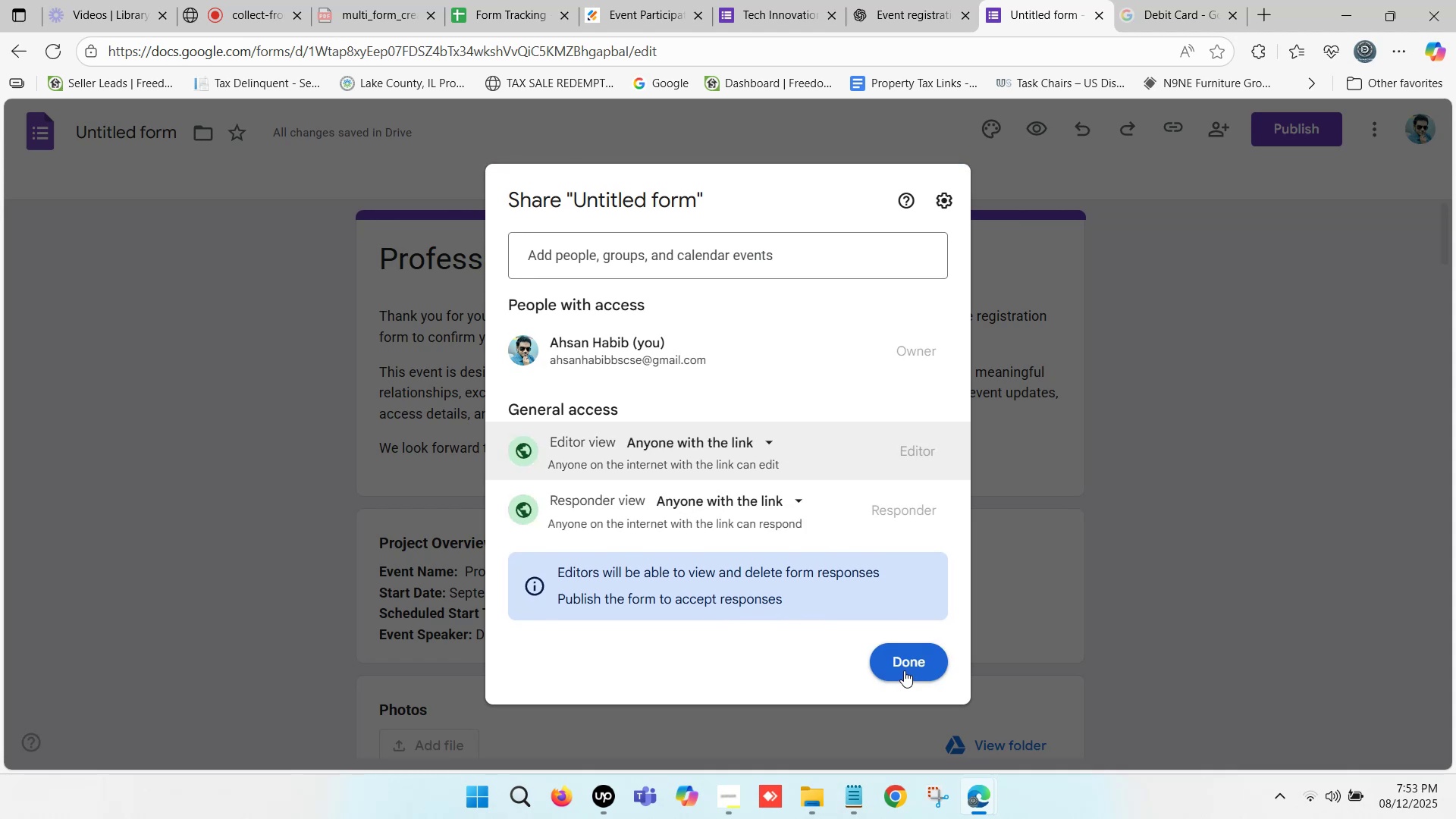 
left_click([910, 665])
 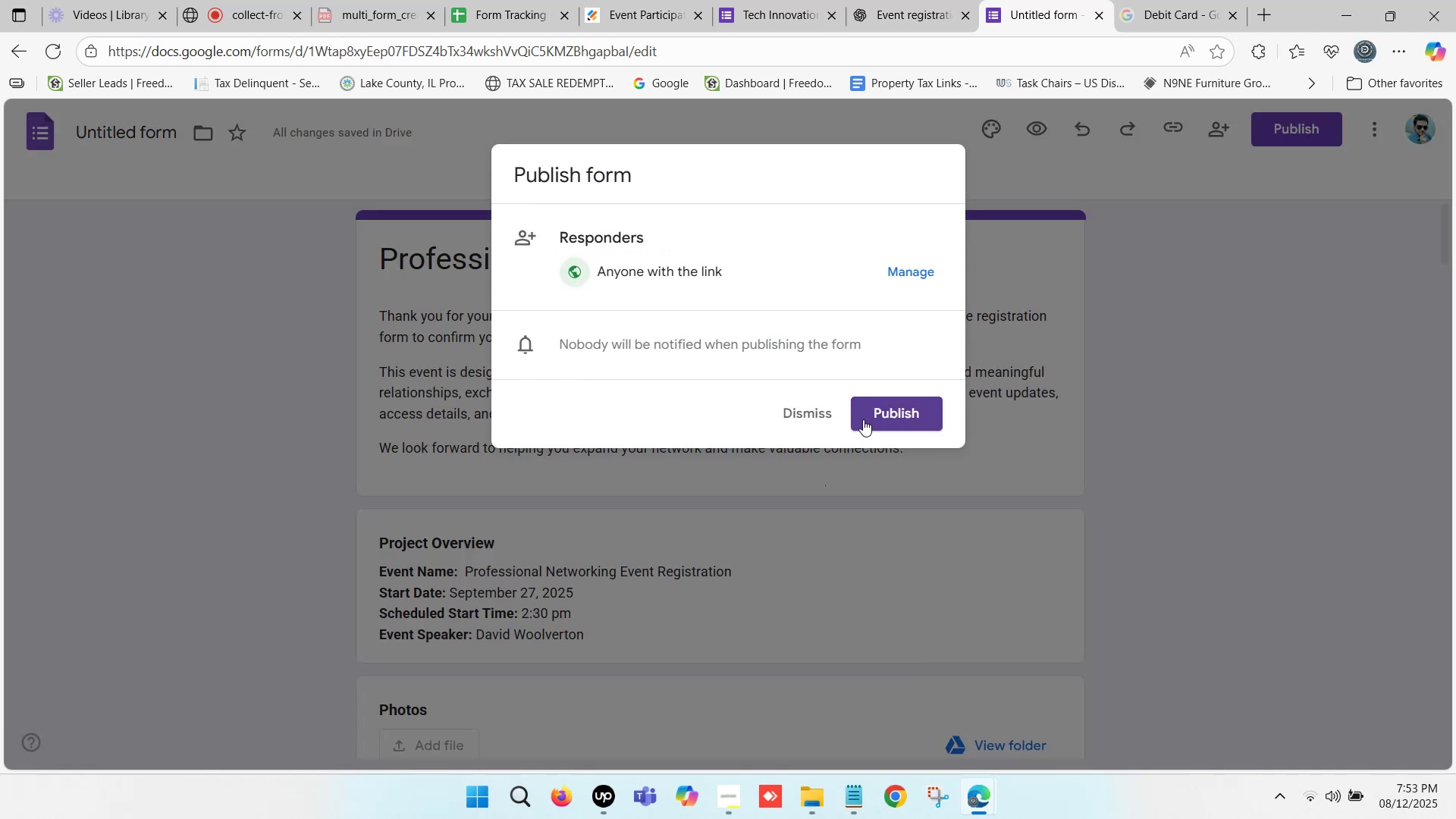 
left_click([892, 413])
 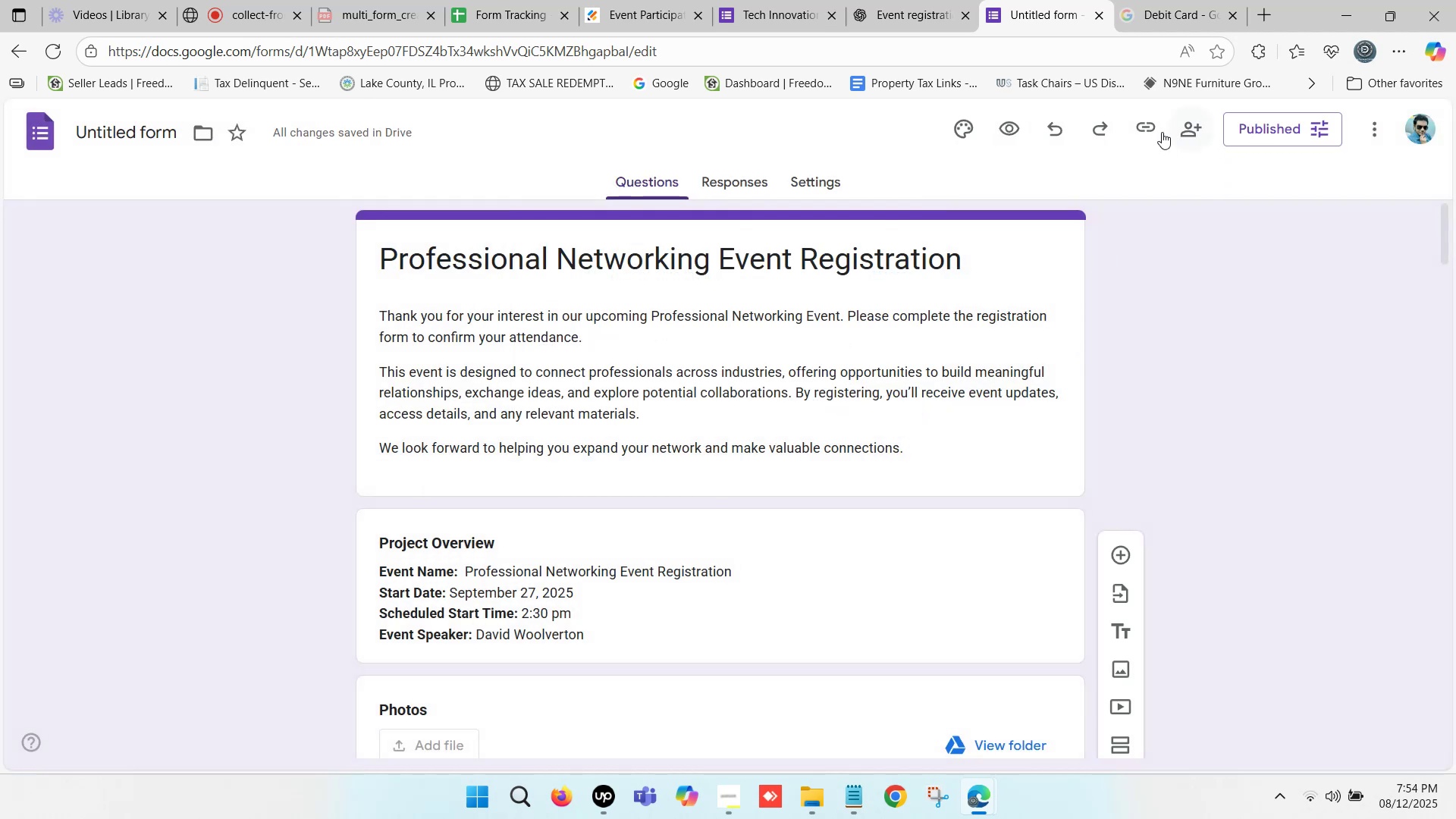 
left_click([1144, 119])
 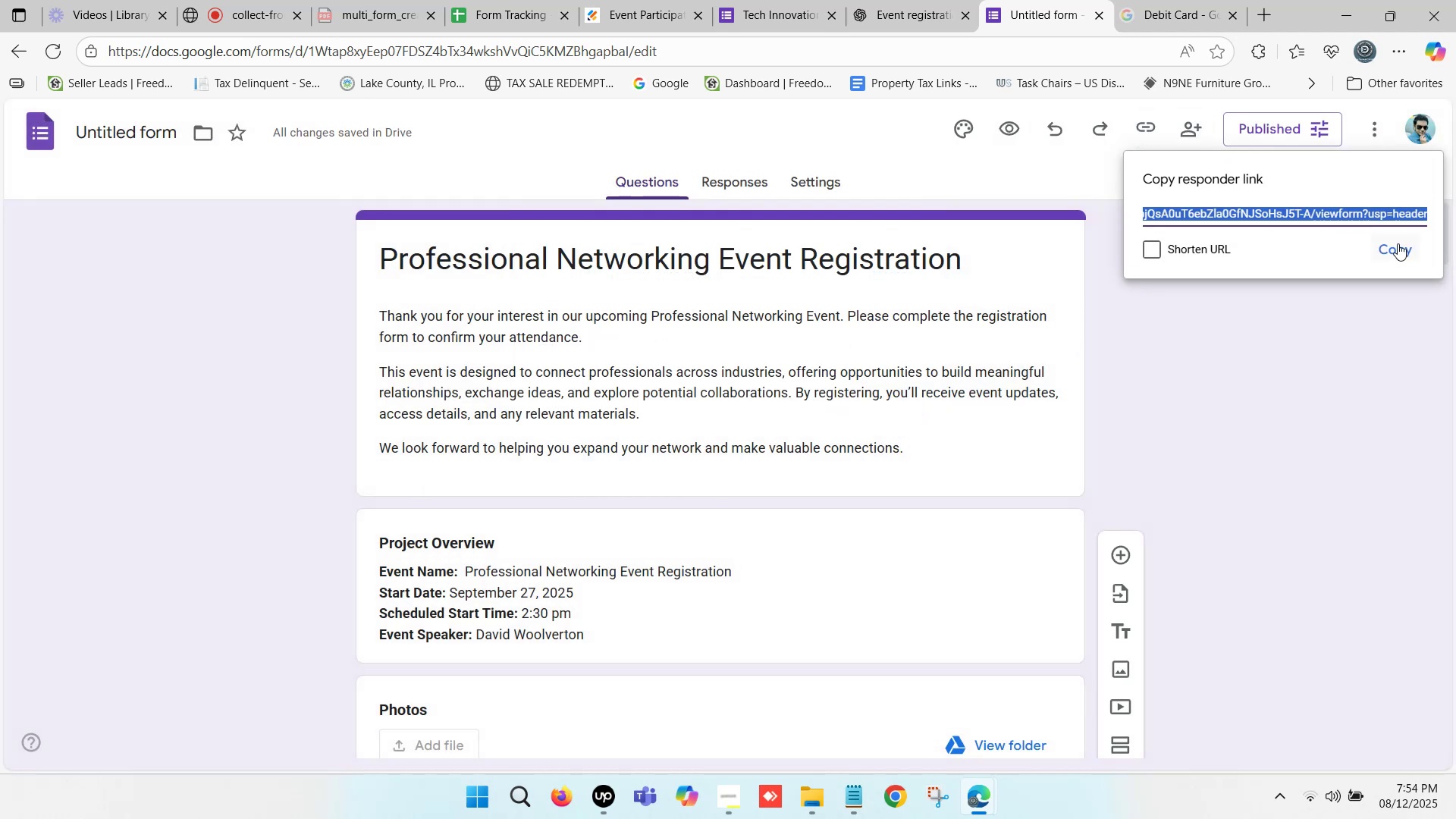 
left_click([1398, 243])
 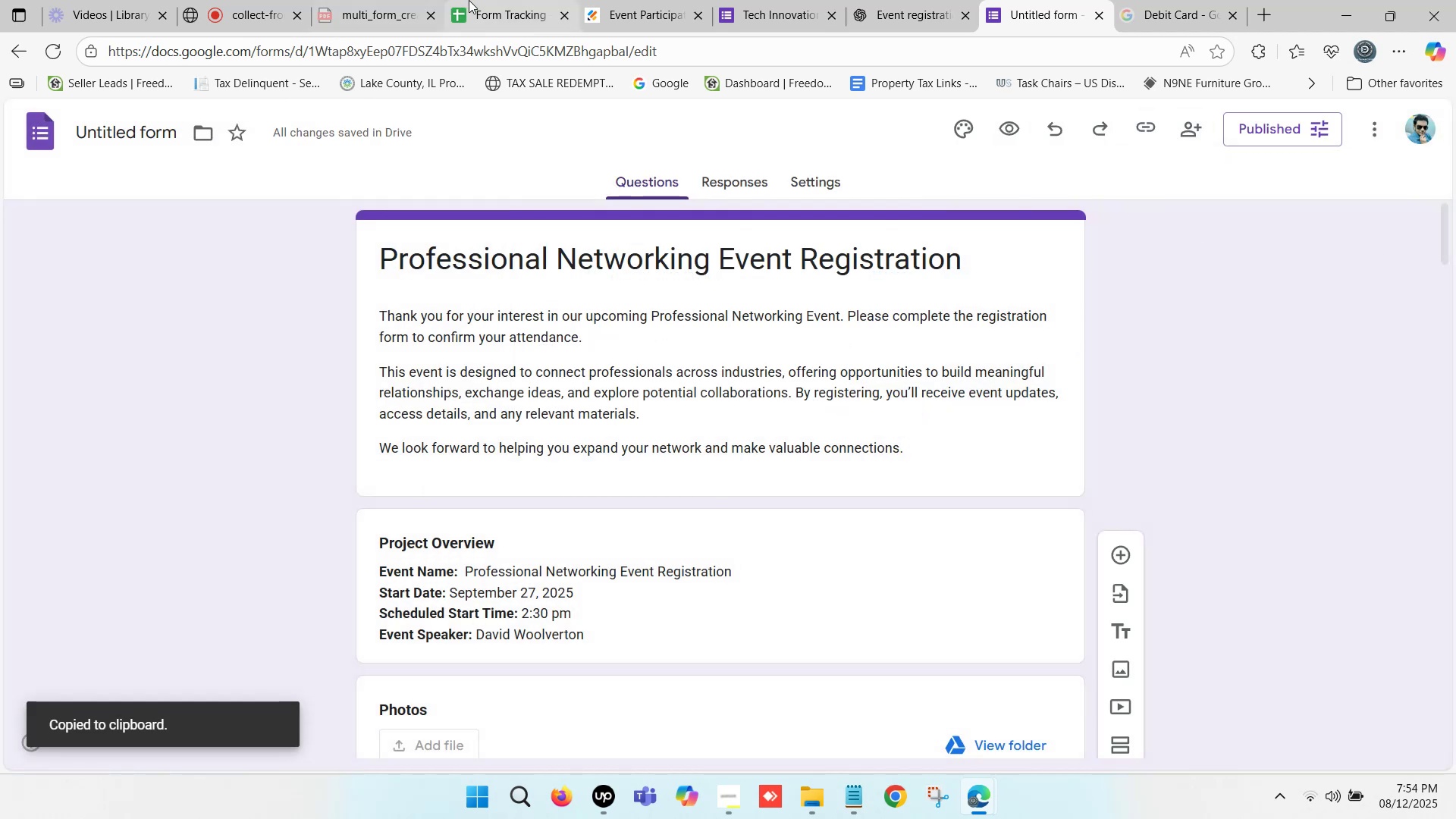 
left_click([491, 0])
 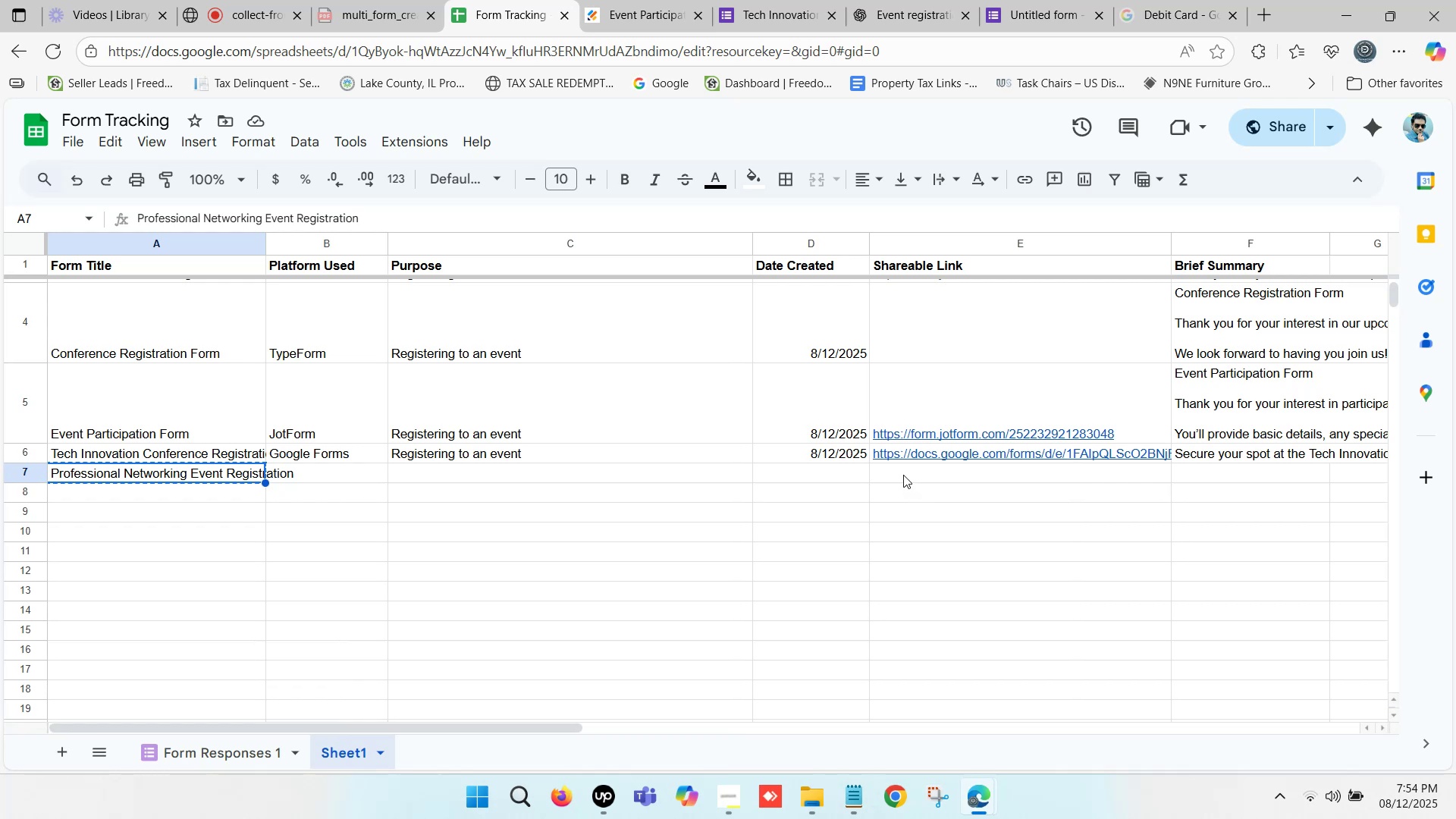 
double_click([903, 474])
 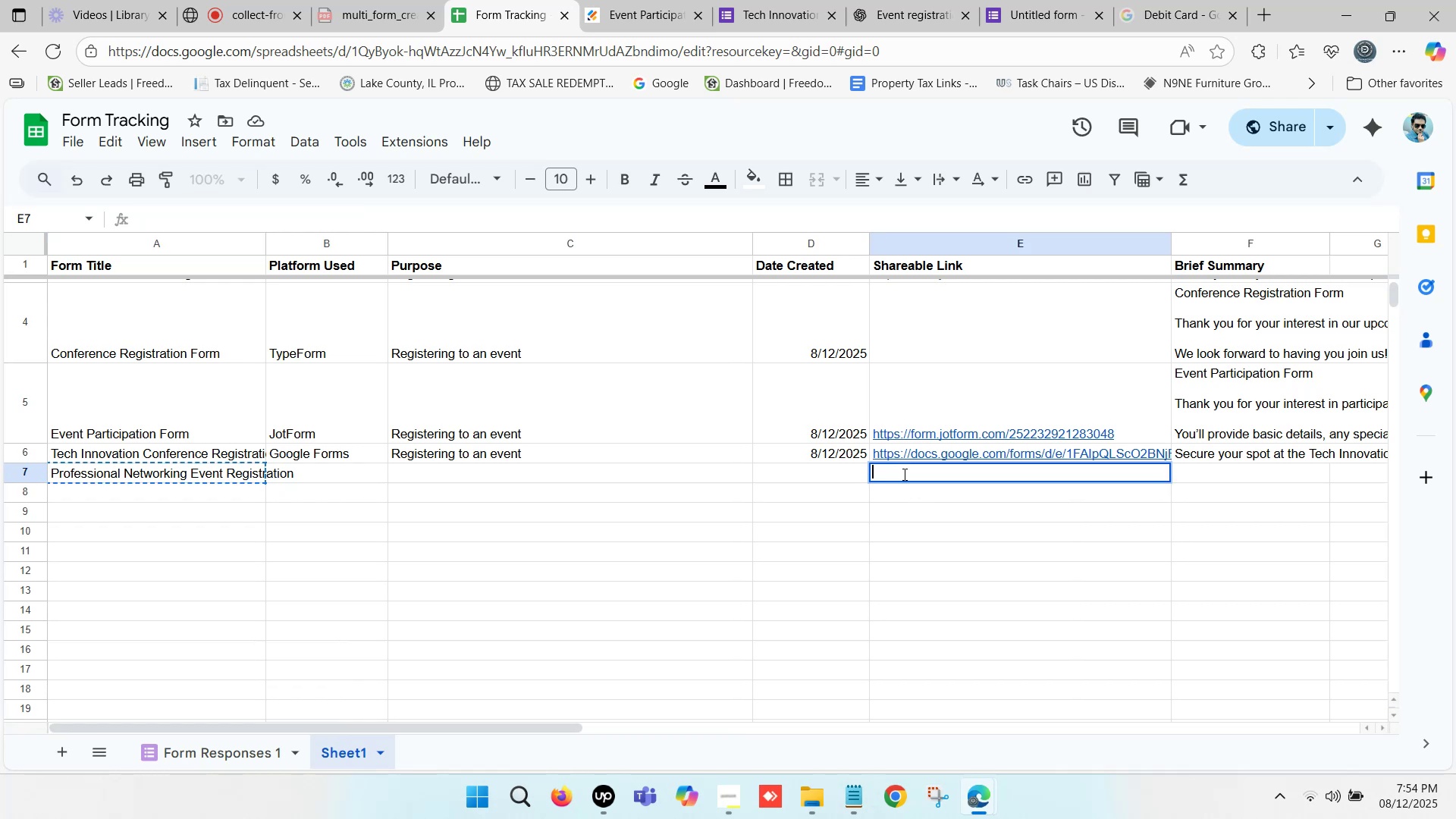 
key(Control+ControlLeft)
 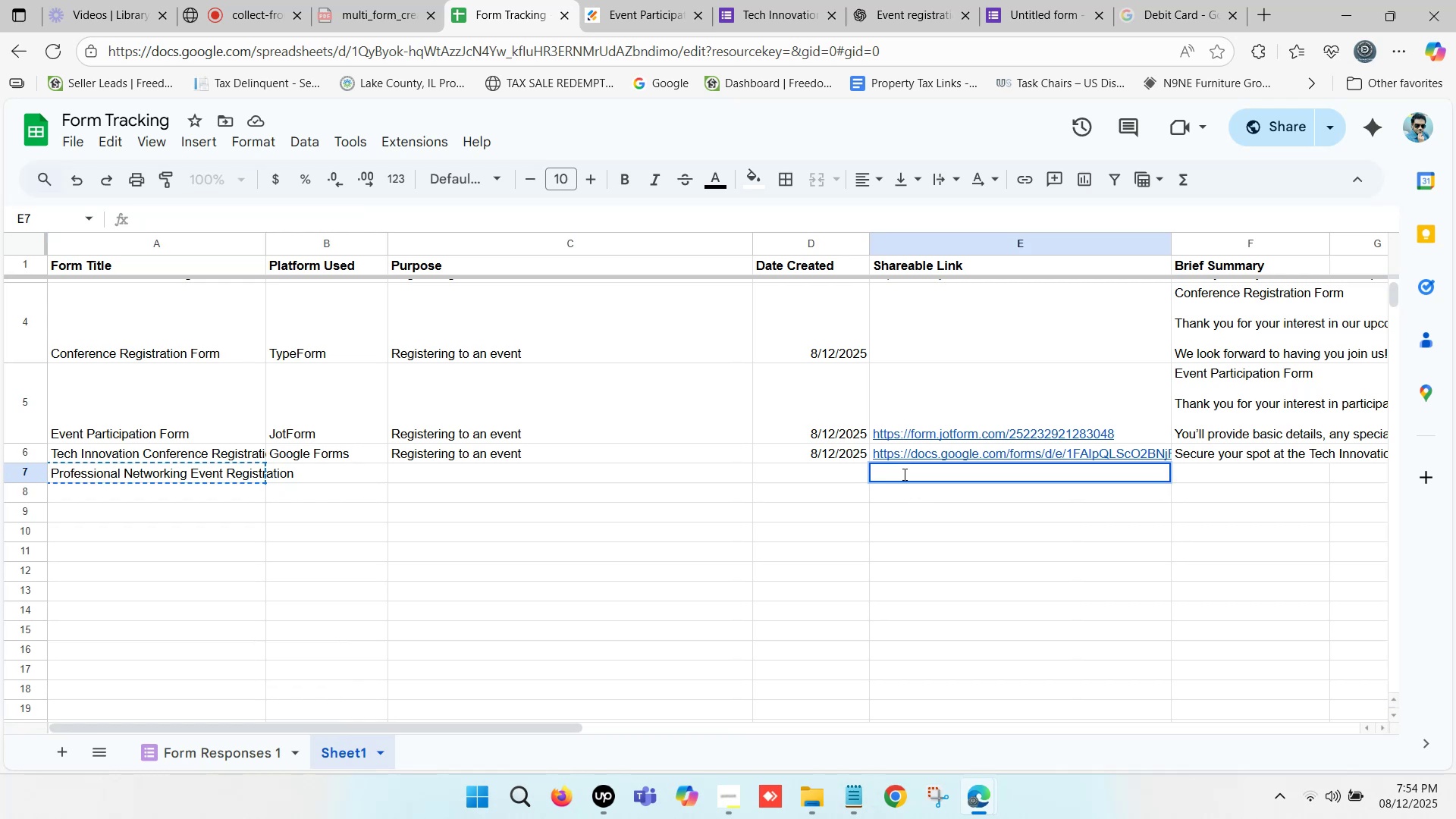 
key(Control+V)
 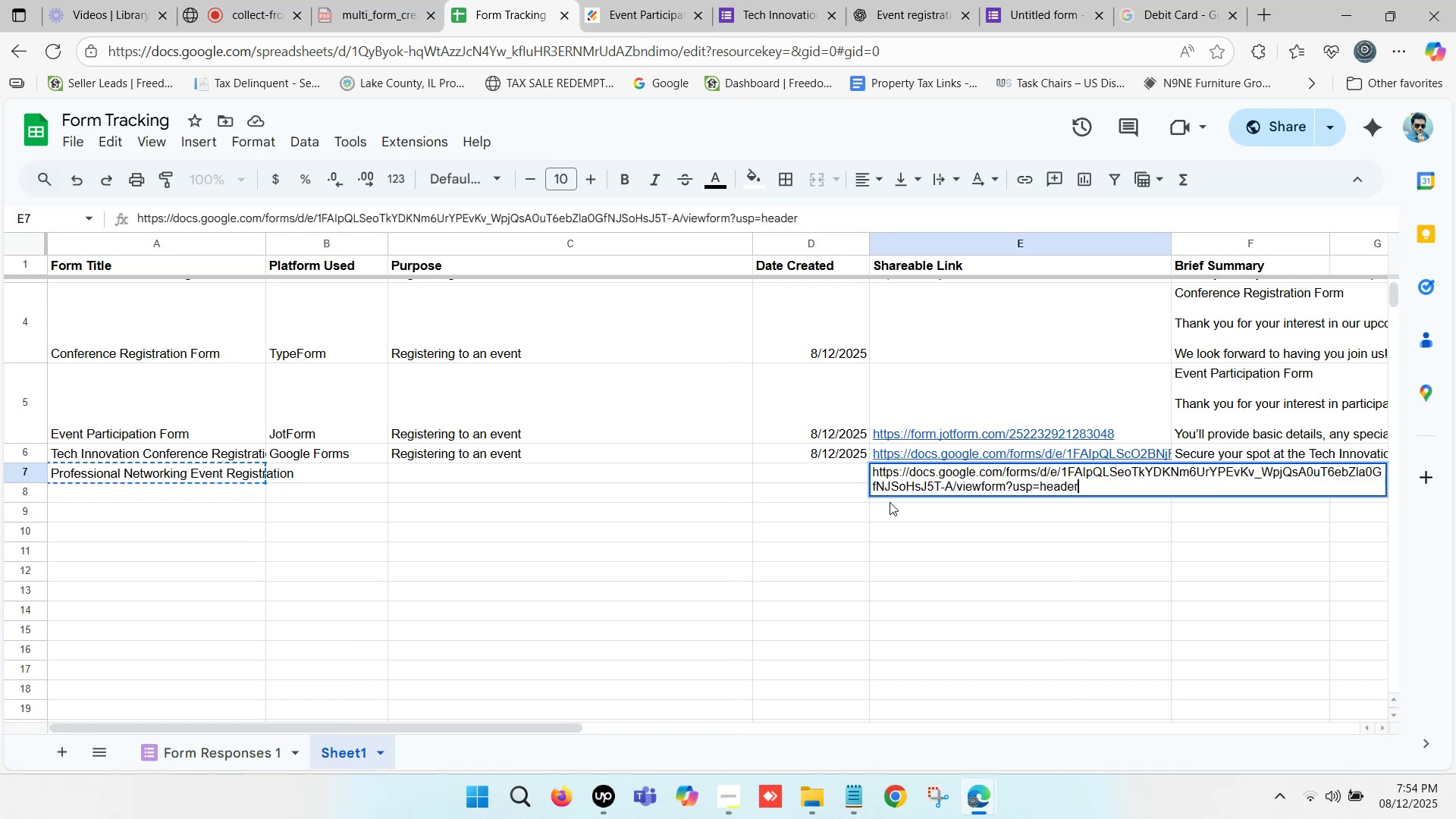 
left_click([799, 582])
 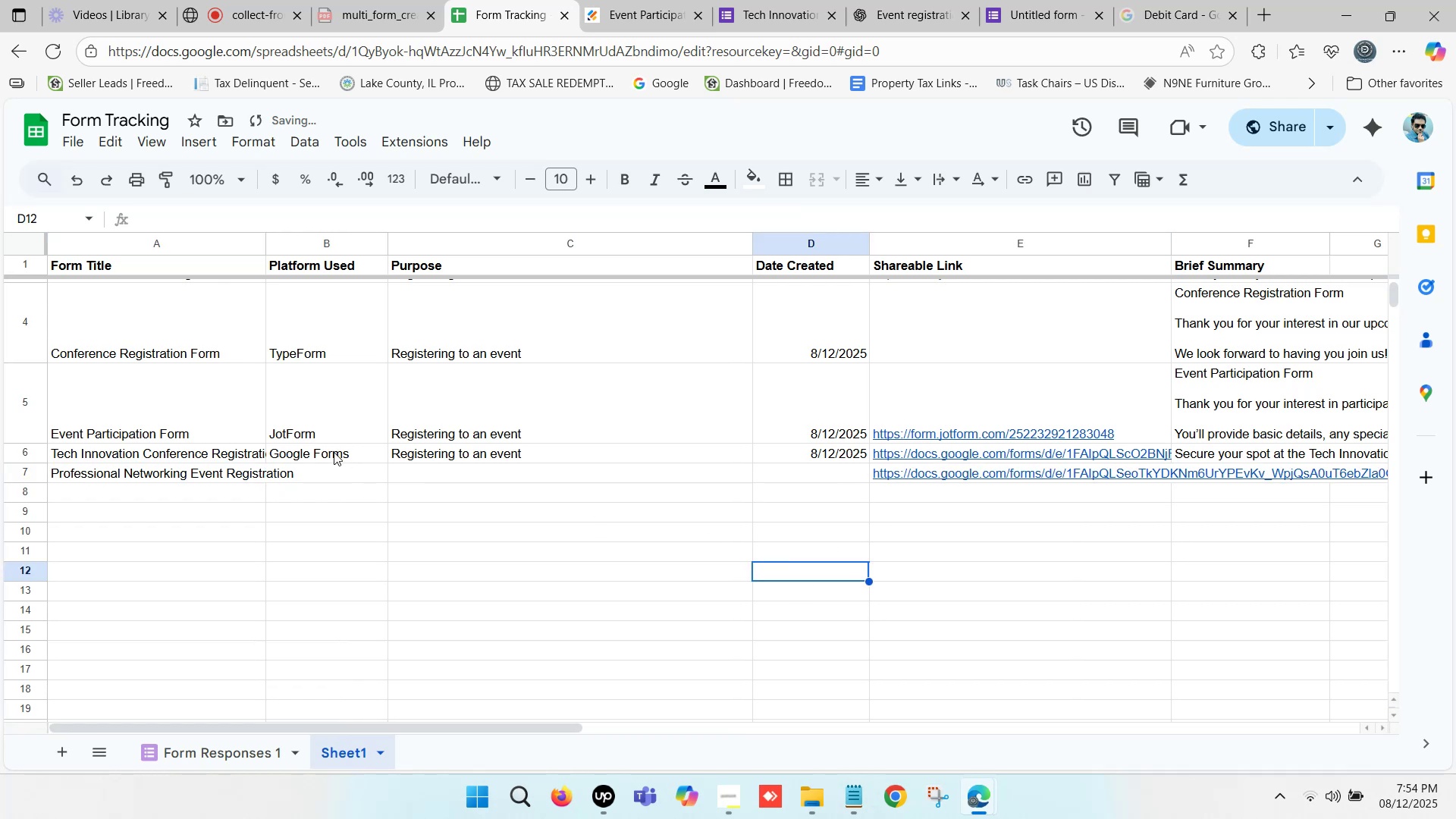 
left_click([324, 452])
 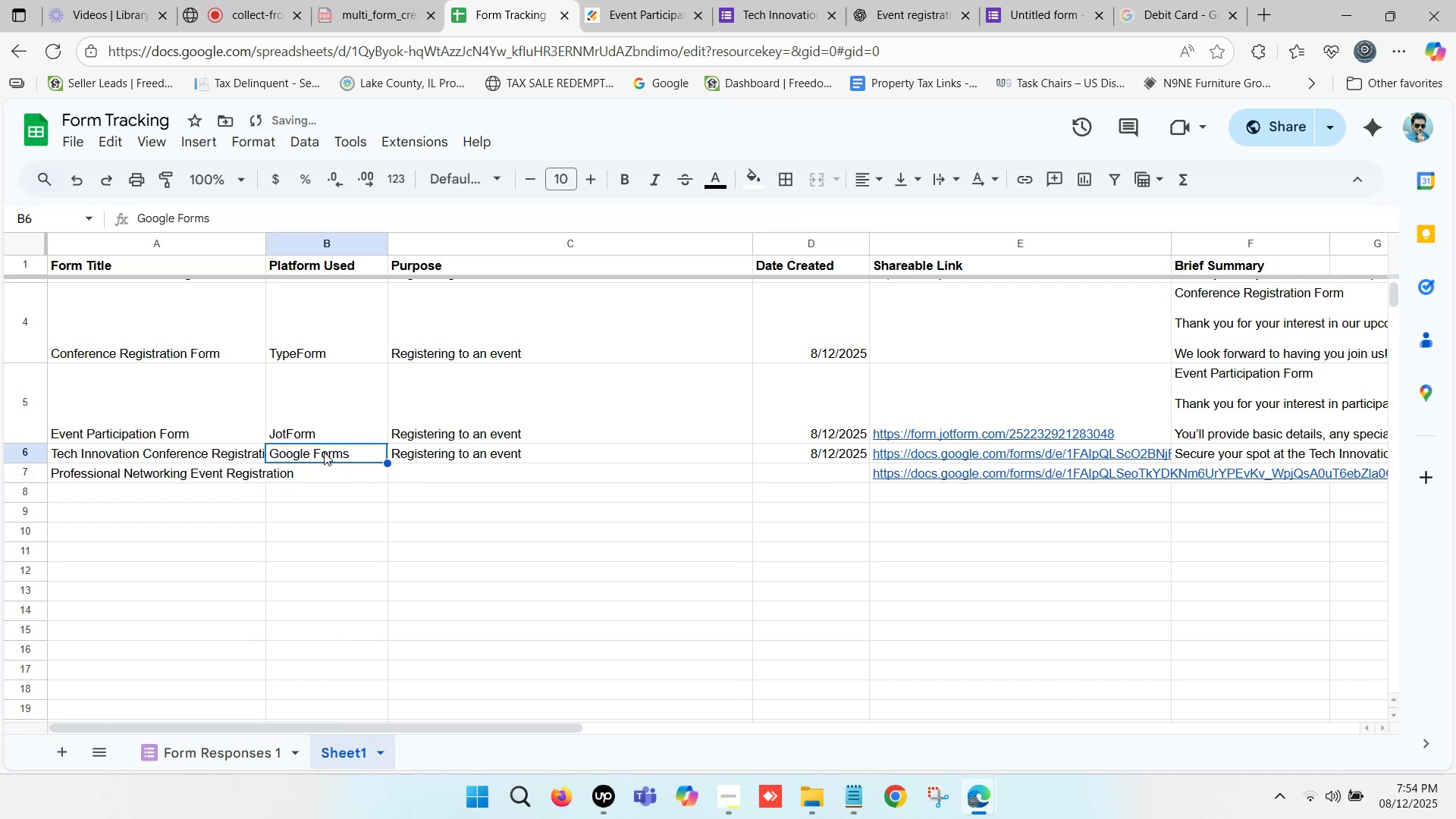 
key(Control+C)
 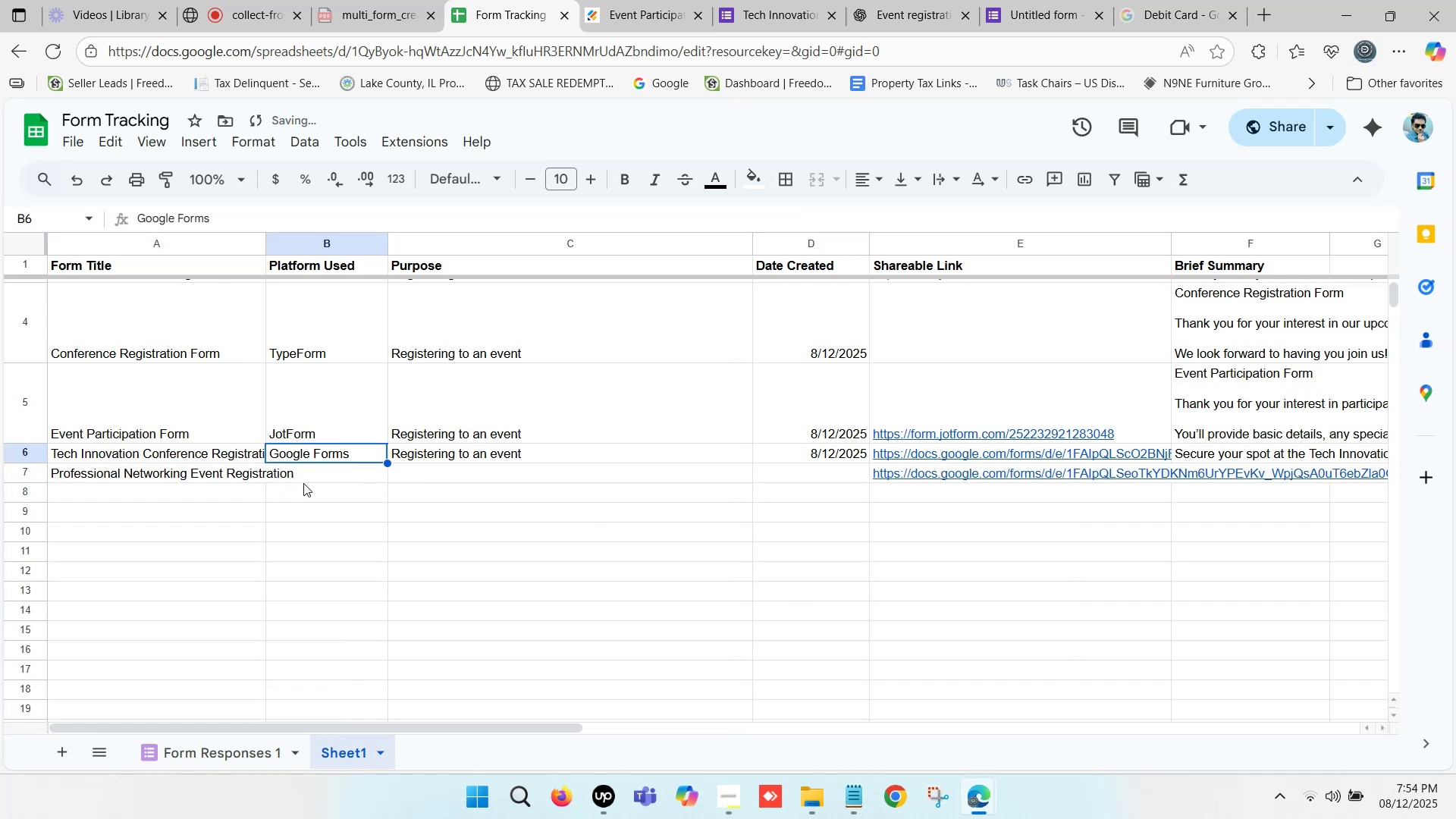 
key(Control+V)
 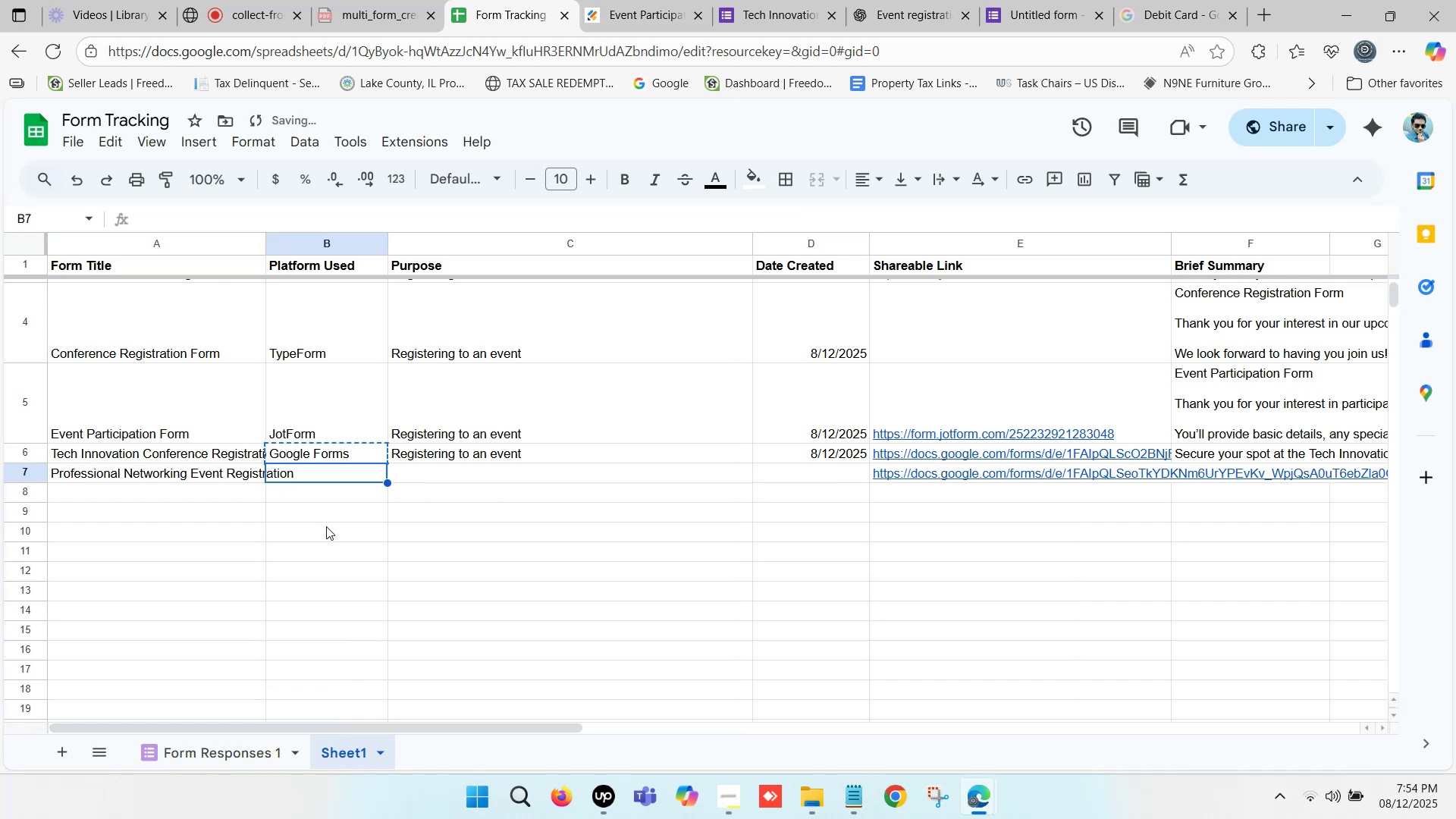 
left_click([325, 527])
 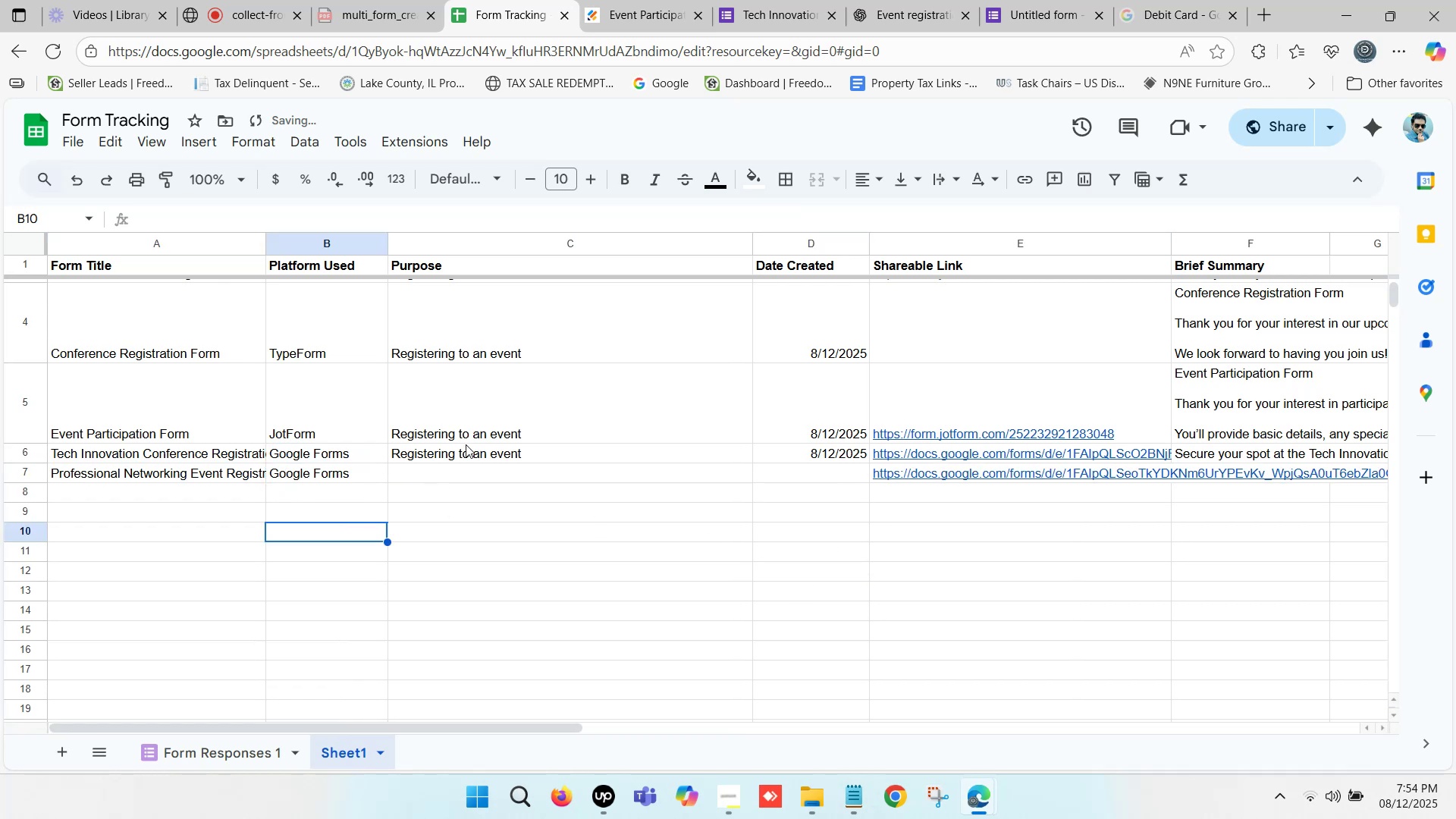 
left_click([466, 444])
 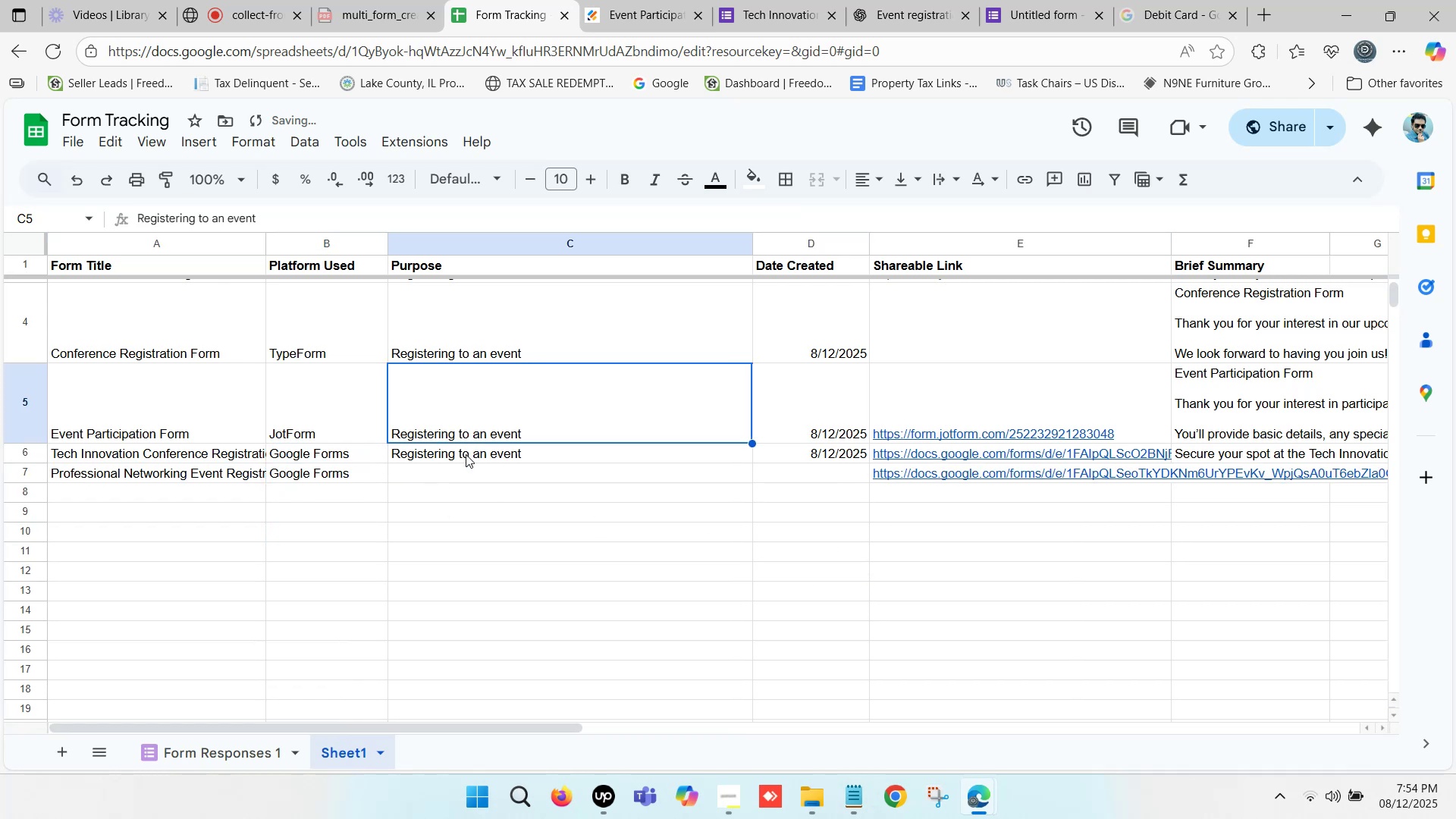 
key(Control+ControlLeft)
 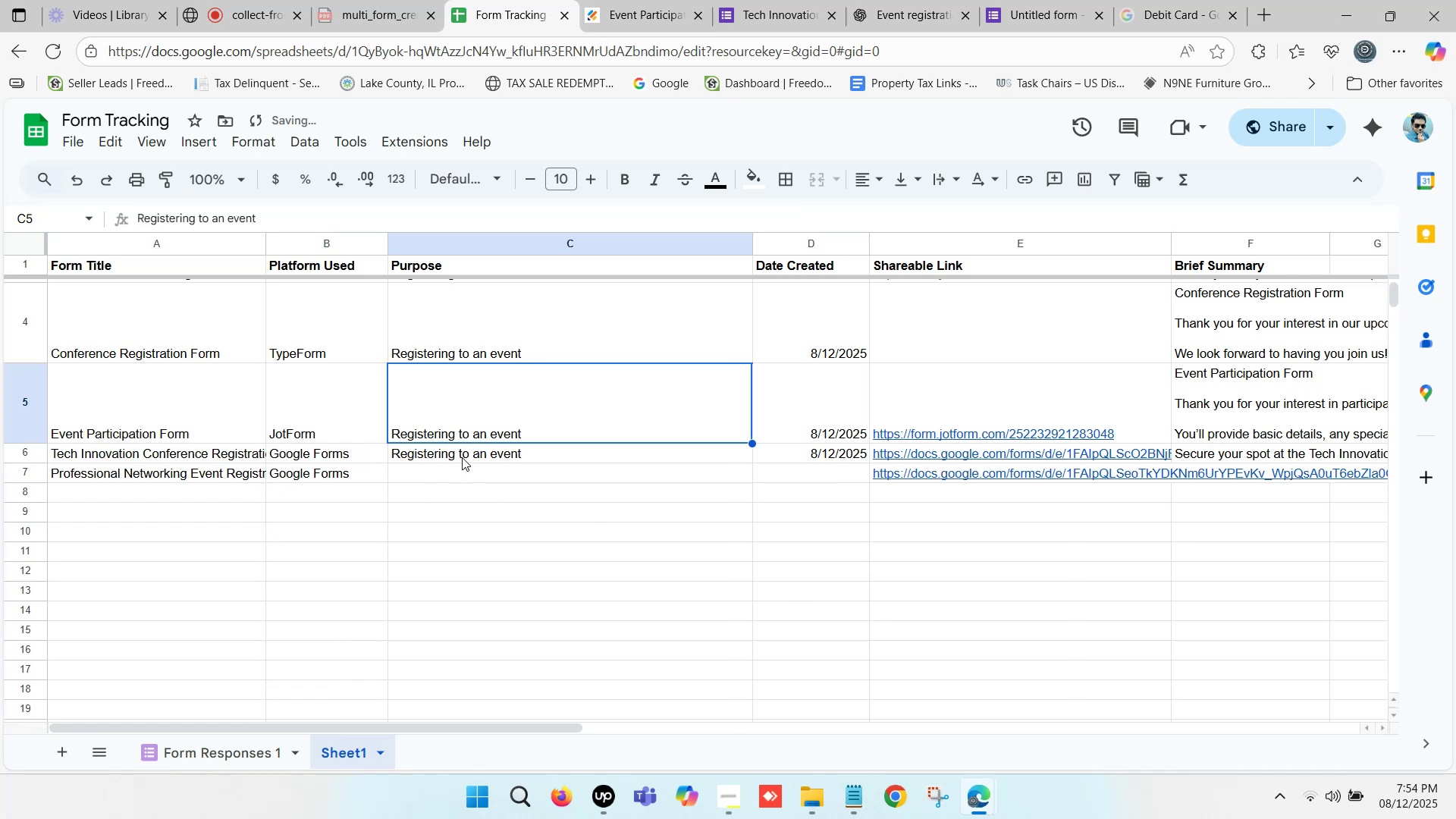 
left_click([463, 451])
 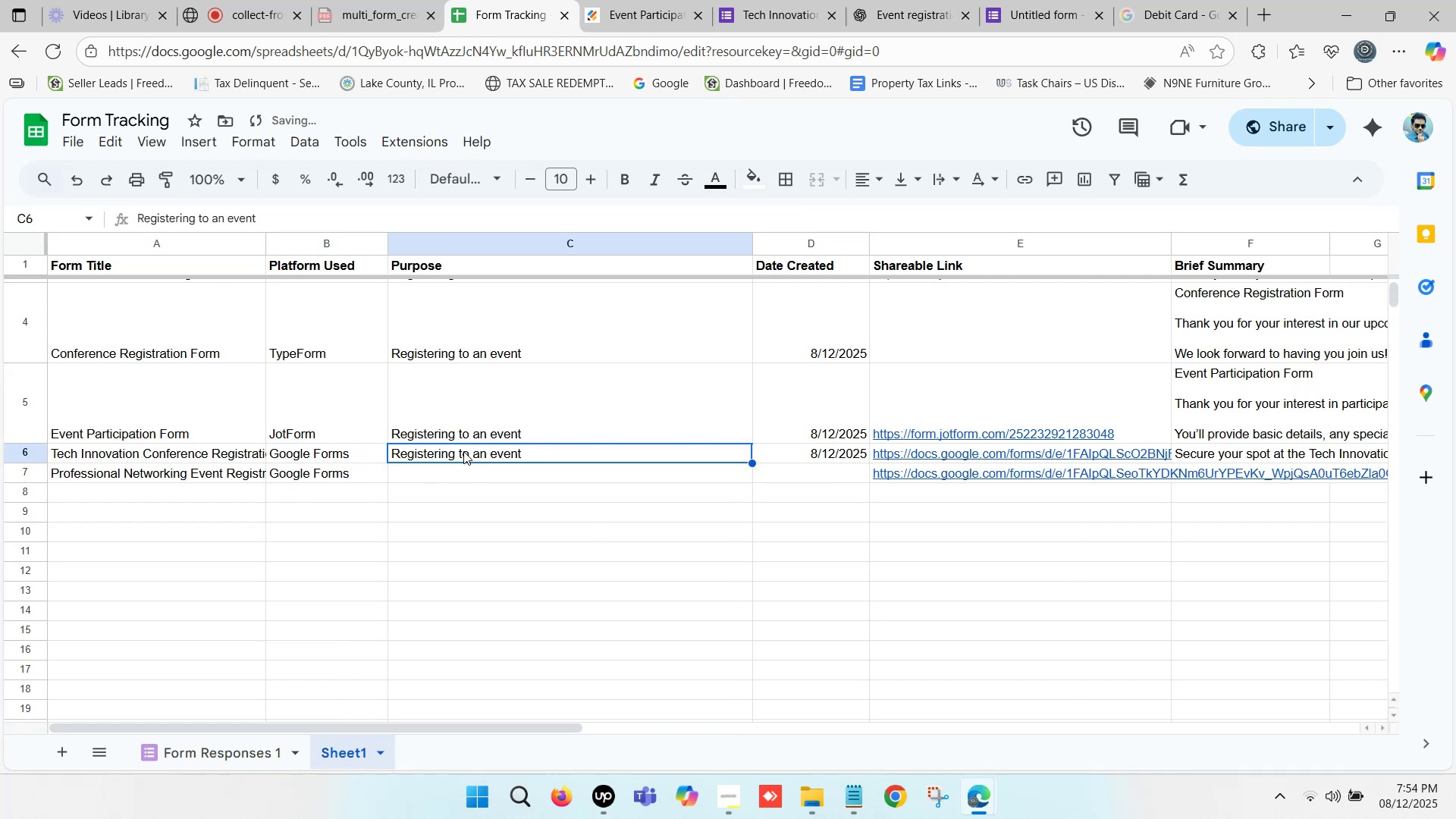 
key(Control+ControlLeft)
 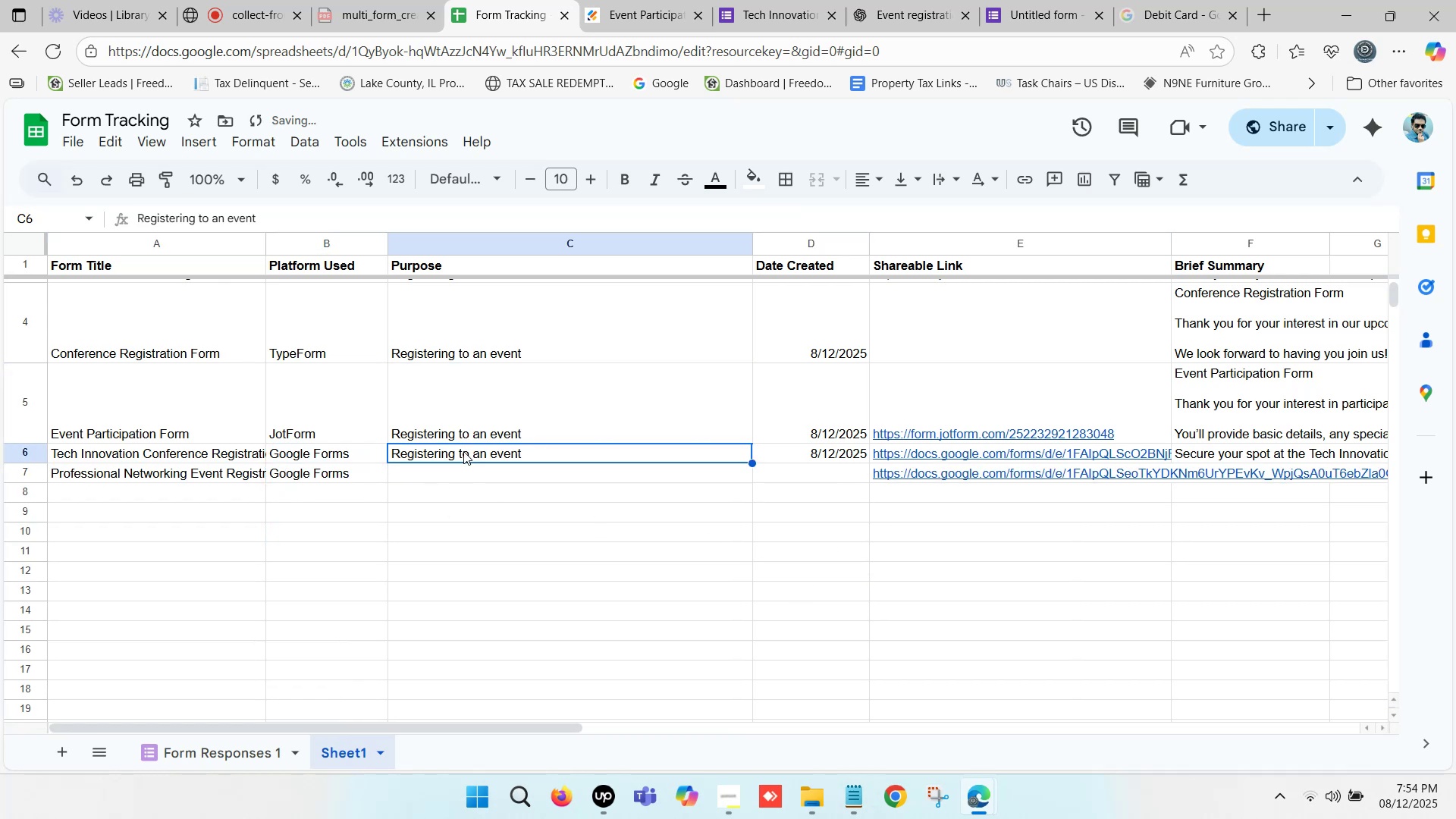 
key(Control+C)
 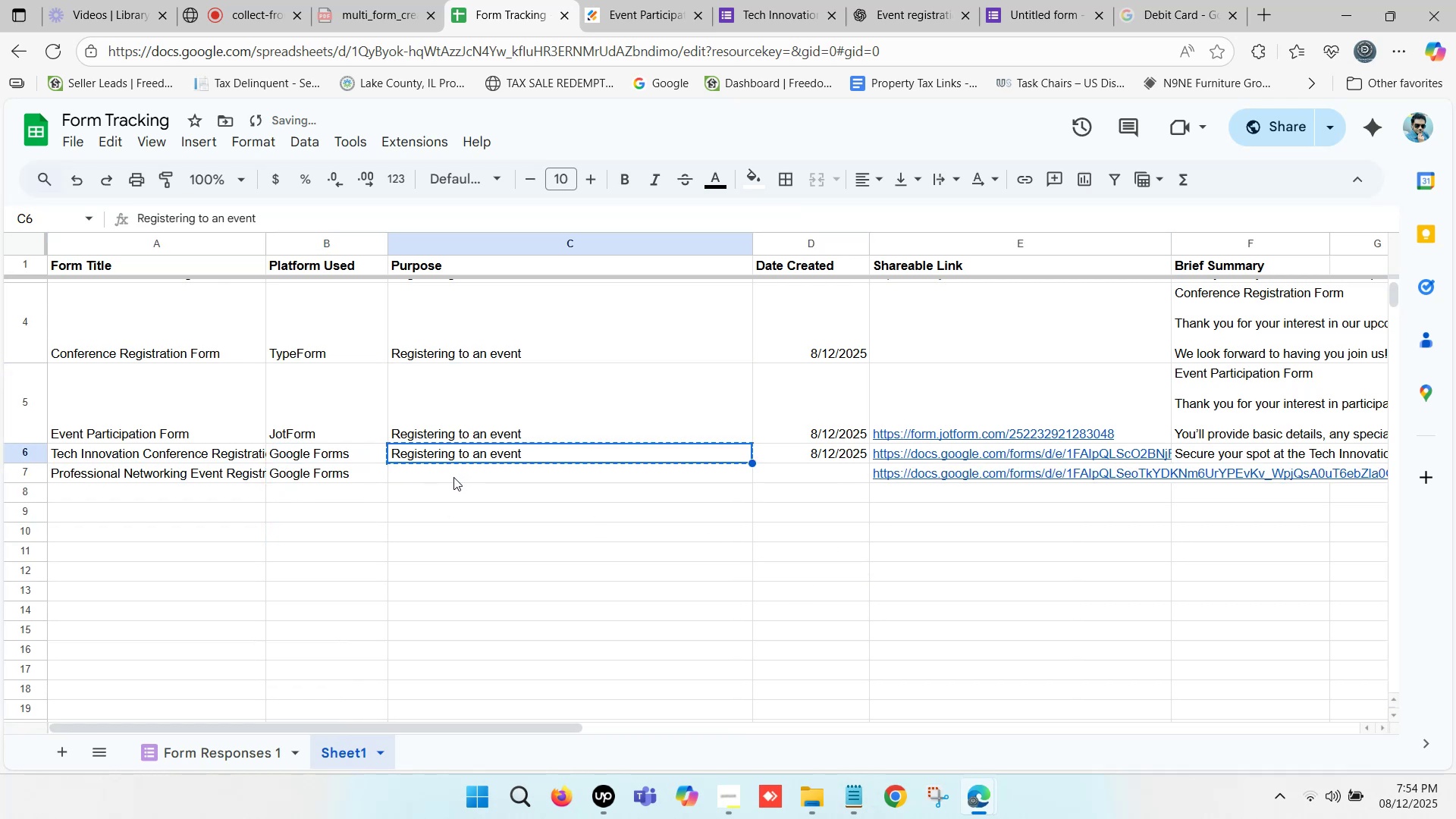 
key(Control+ControlLeft)
 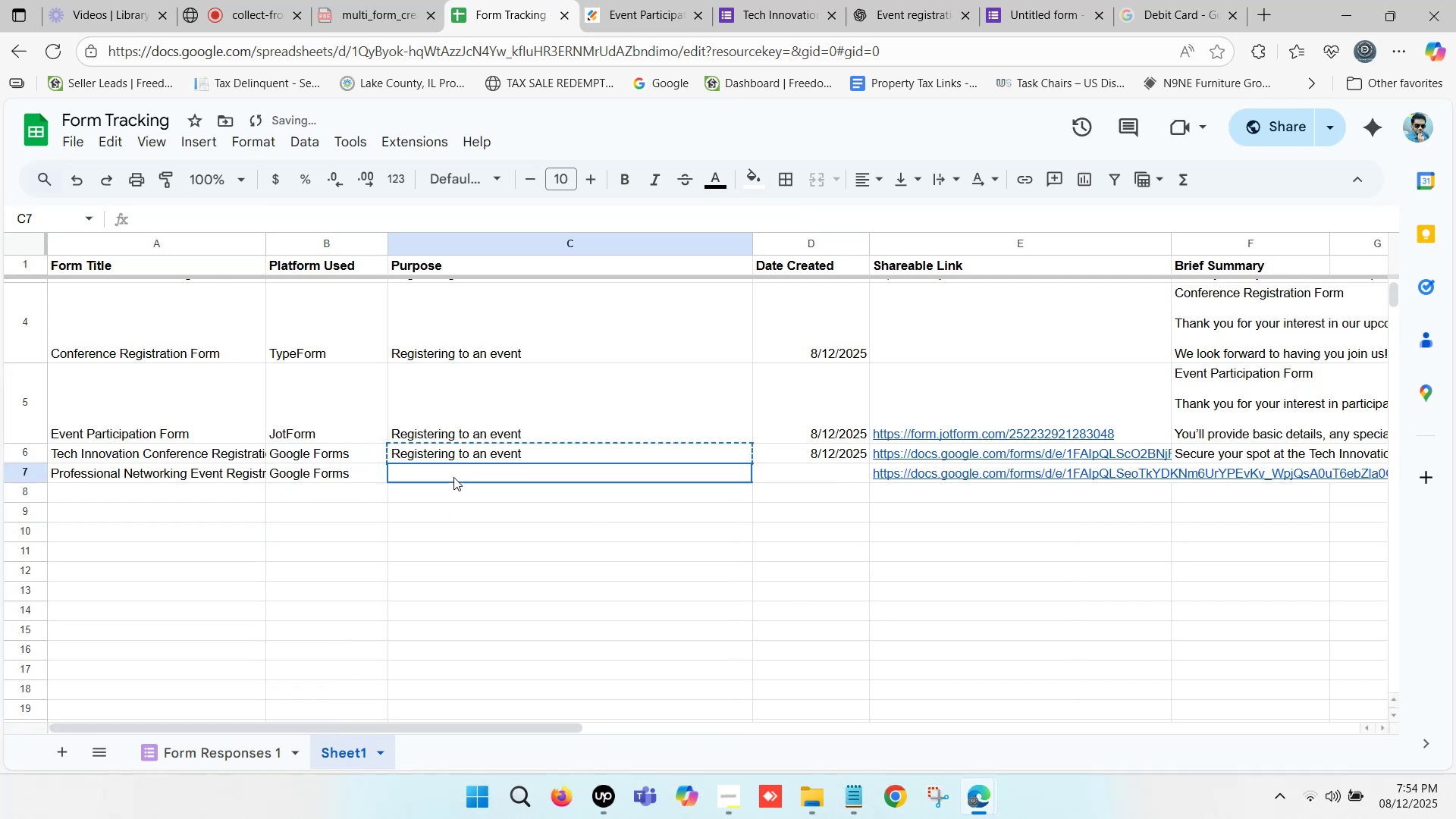 
left_click([453, 477])
 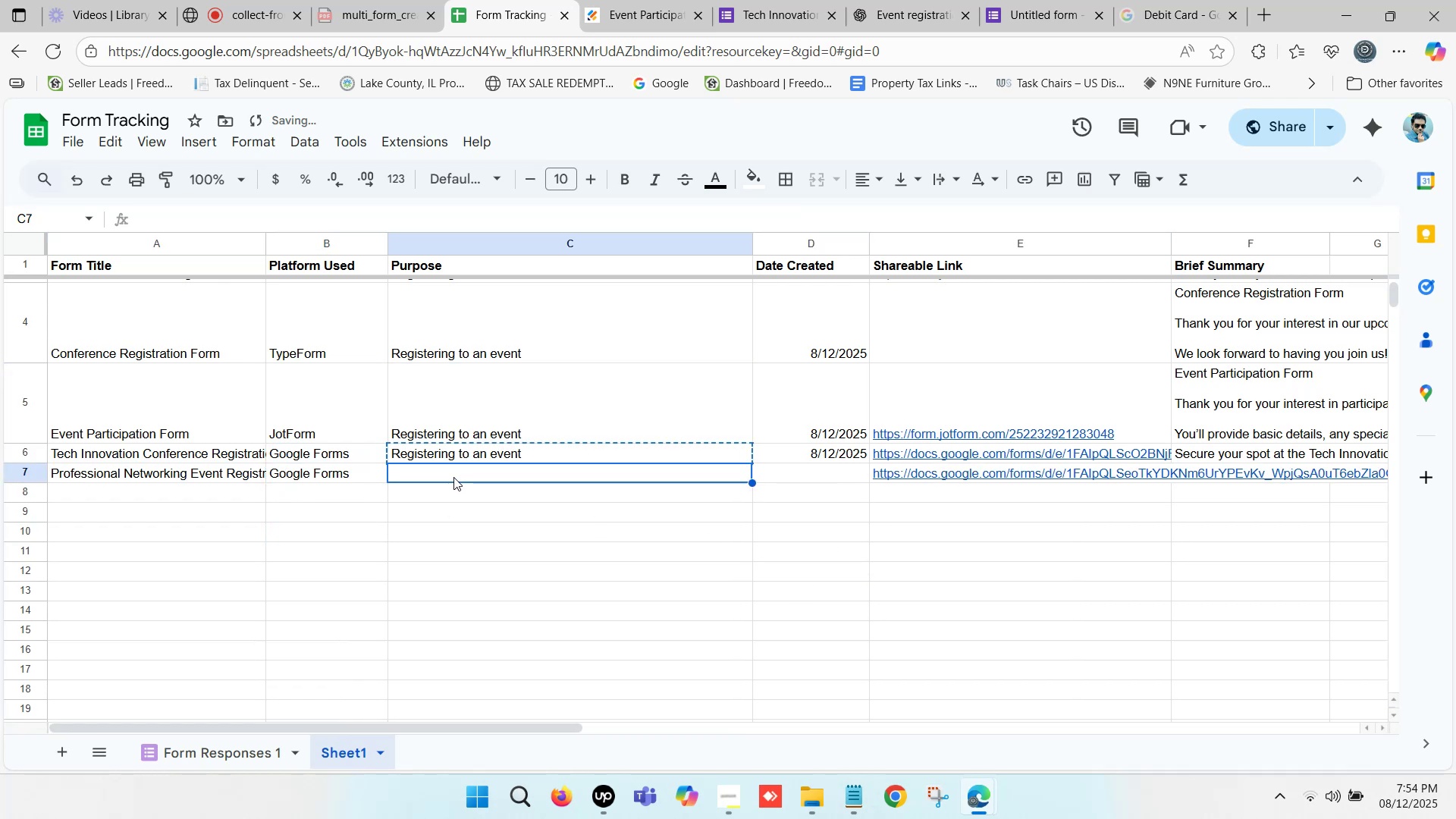 
key(Control+V)
 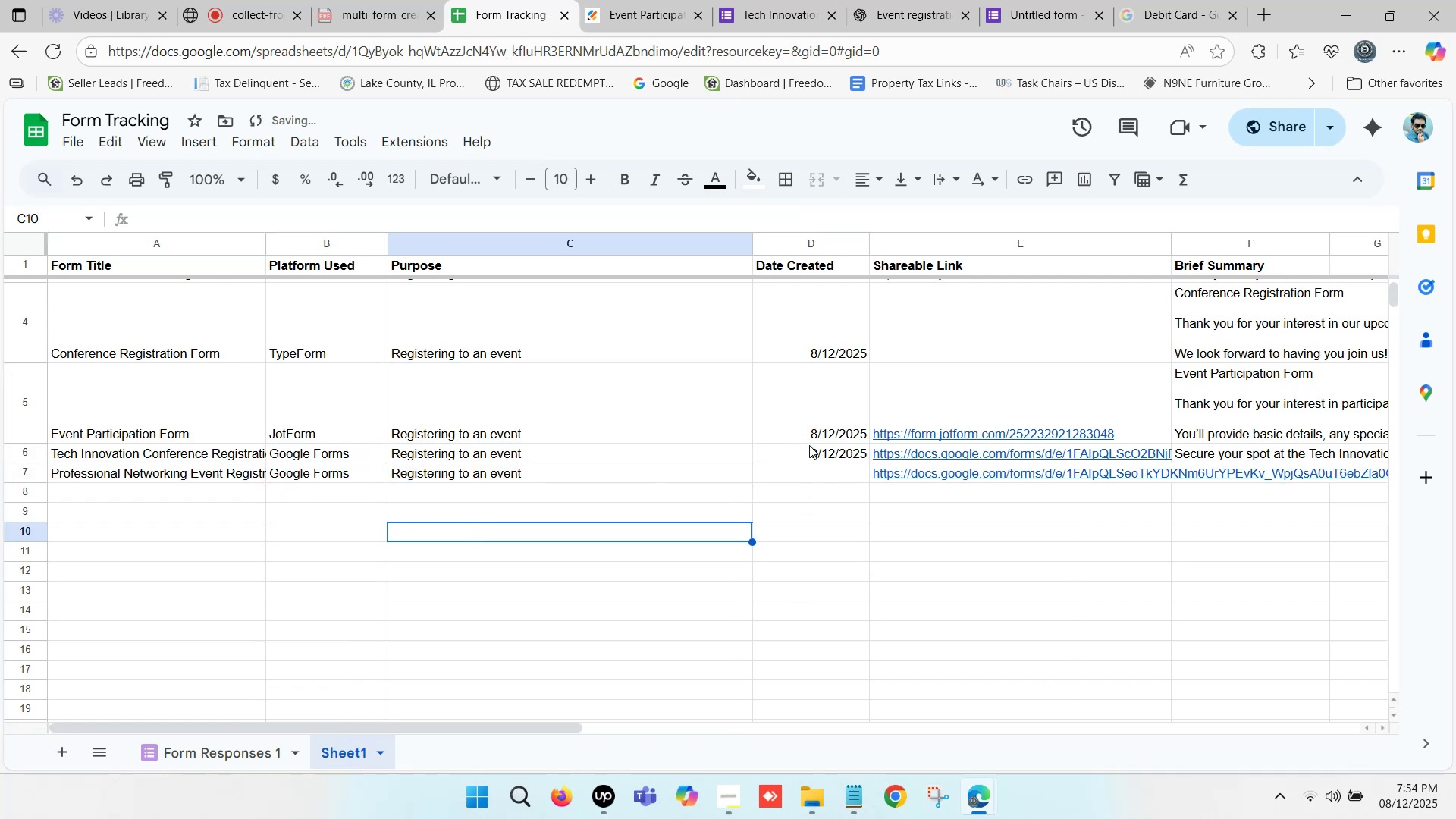 
key(Control+ControlLeft)
 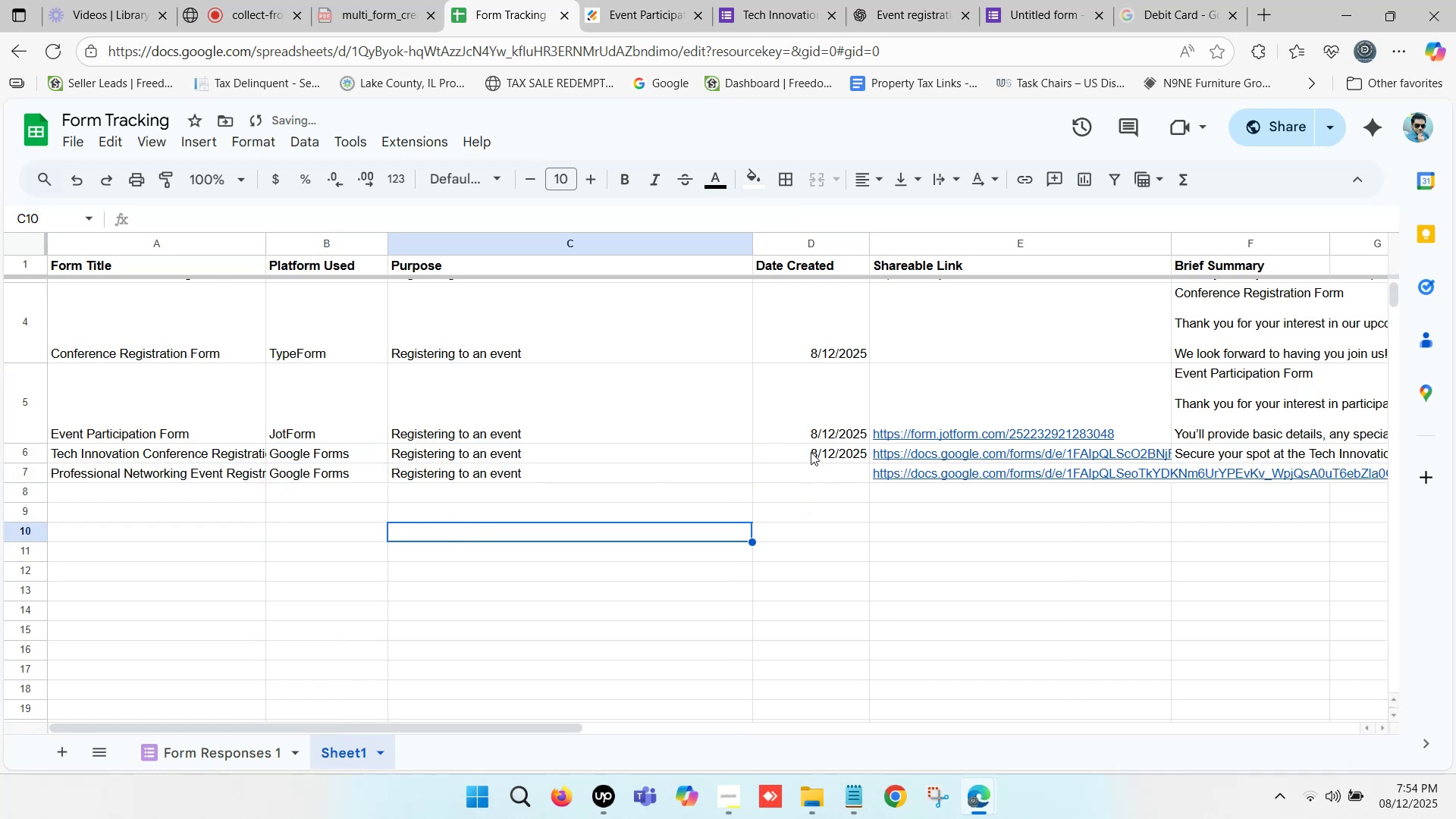 
left_click([810, 450])
 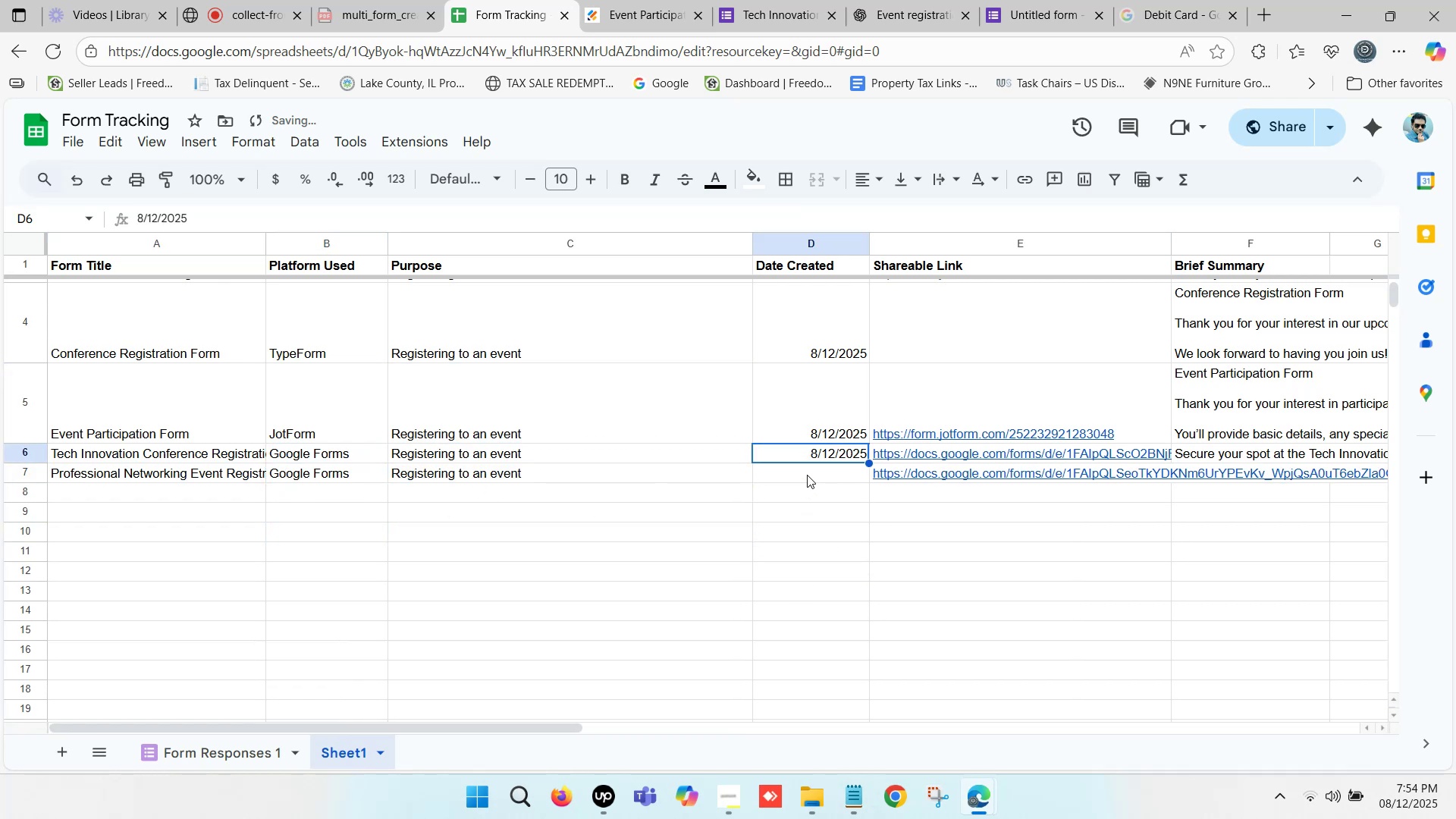 
key(Control+C)
 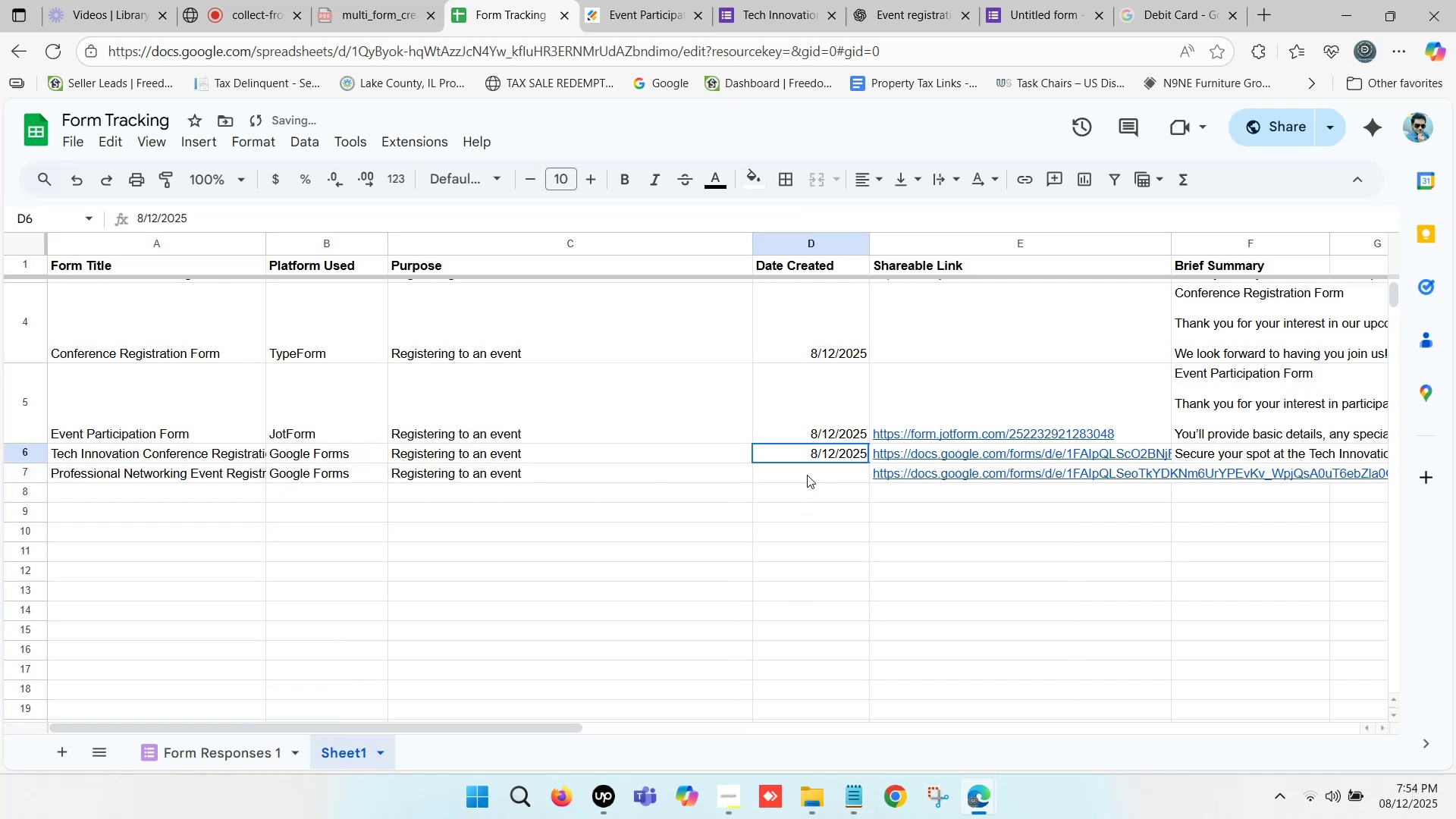 
left_click([807, 475])
 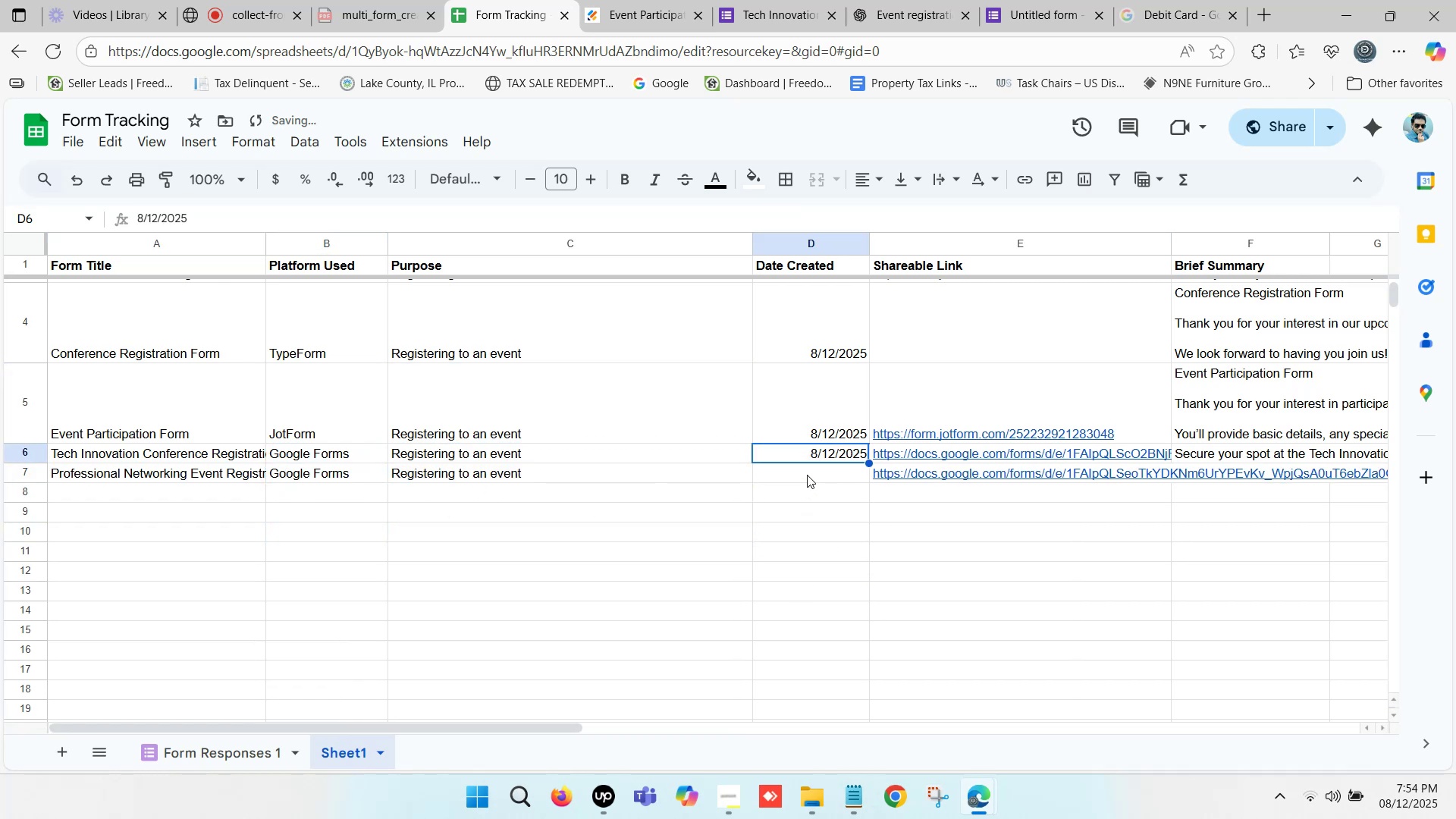 
key(Control+V)
 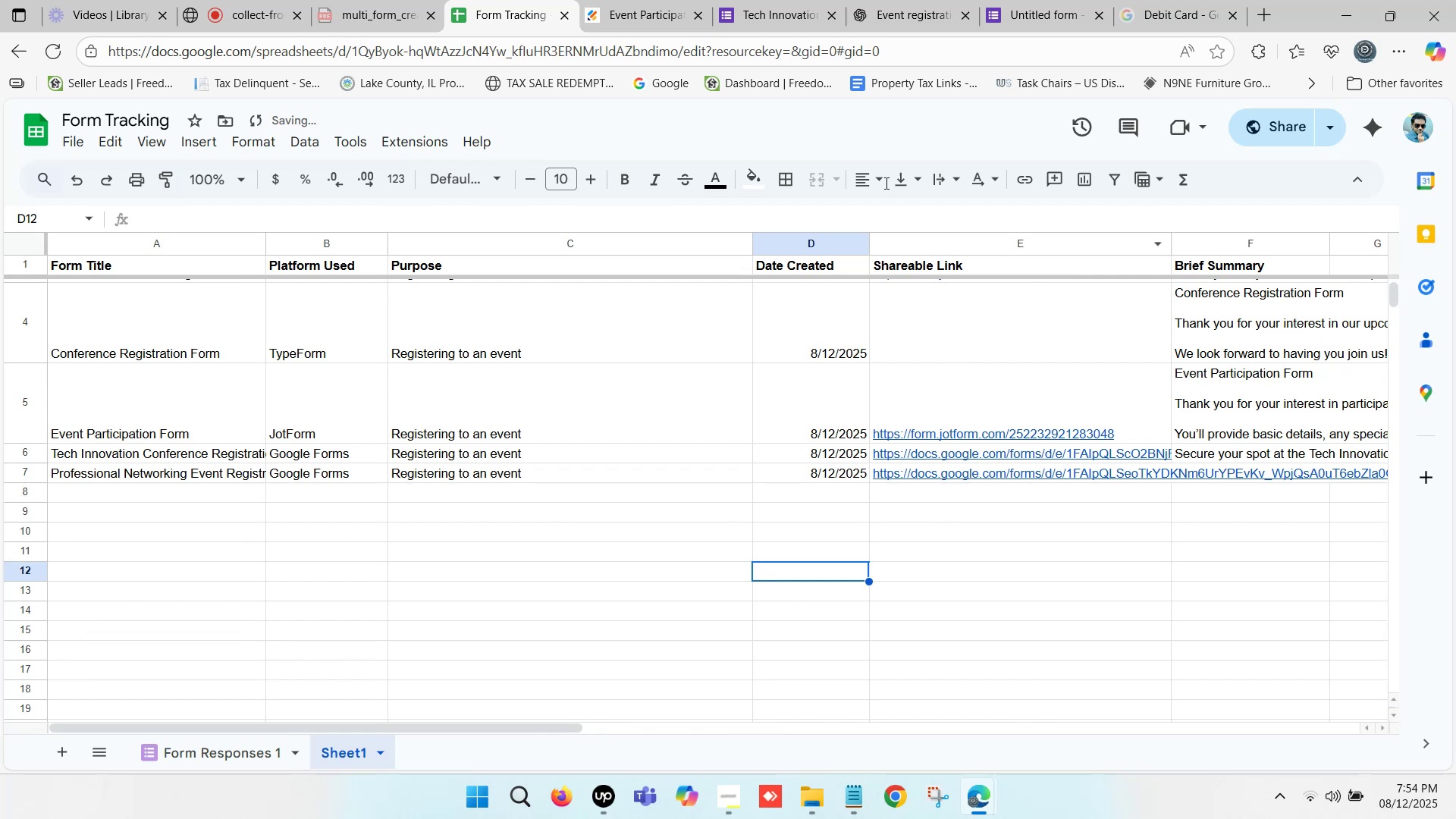 
left_click([912, 0])
 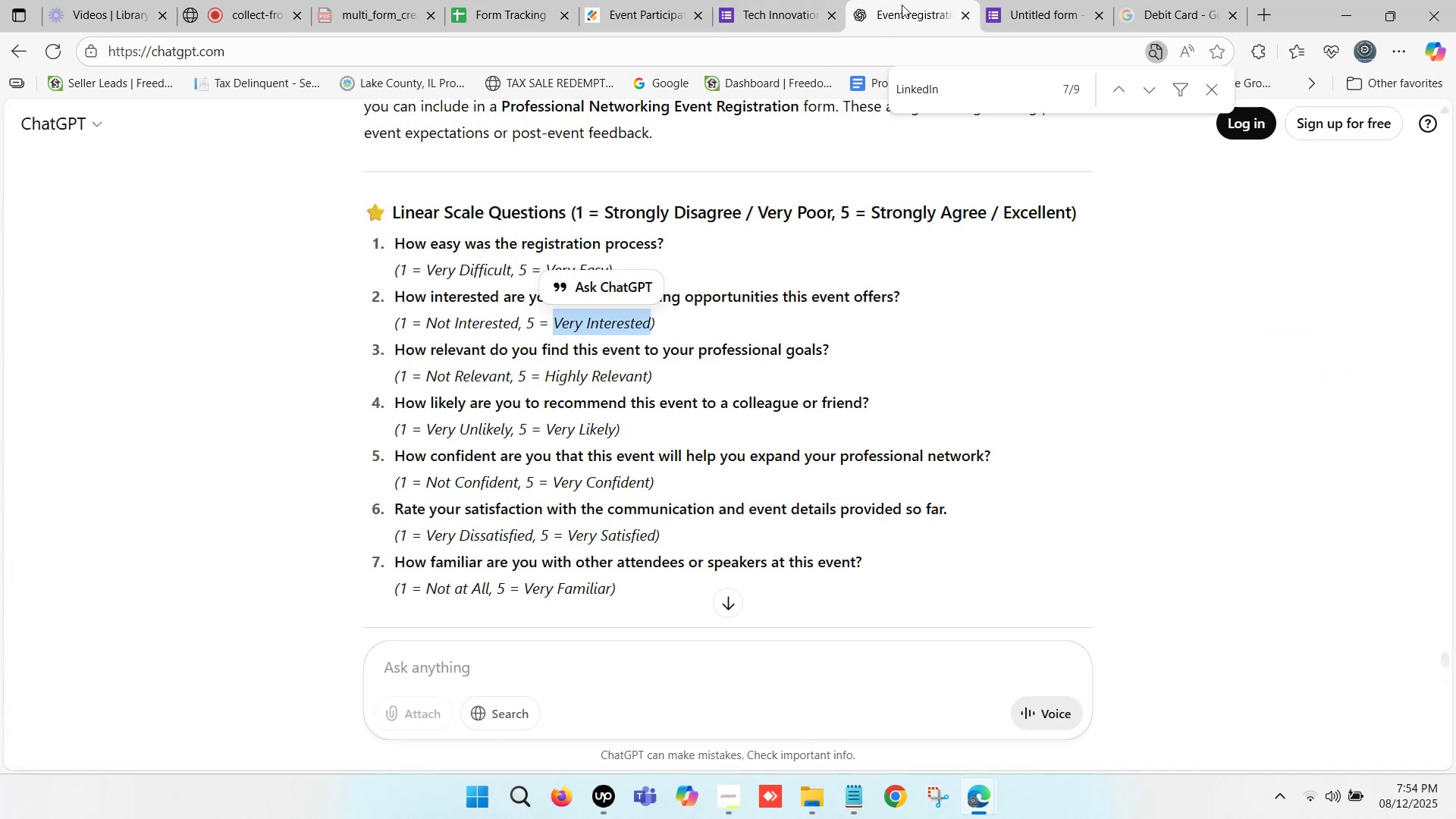 
left_click([1036, 0])
 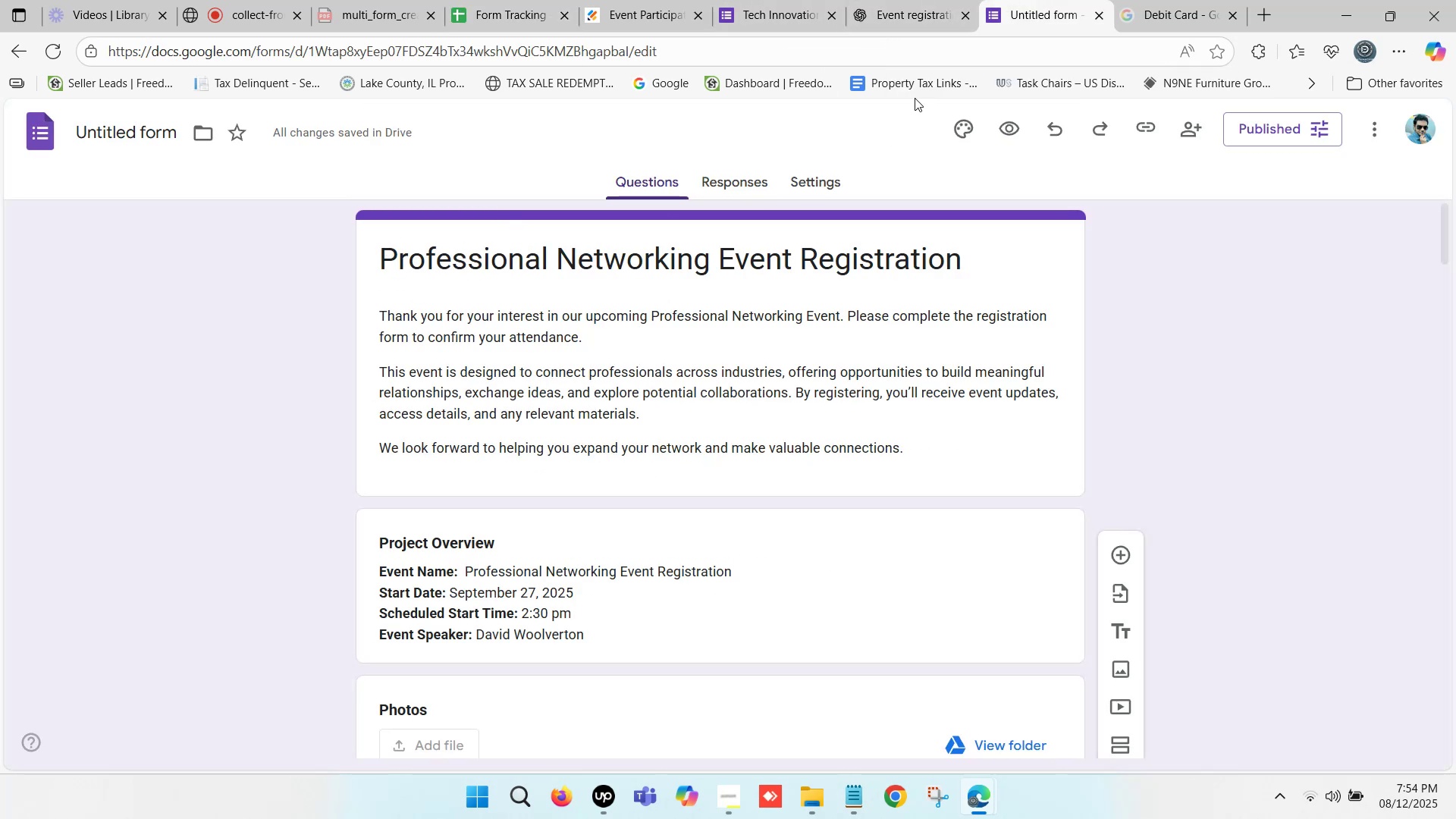 
left_click([522, 0])
 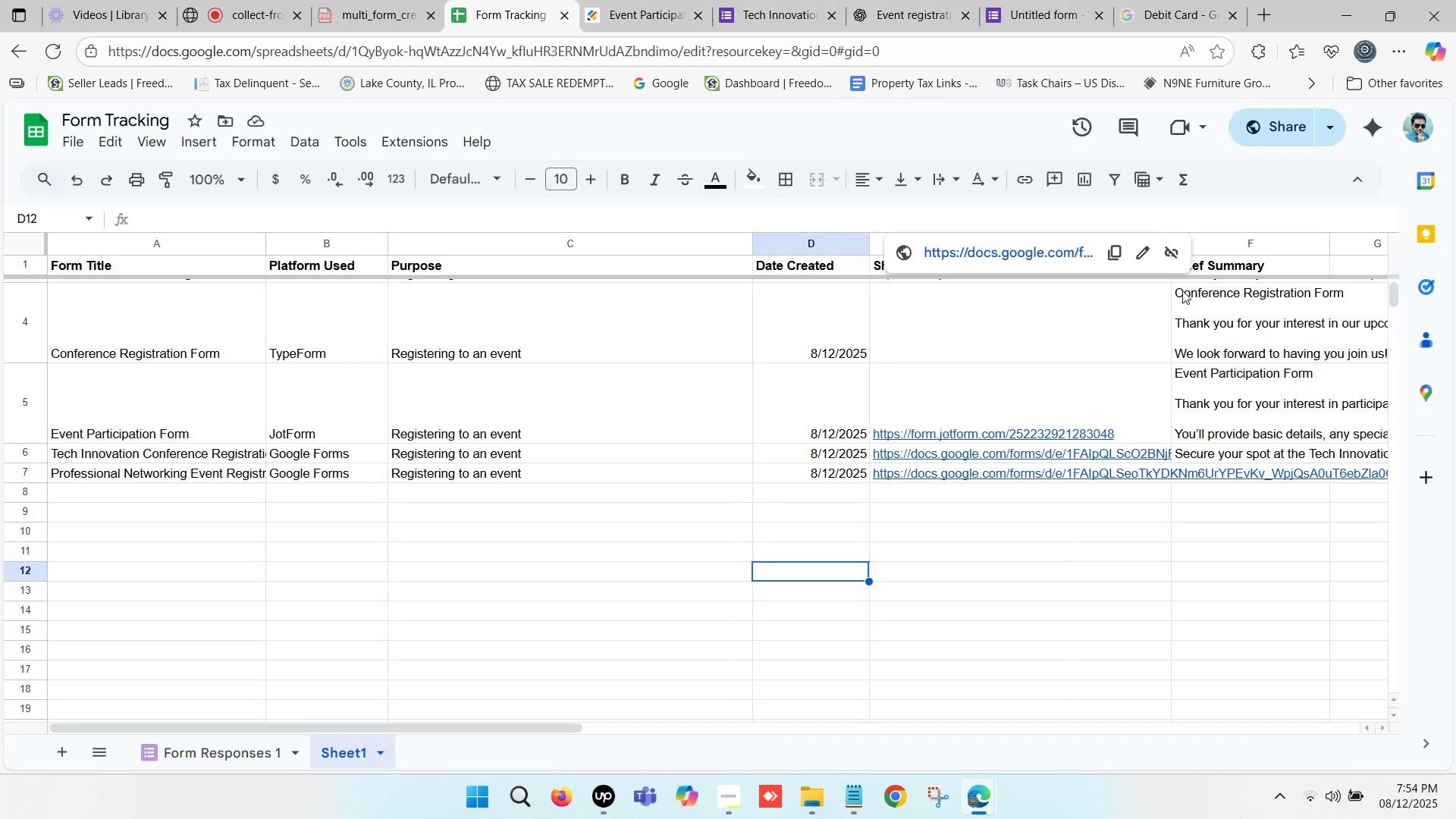 
left_click([1216, 273])
 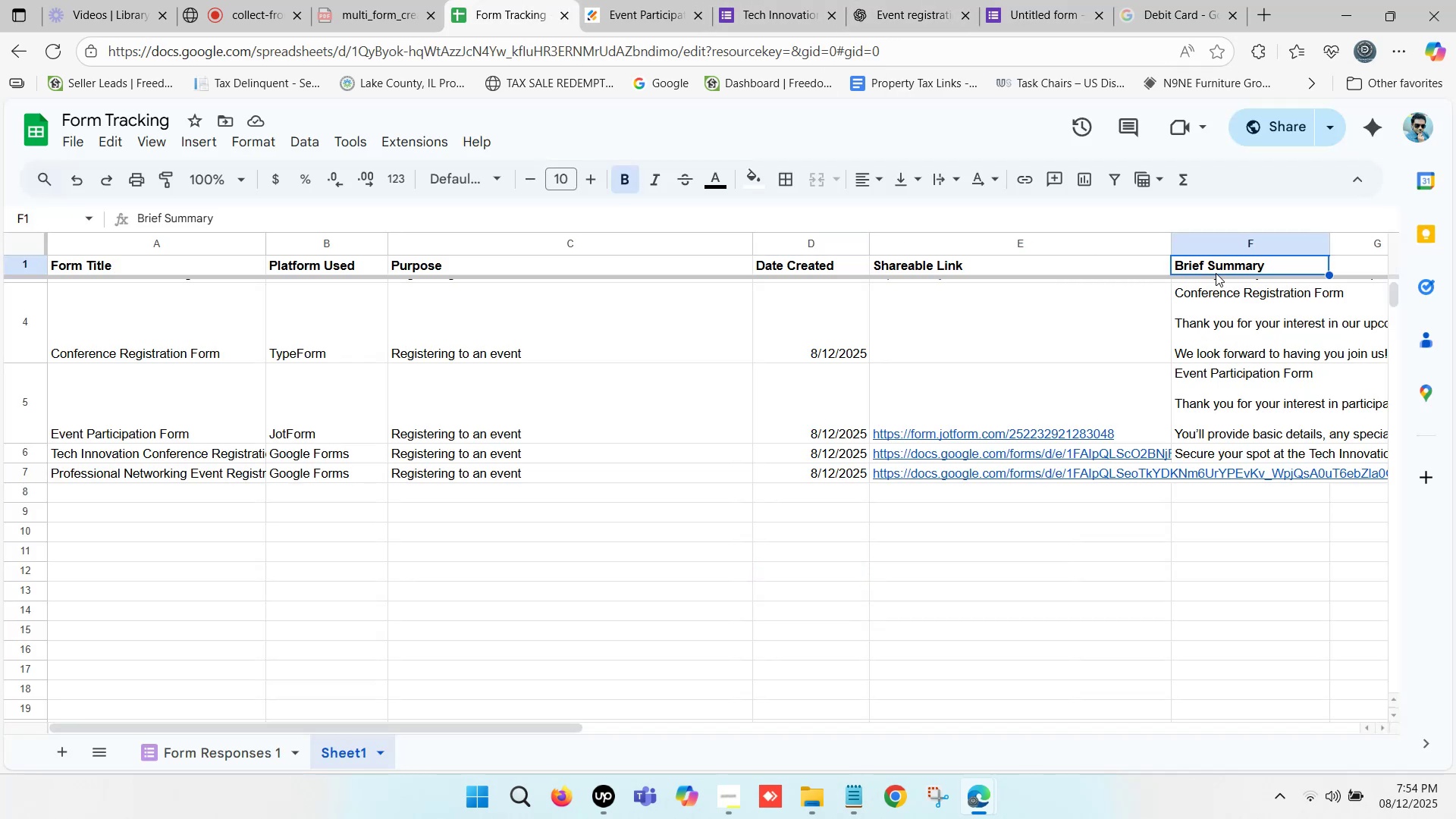 
key(Control+ControlLeft)
 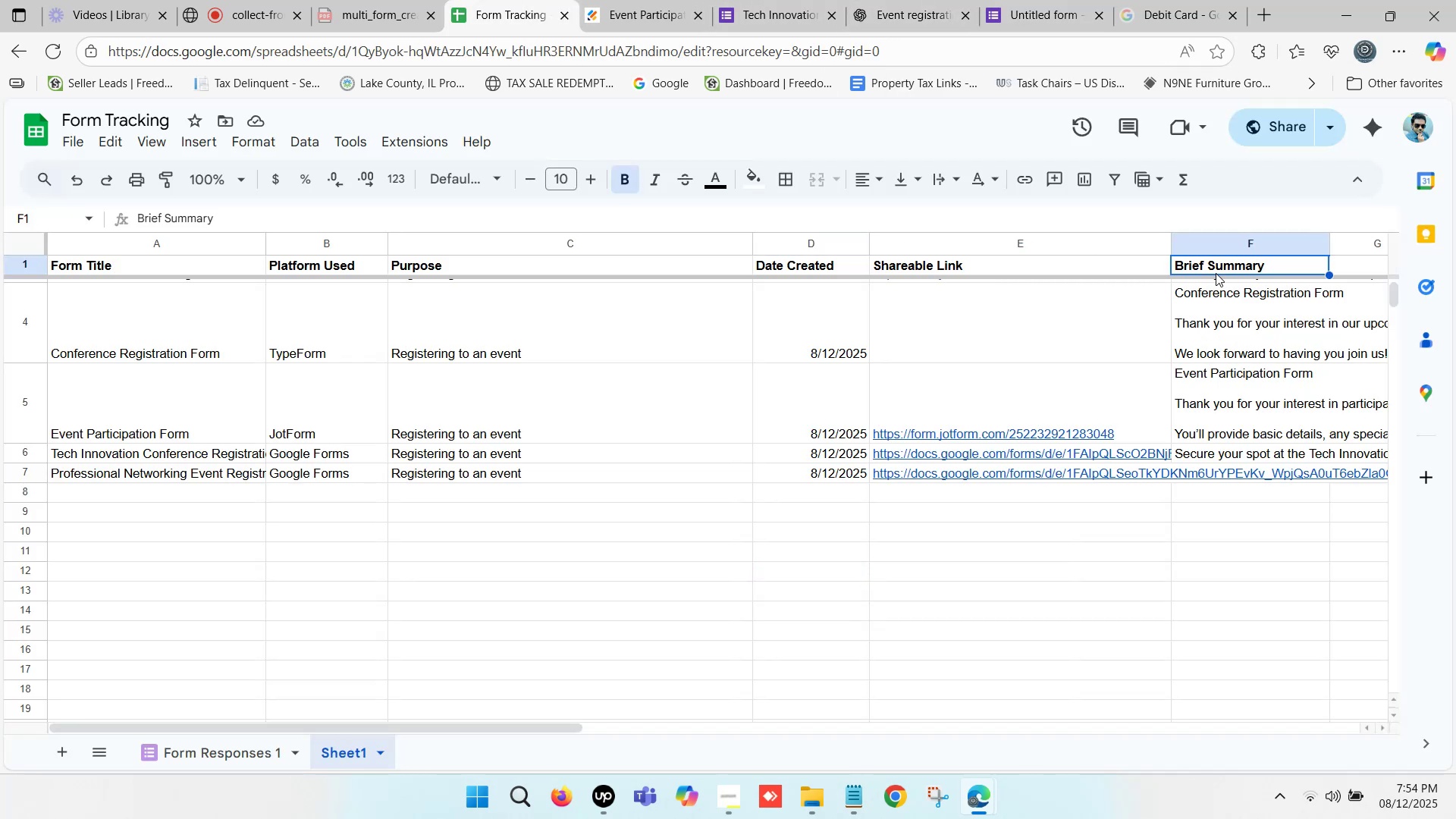 
key(Control+C)
 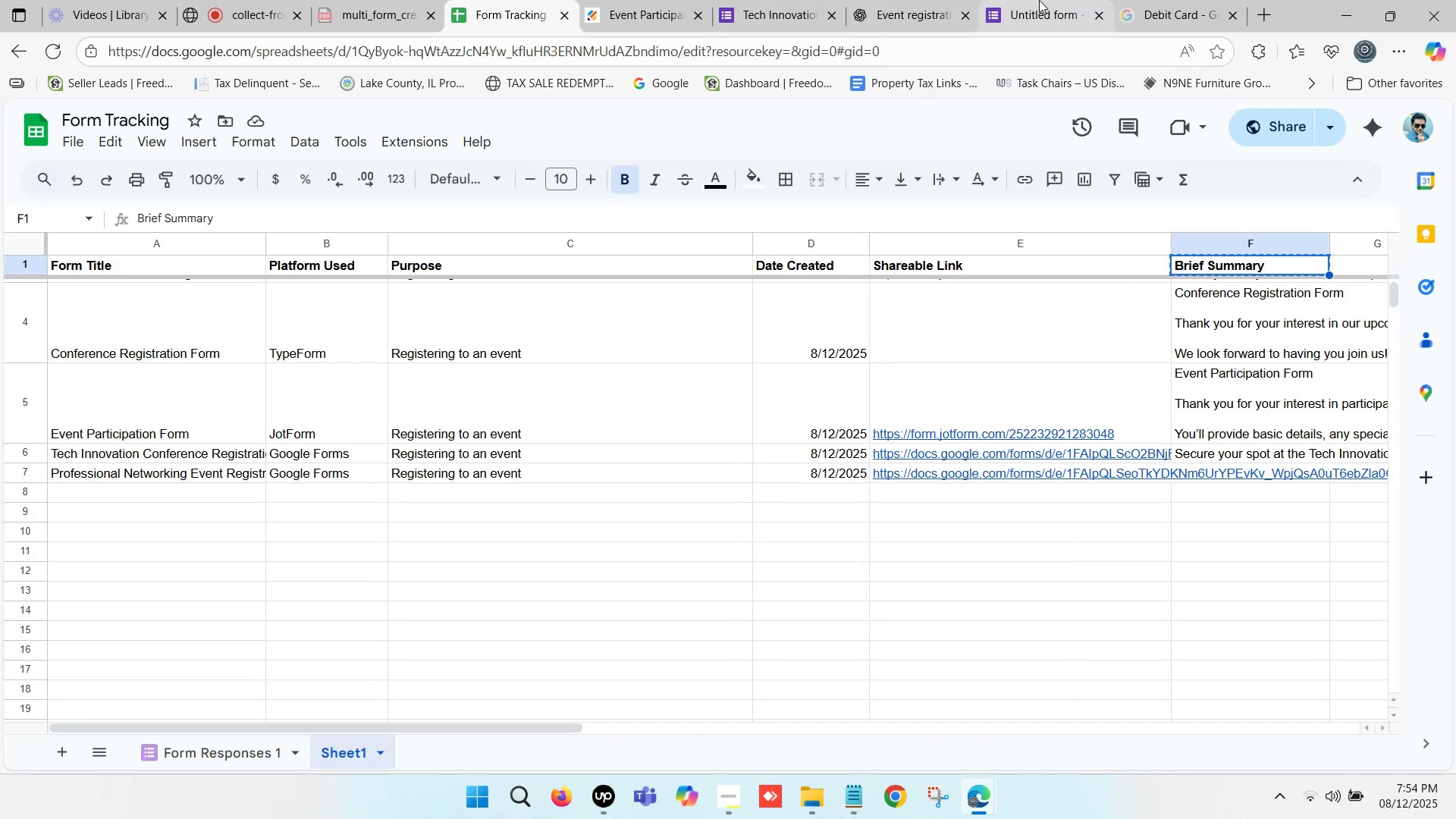 
left_click([1033, 0])
 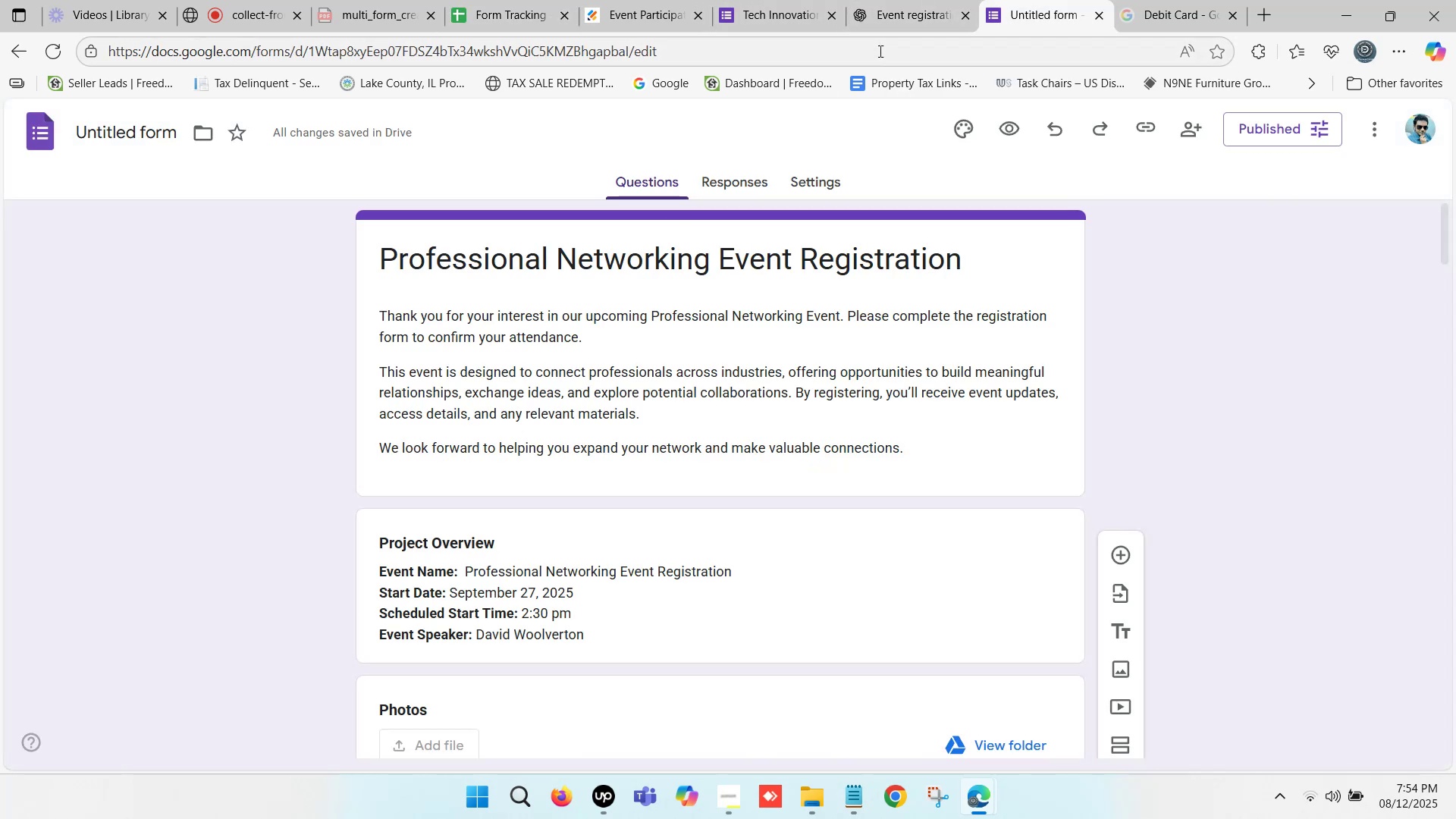 
left_click([905, 10])
 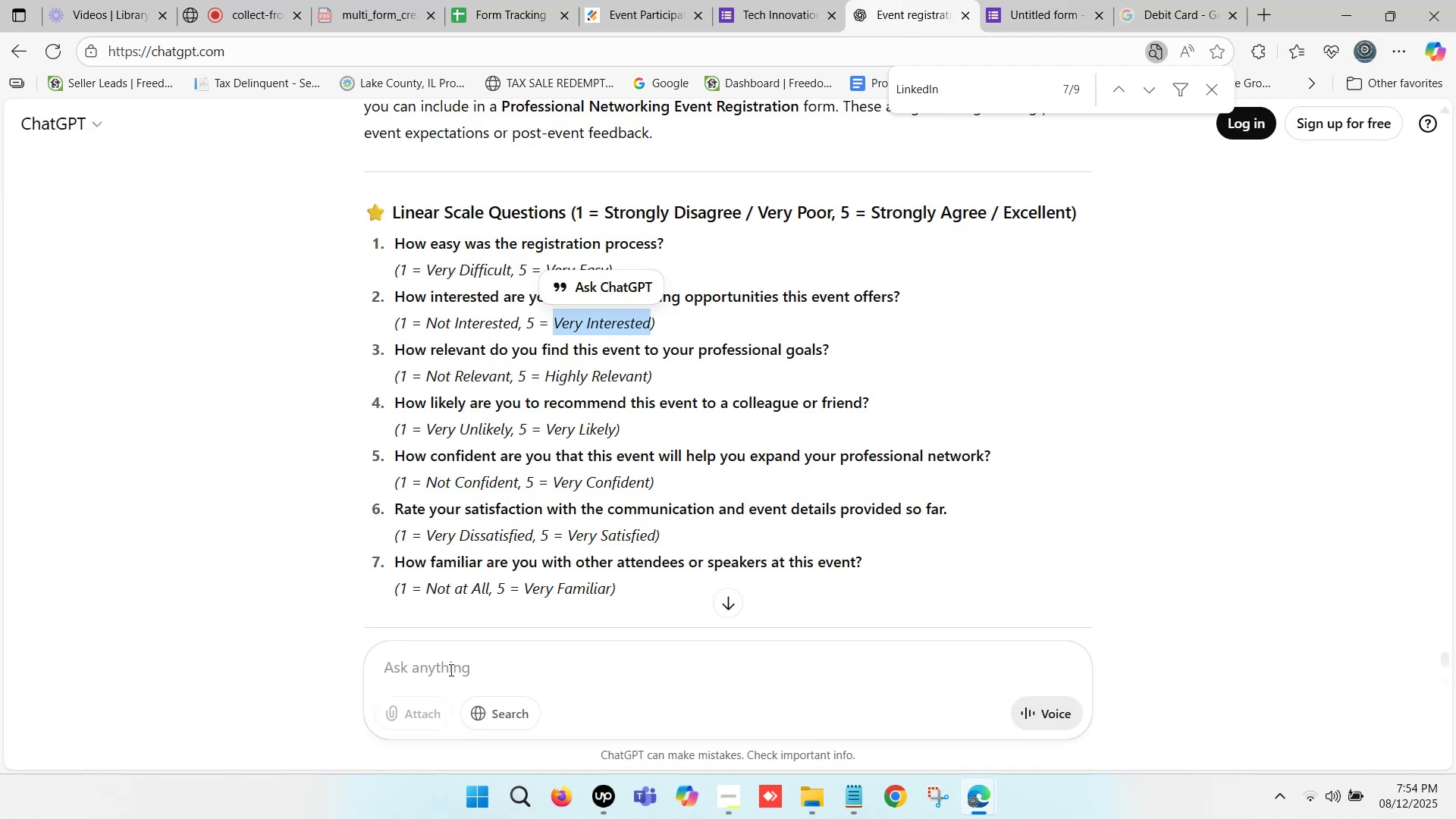 
left_click([448, 658])
 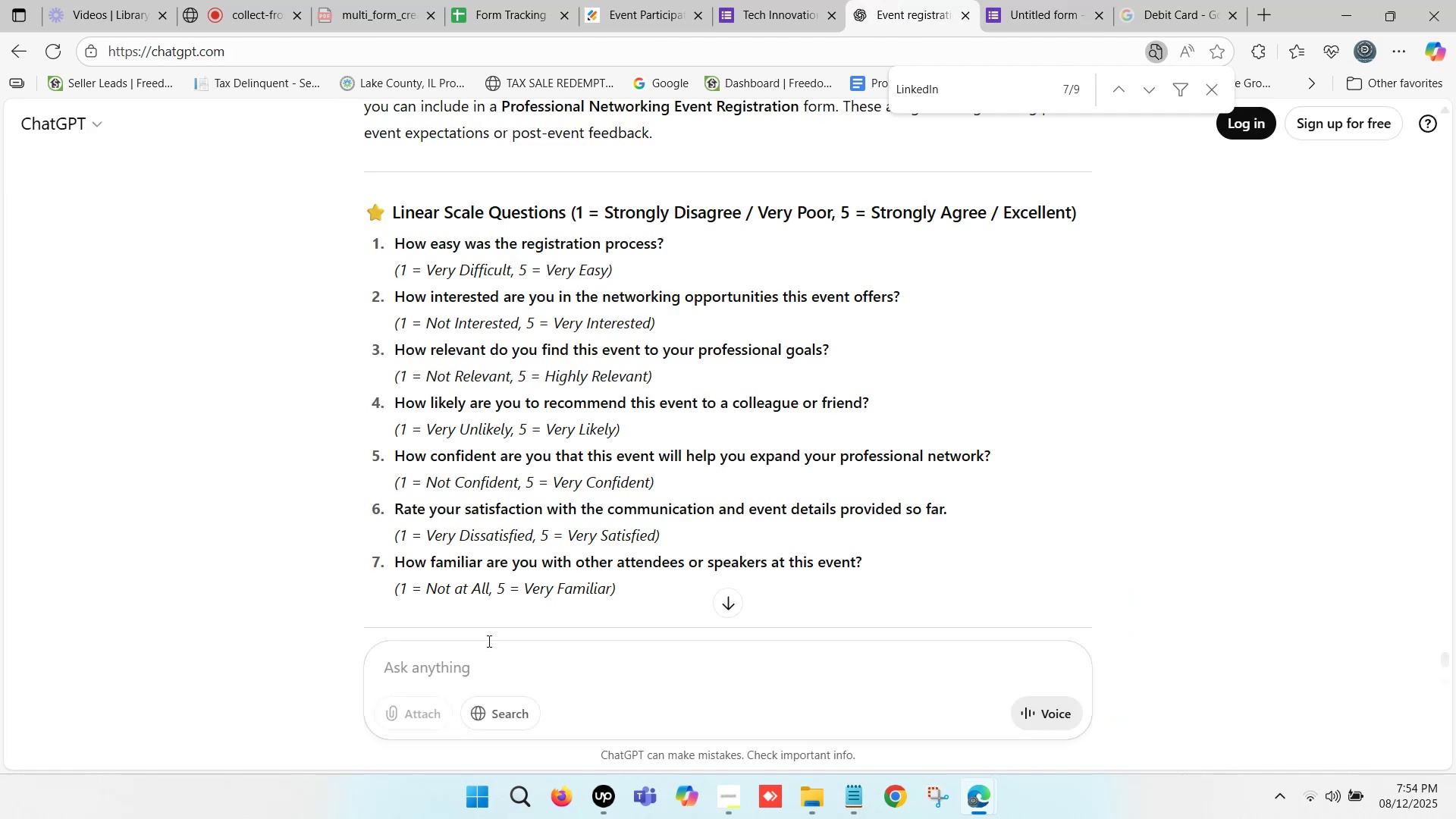 
type(make a )
 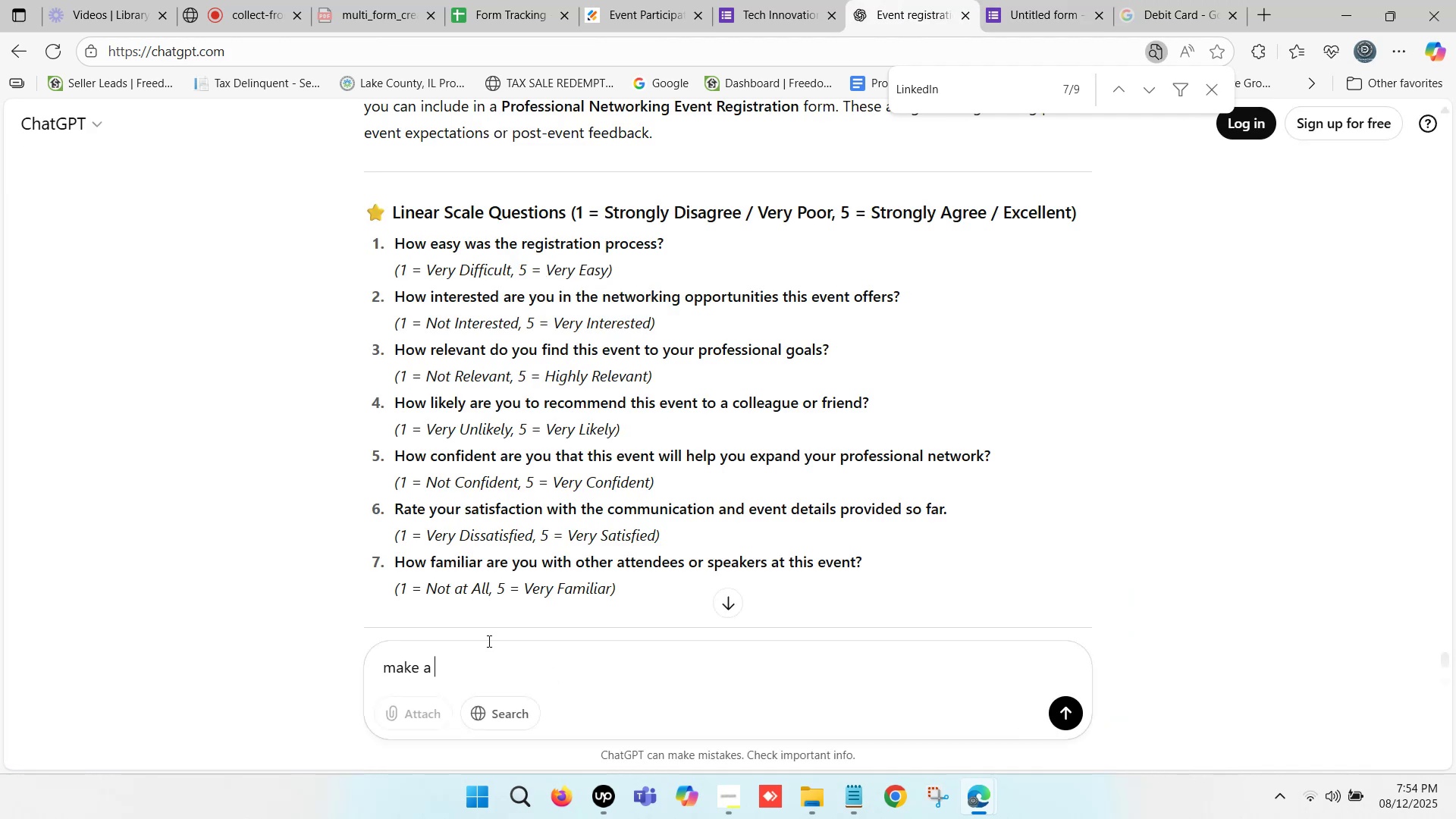 
key(Control+ControlLeft)
 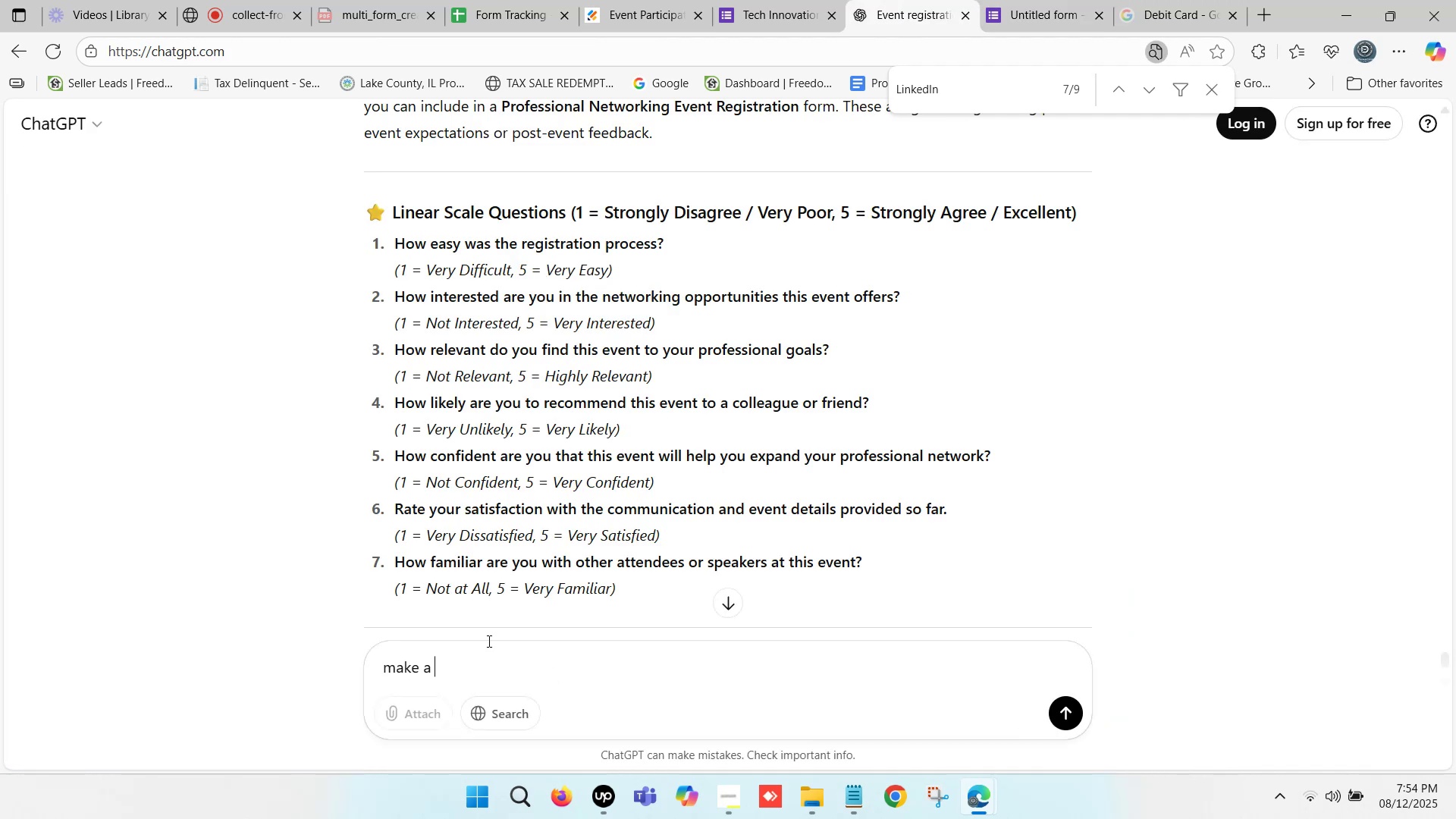 
key(Control+V)
 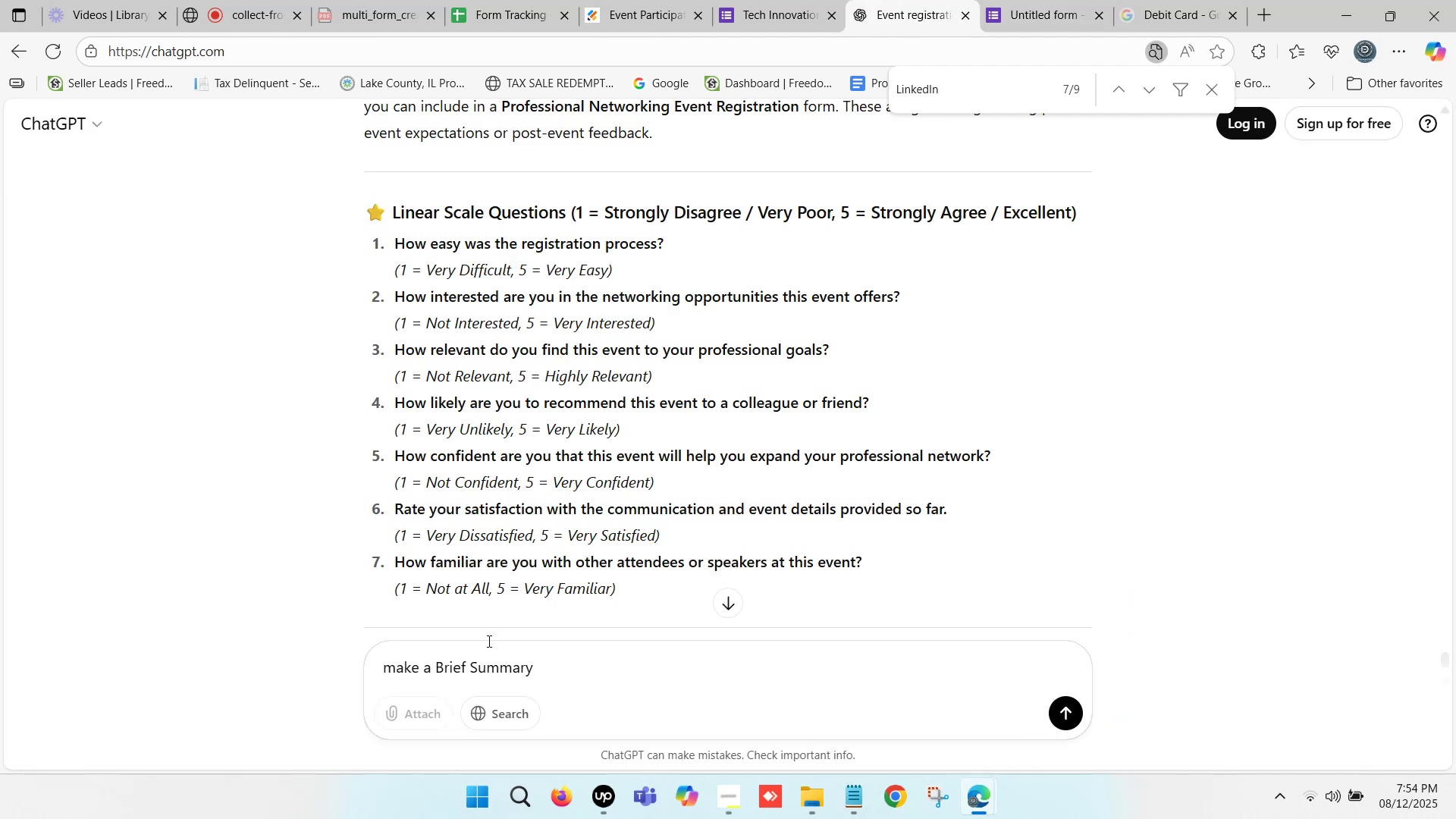 
type( about - )
 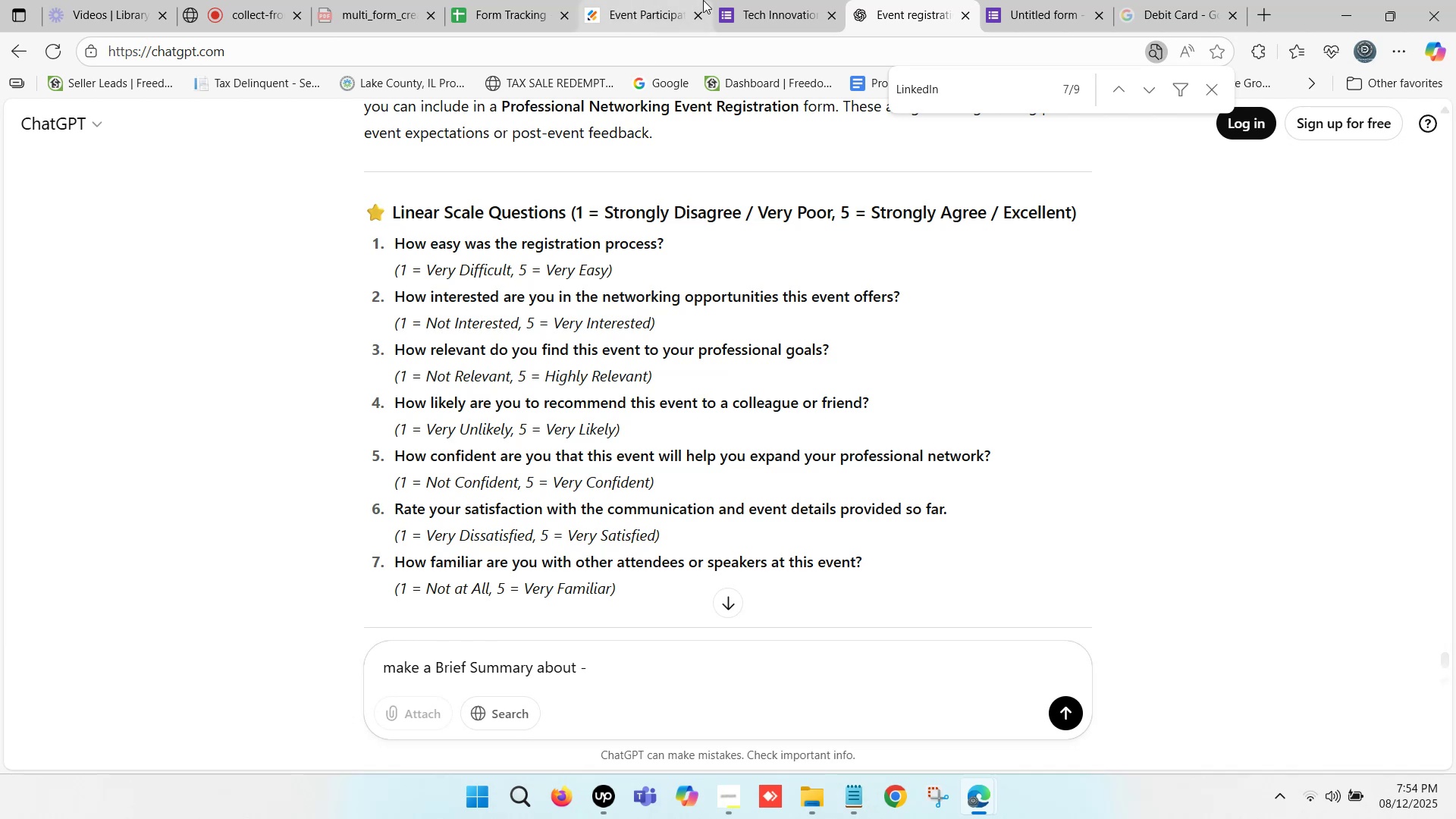 
left_click([742, 0])
 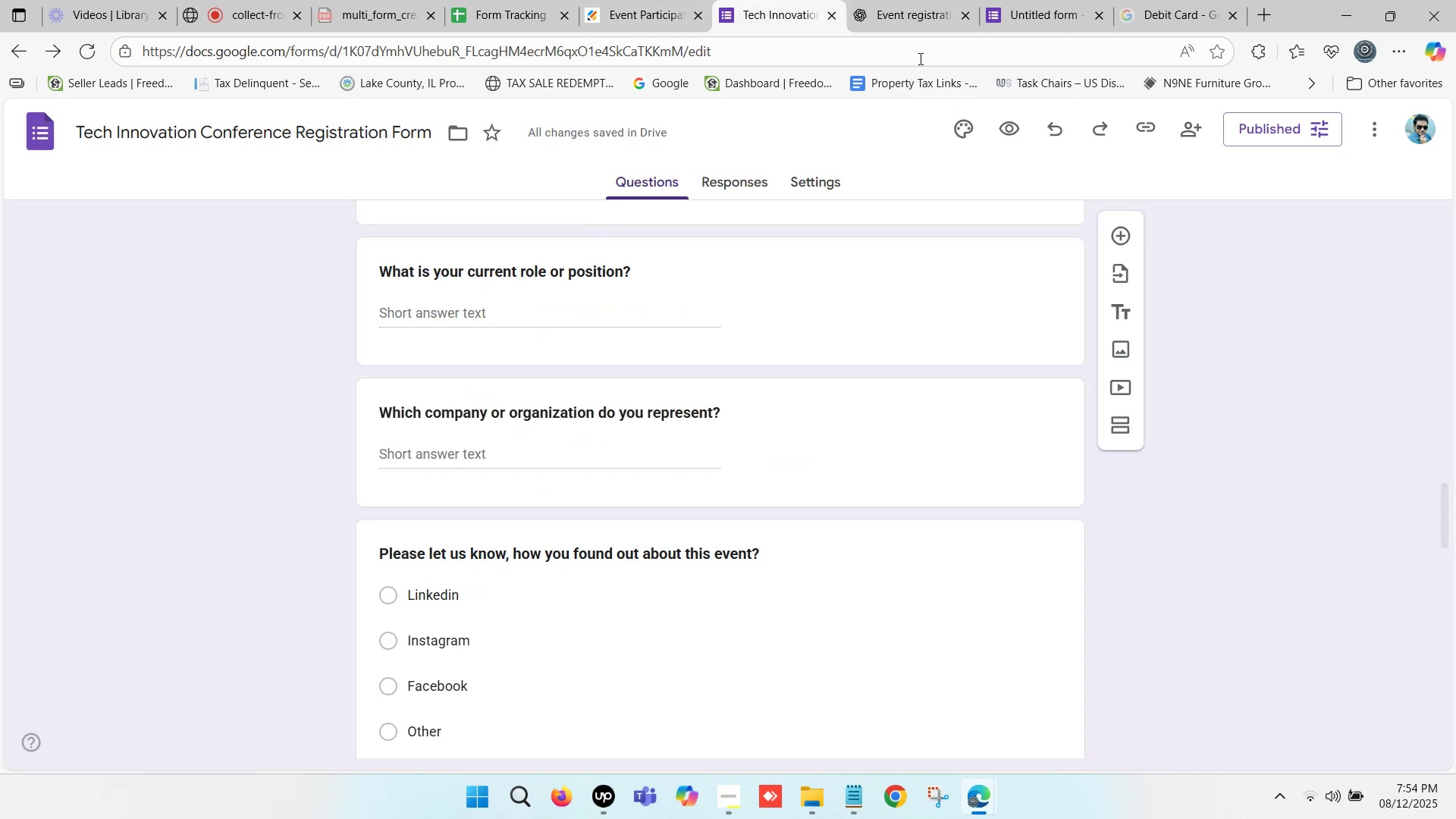 
left_click([1061, 0])
 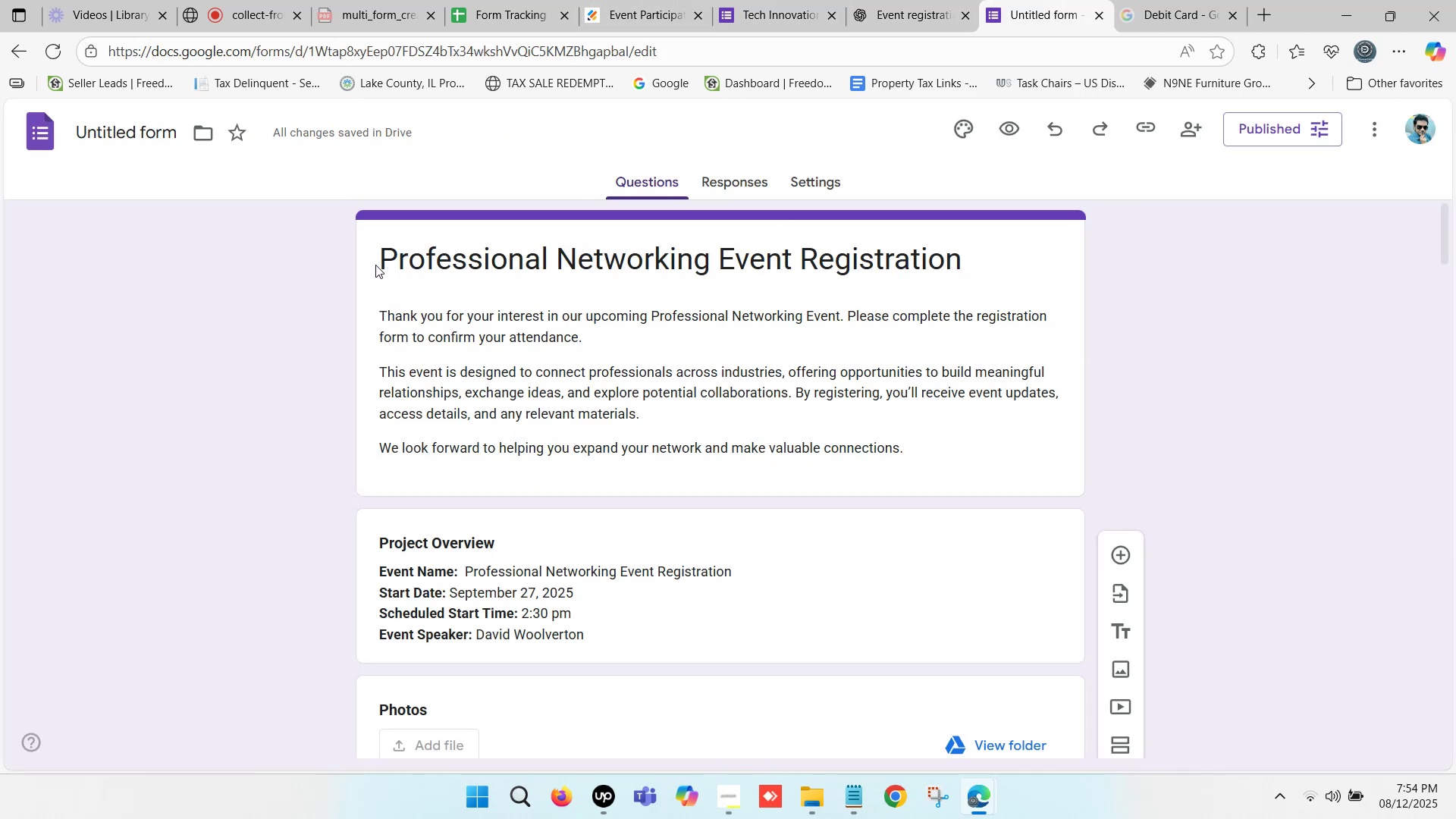 
left_click_drag(start_coordinate=[381, 256], to_coordinate=[965, 254])
 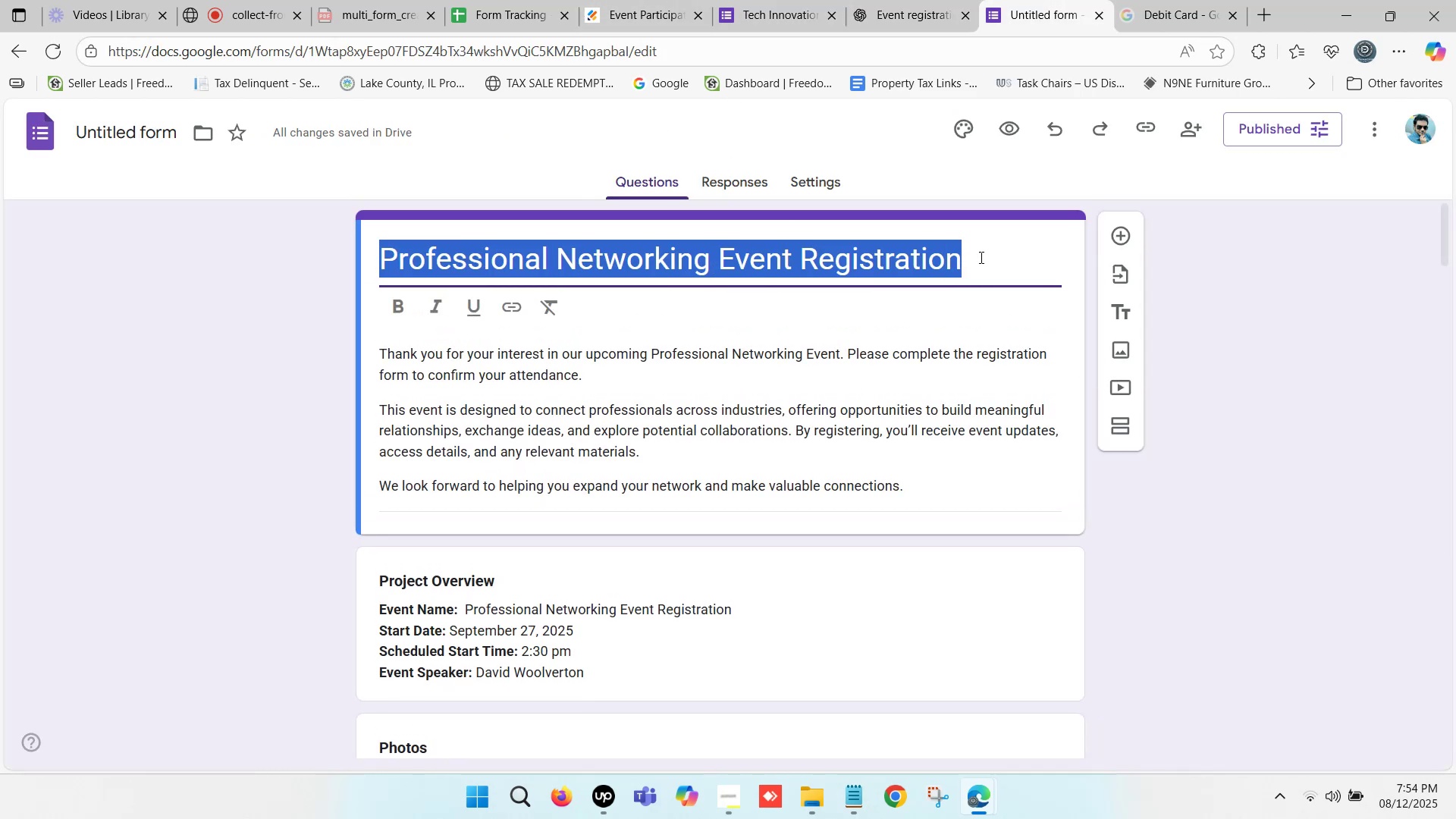 
key(Control+C)
 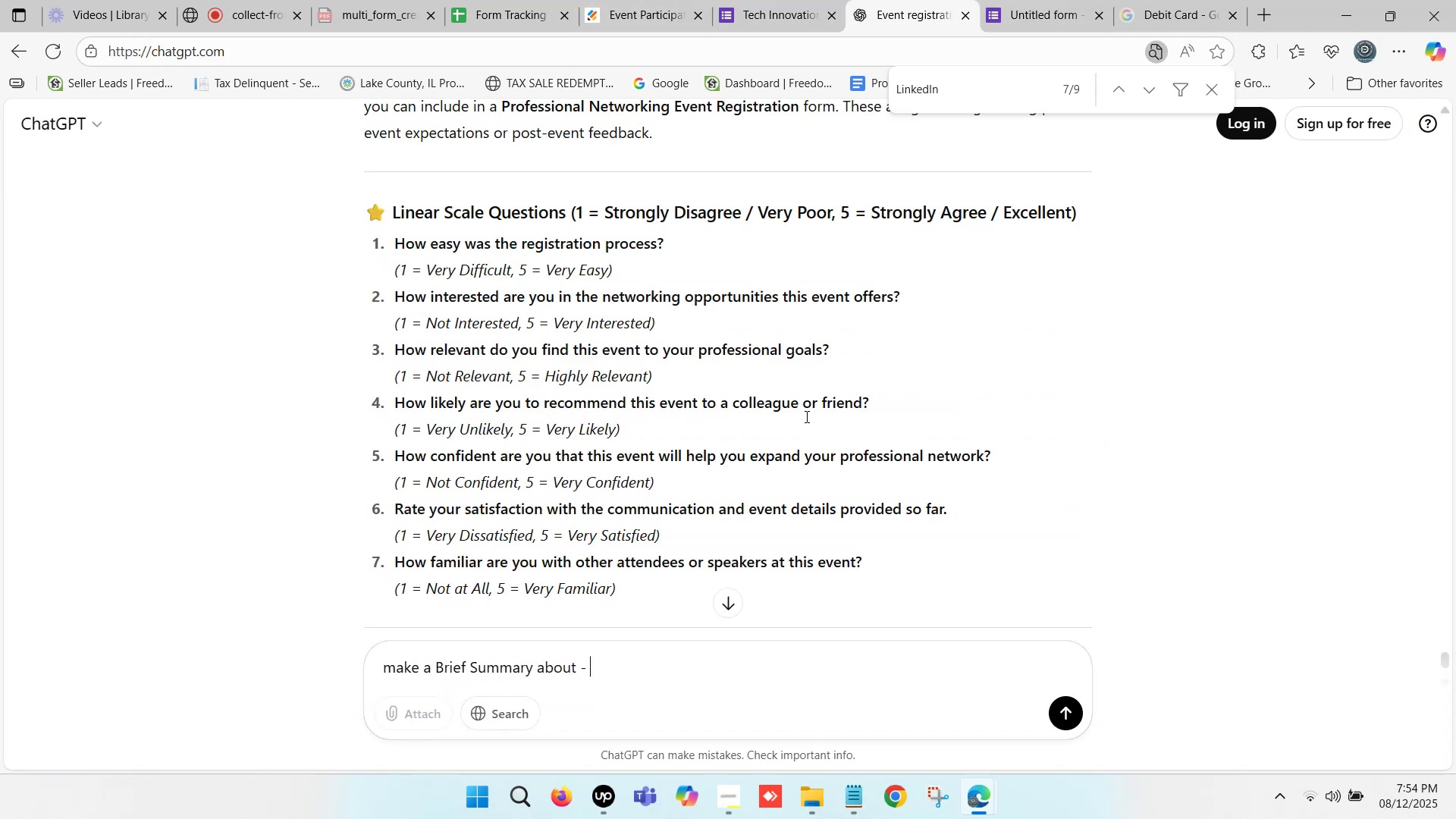 
key(Control+V)
 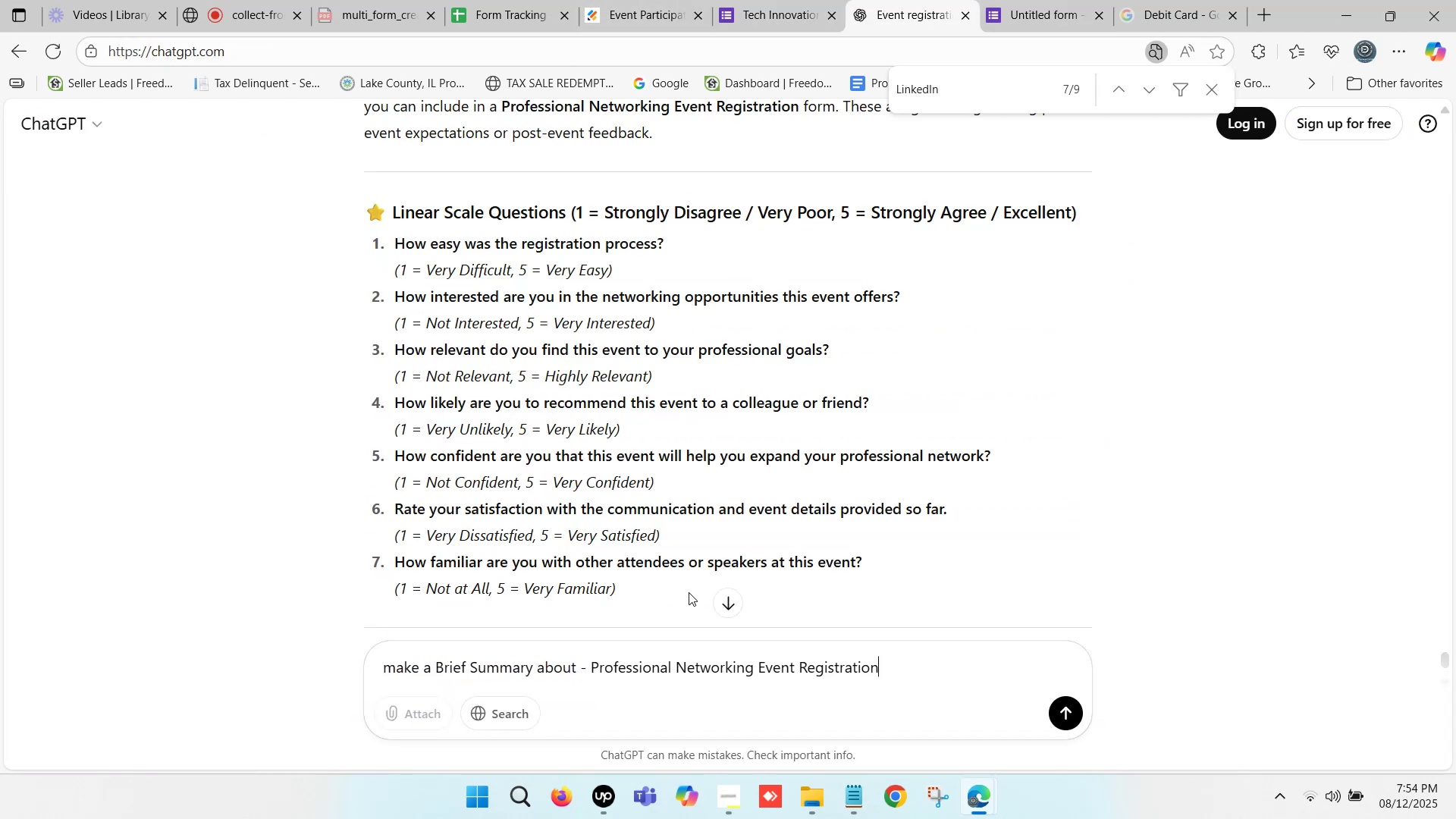 
key(Shift+Enter)
 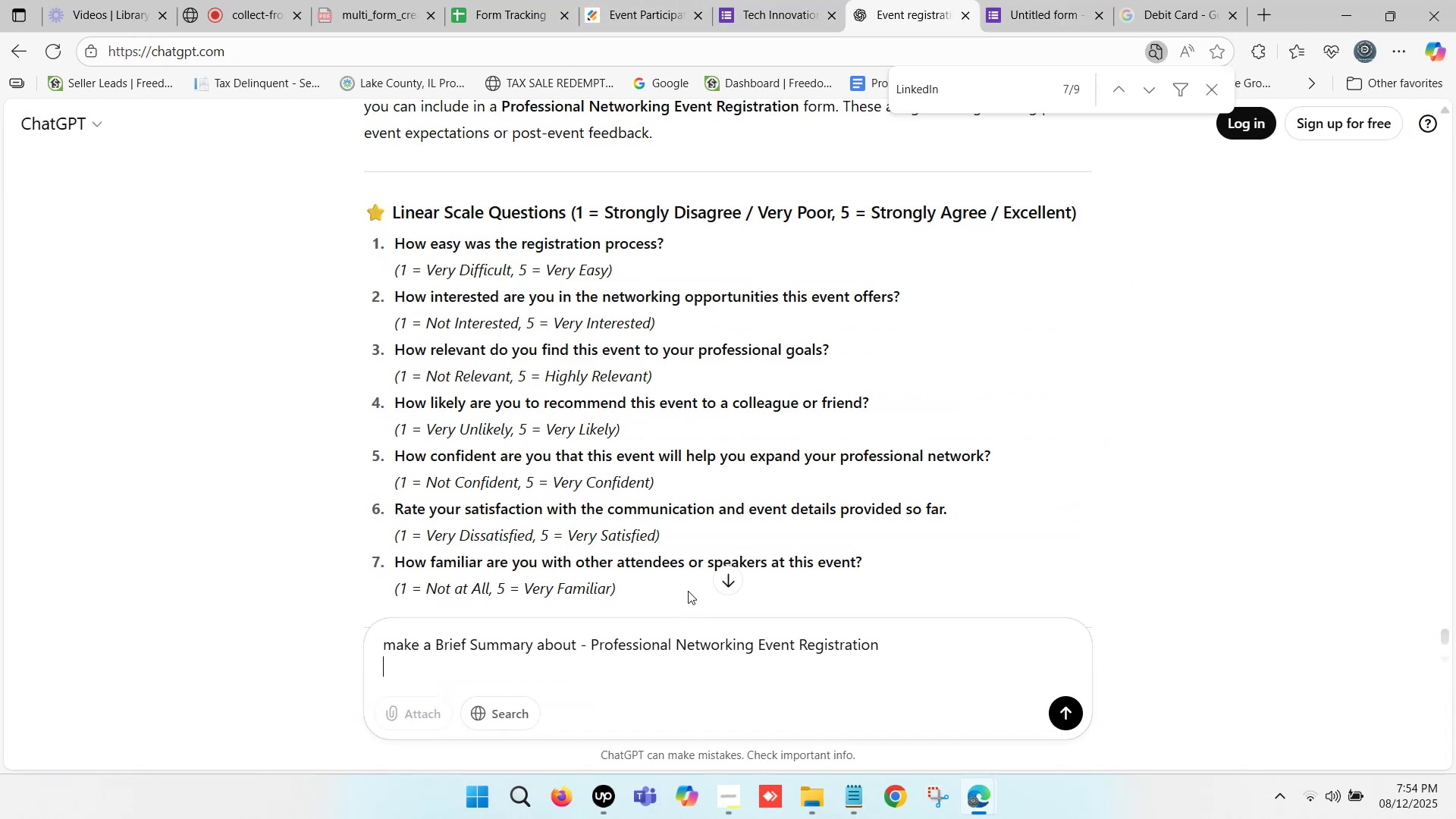 
key(Shift+Enter)
 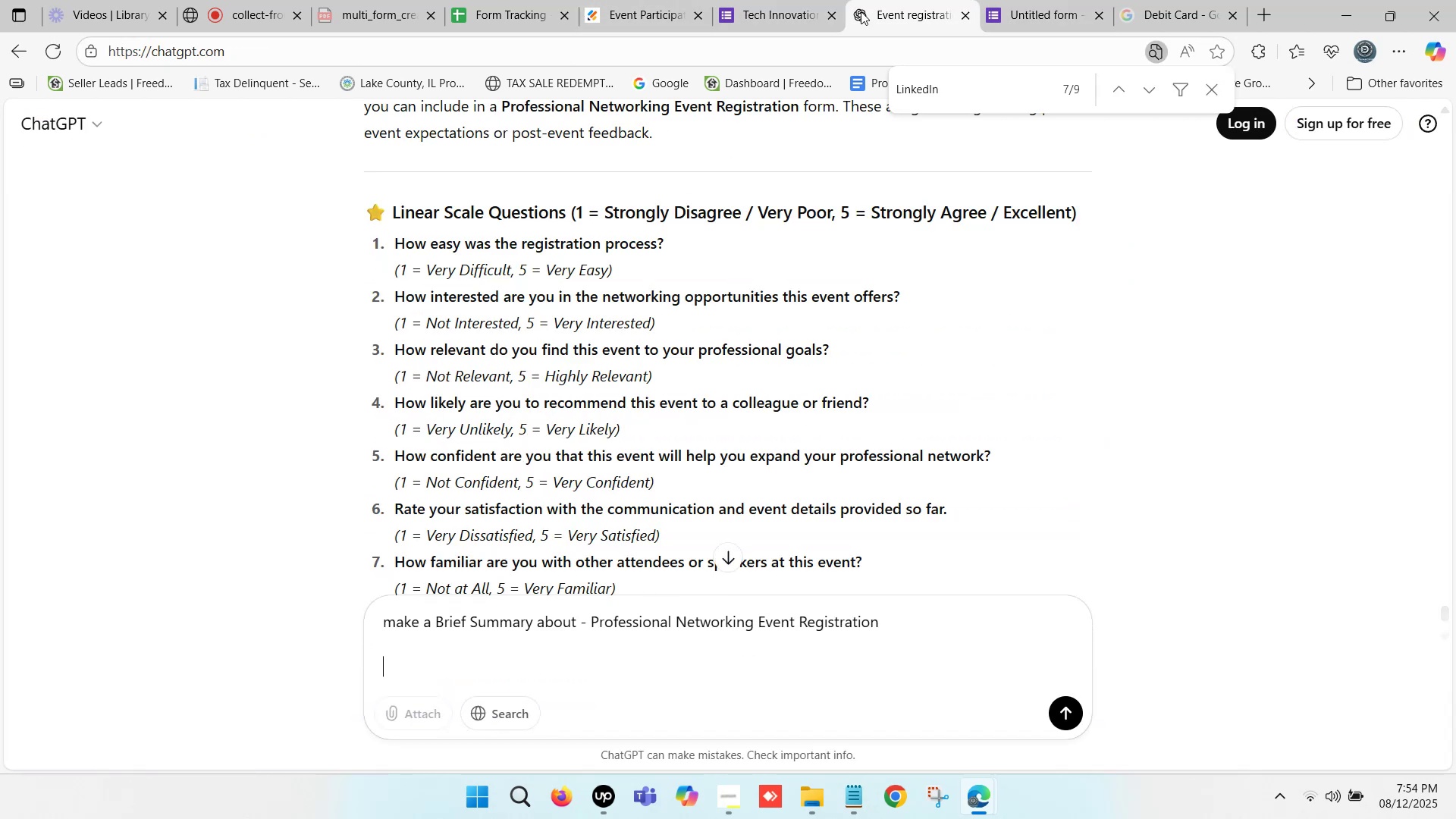 
left_click([999, 0])
 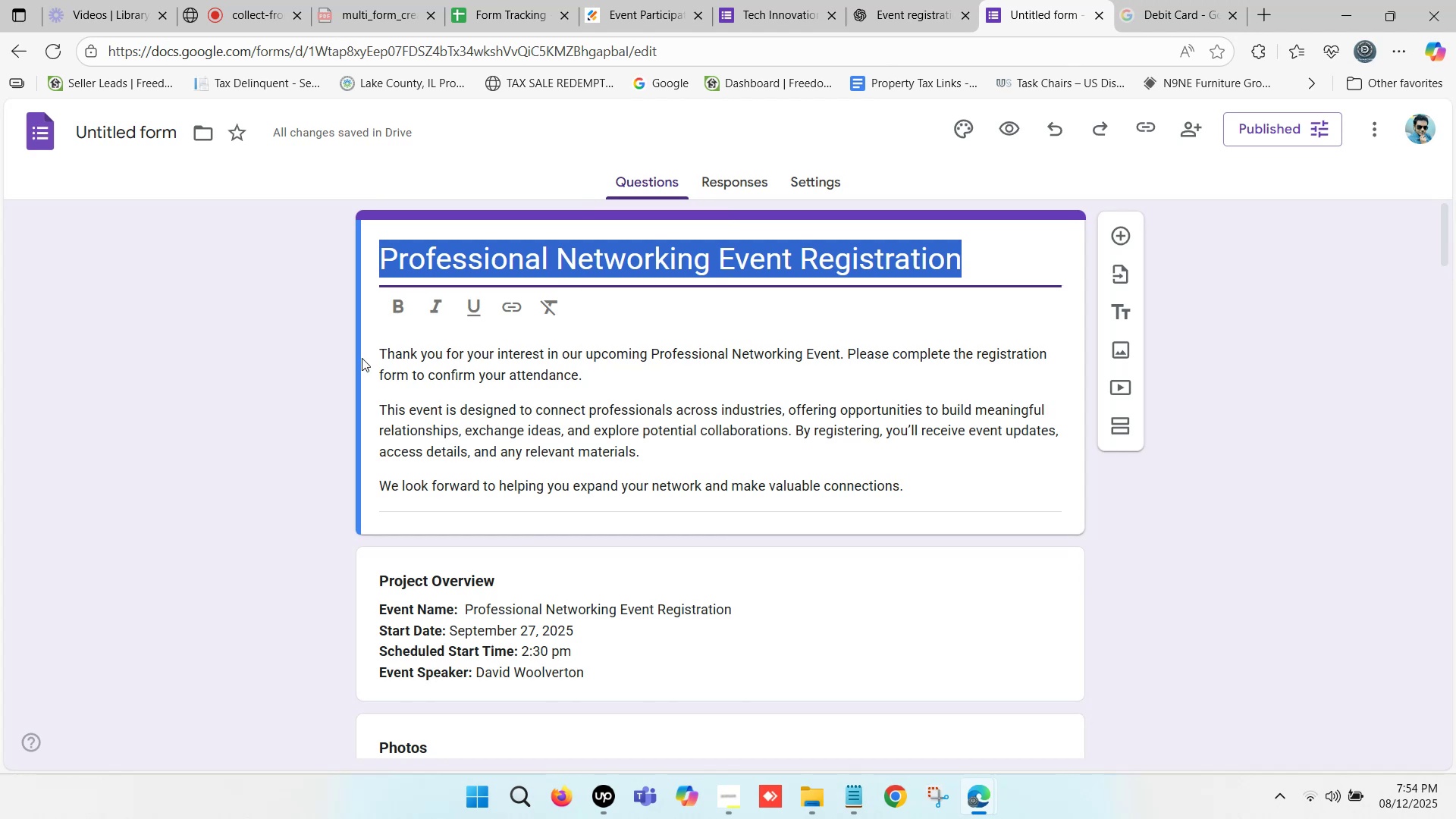 
left_click_drag(start_coordinate=[380, 351], to_coordinate=[661, 449])
 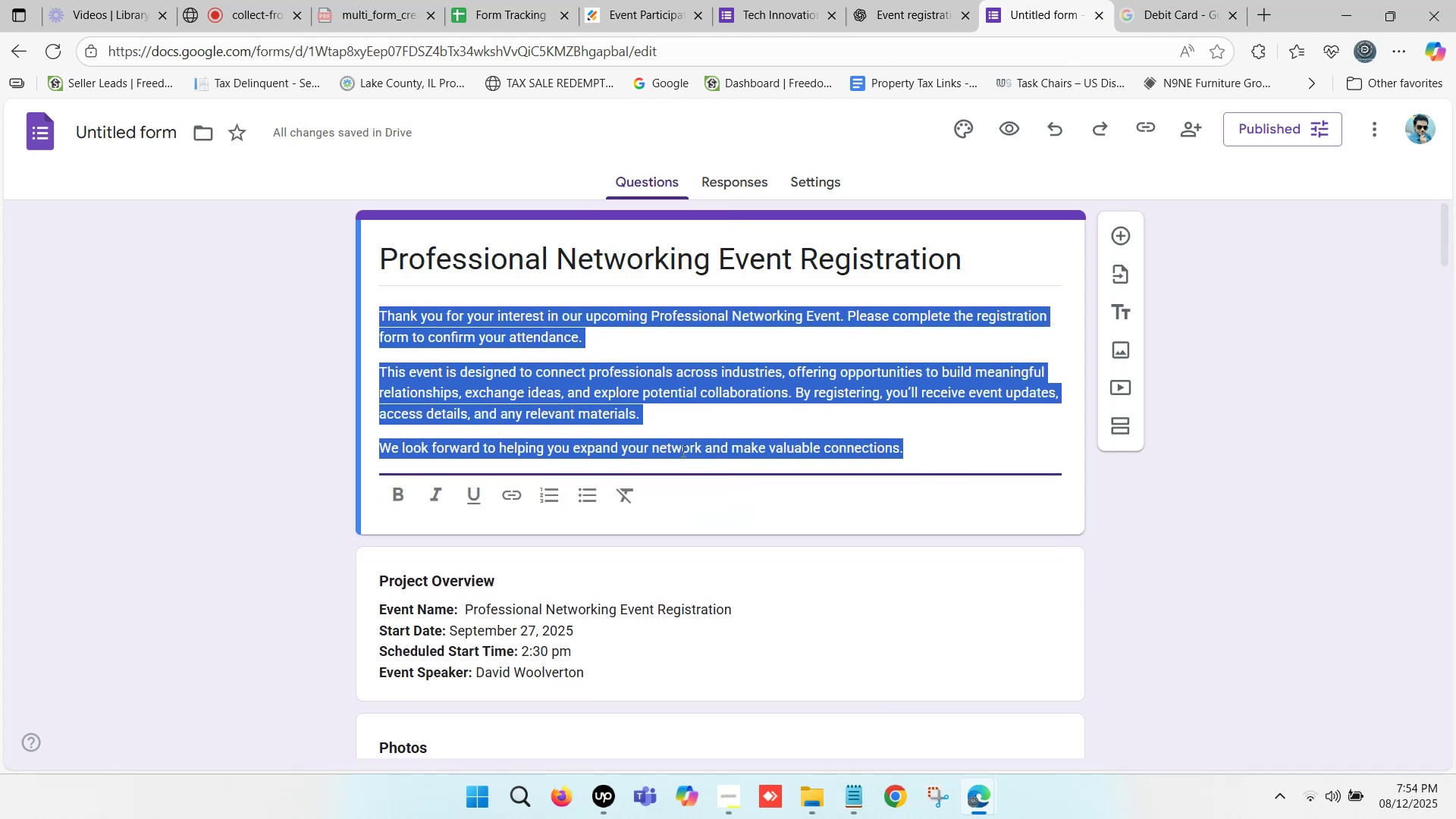 
key(Control+C)
 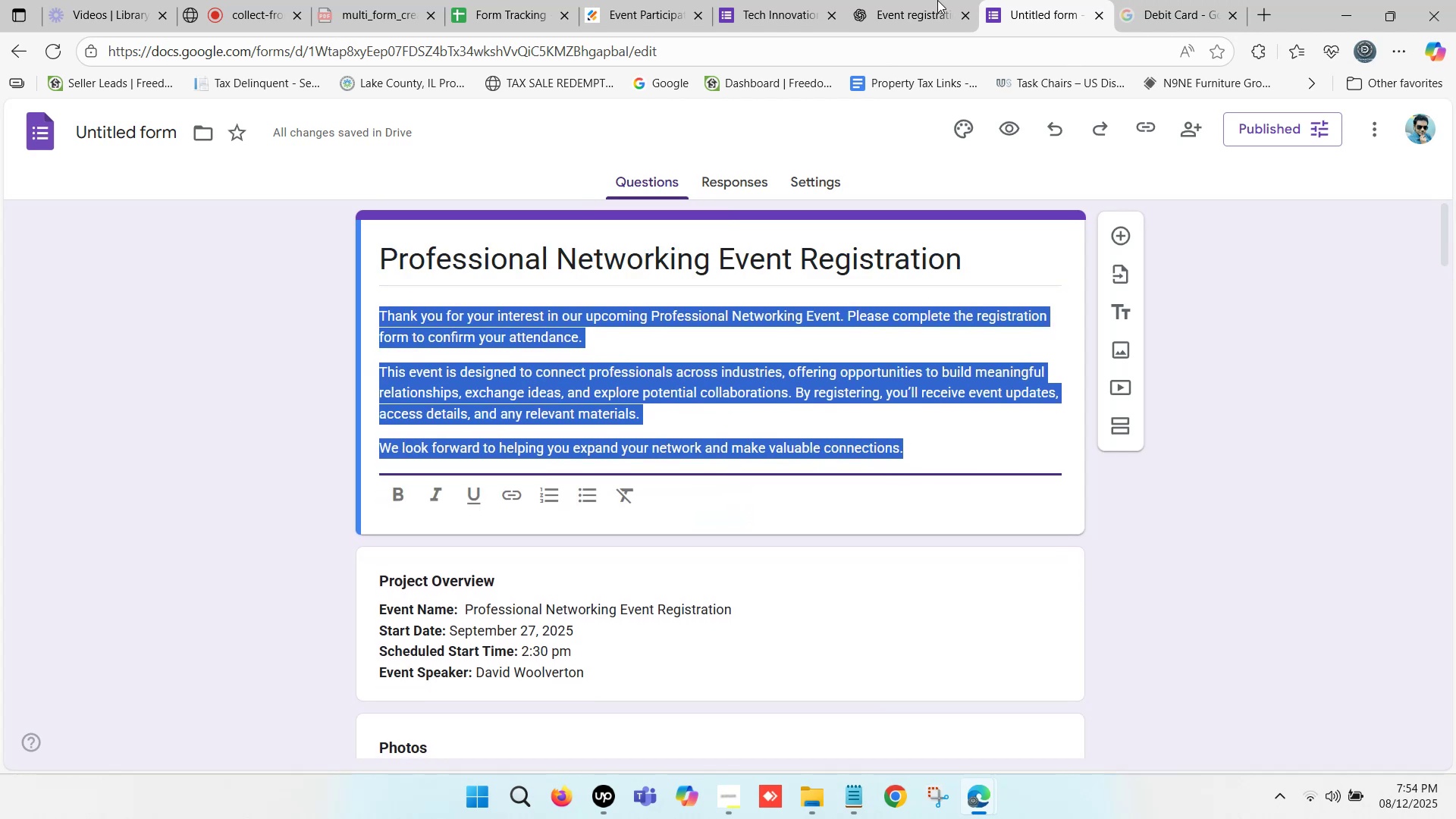 
left_click([910, 0])
 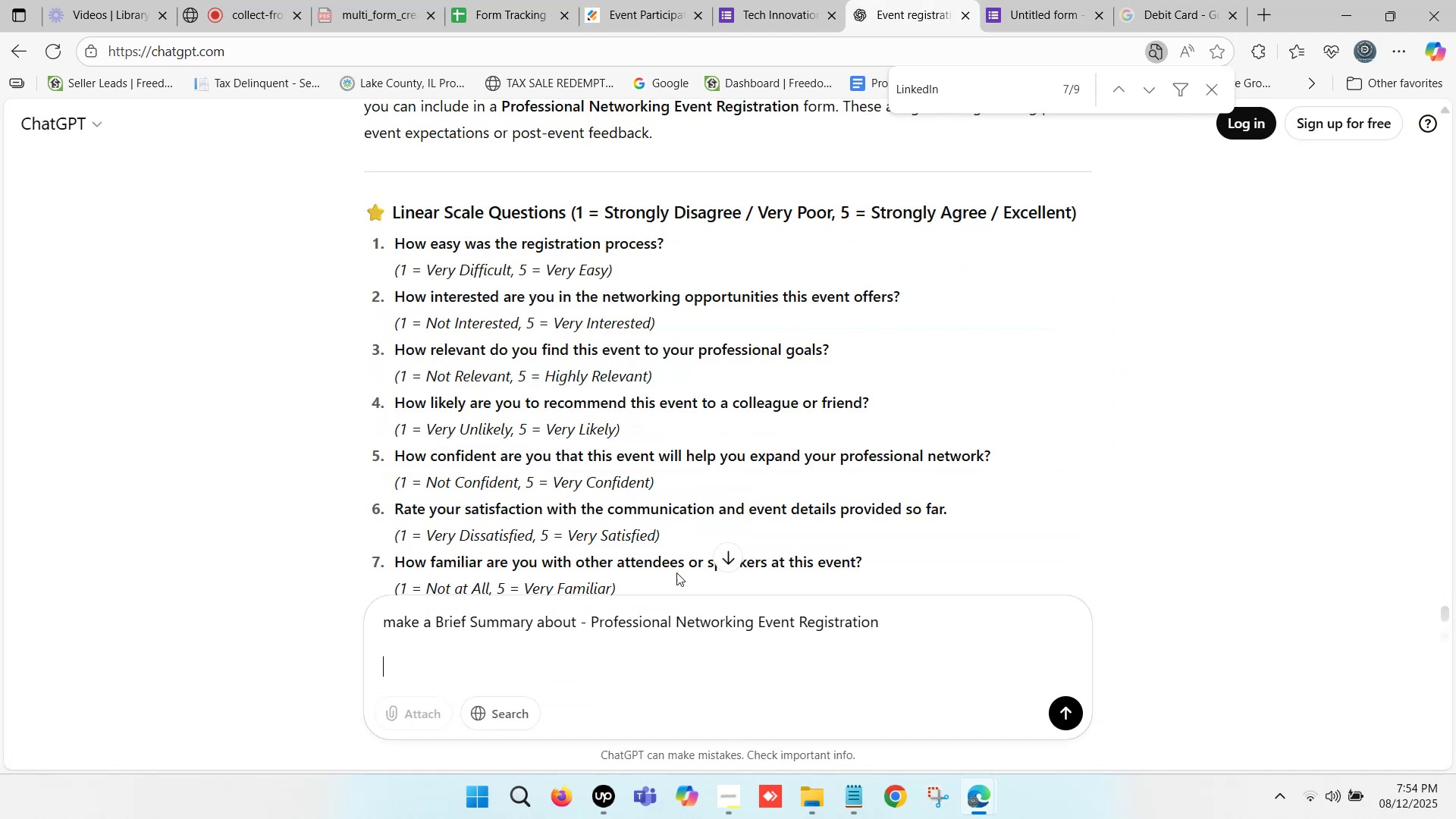 
key(Control+V)
 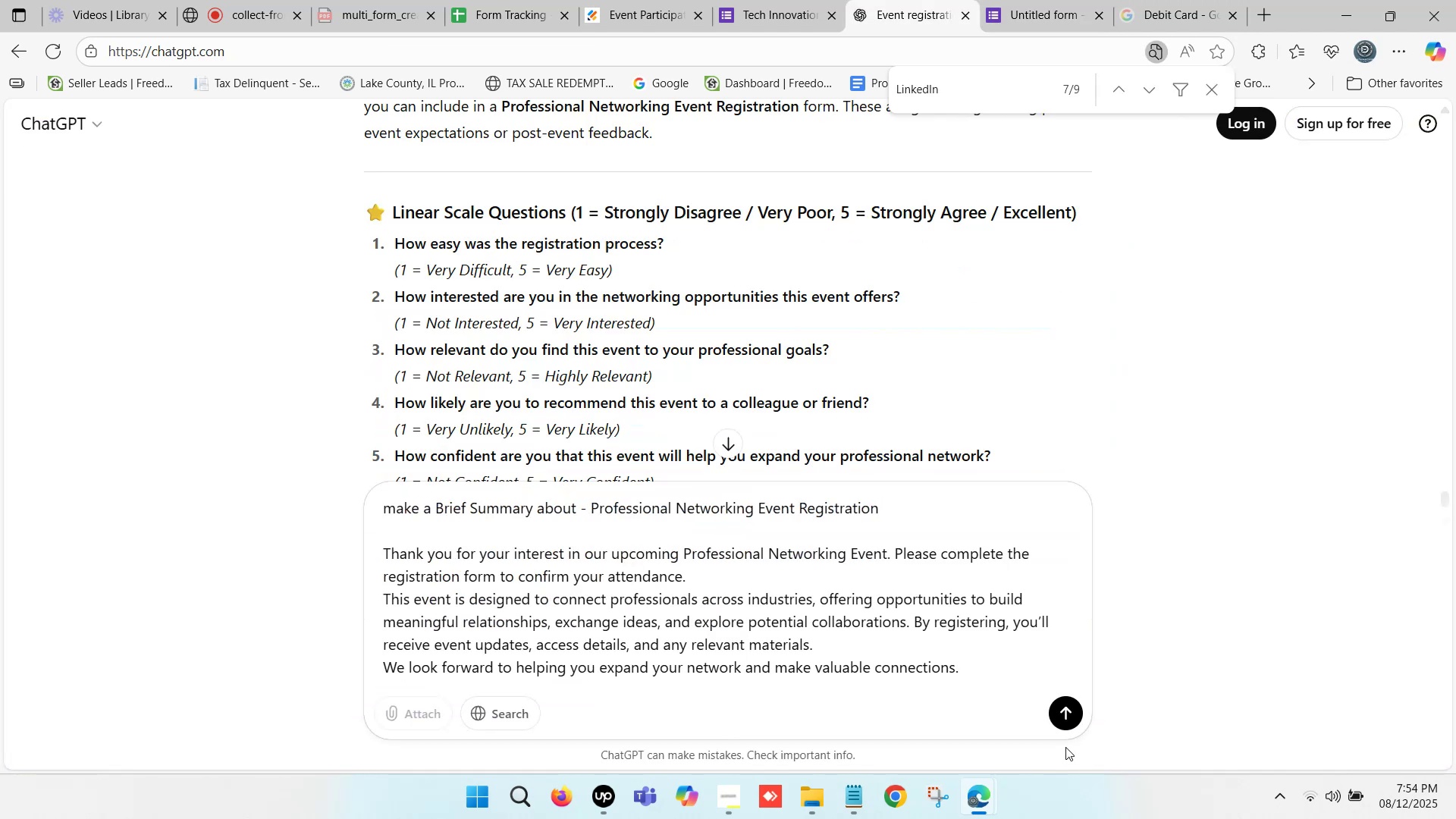 
left_click([1063, 712])
 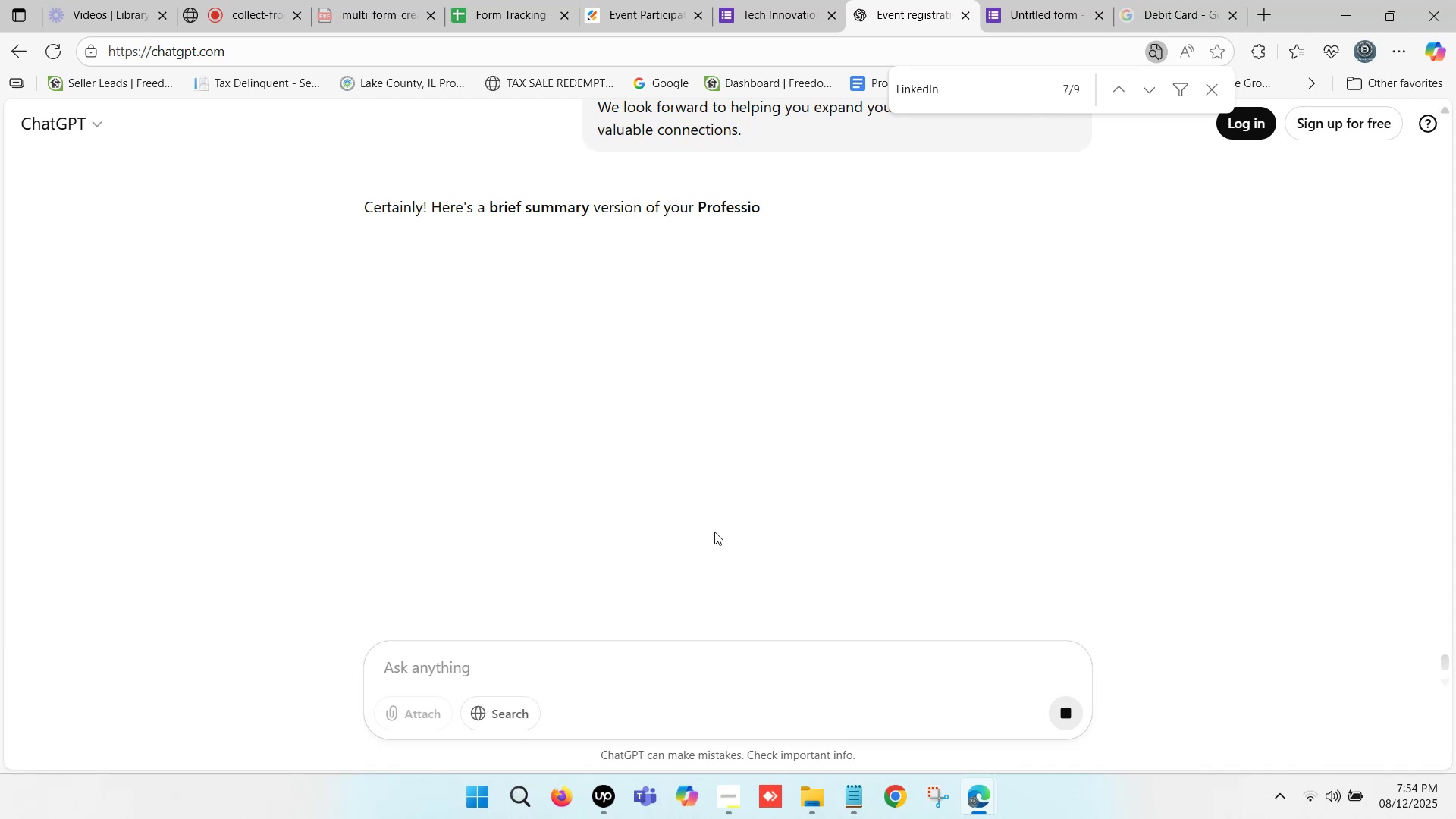 
wait(10.1)
 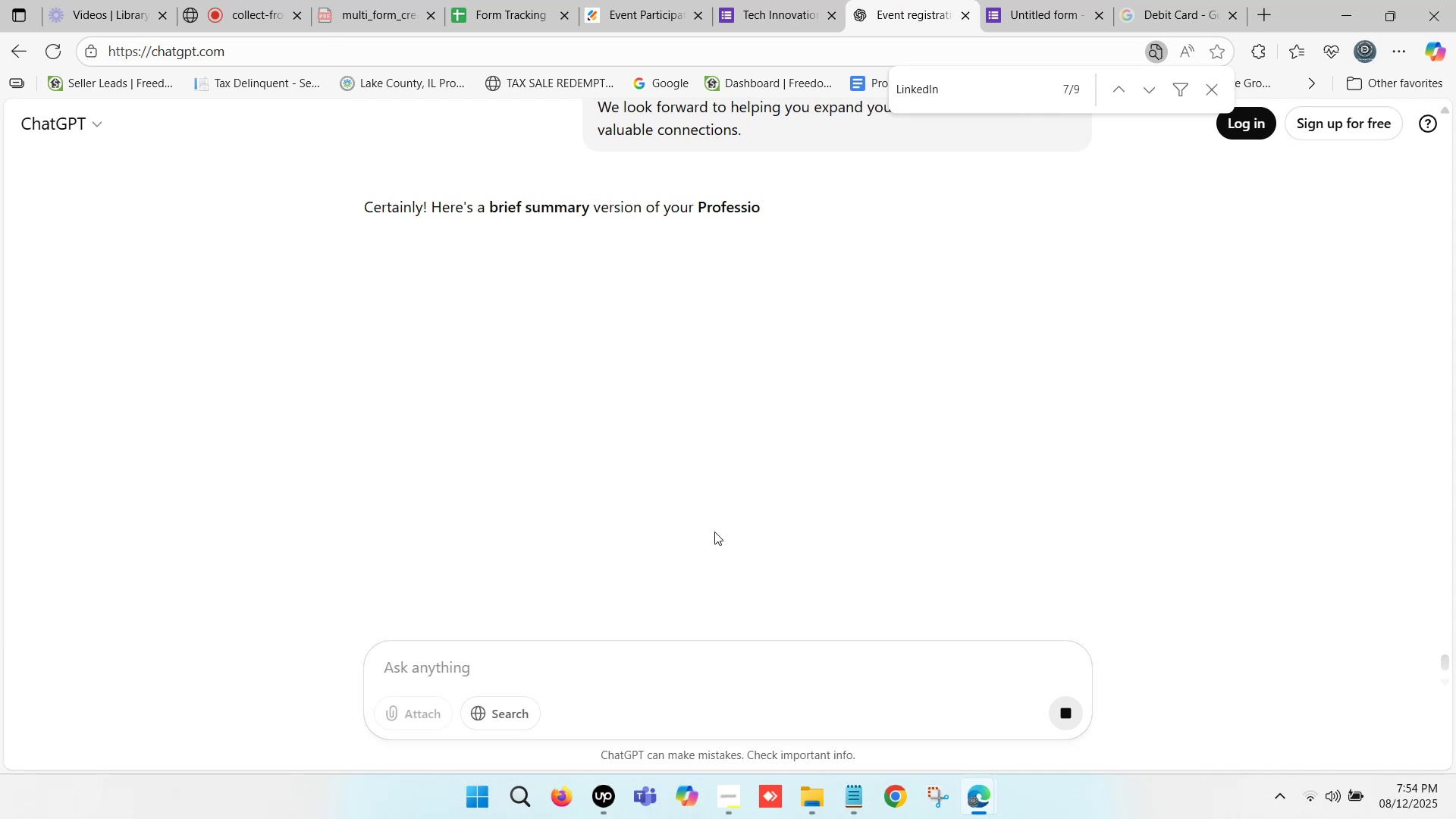 
left_click_drag(start_coordinate=[362, 281], to_coordinate=[710, 419])
 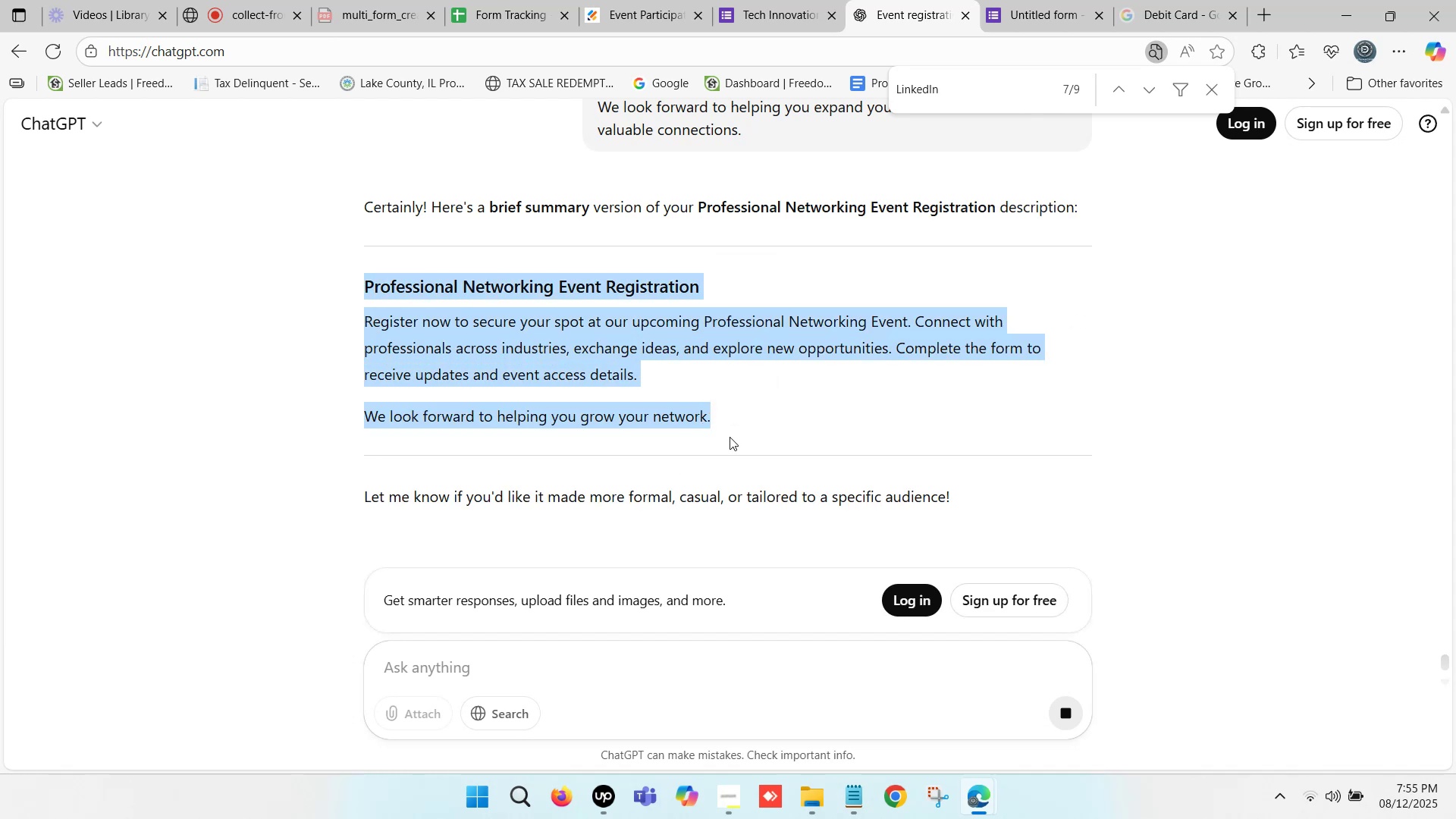 
key(Control+C)
 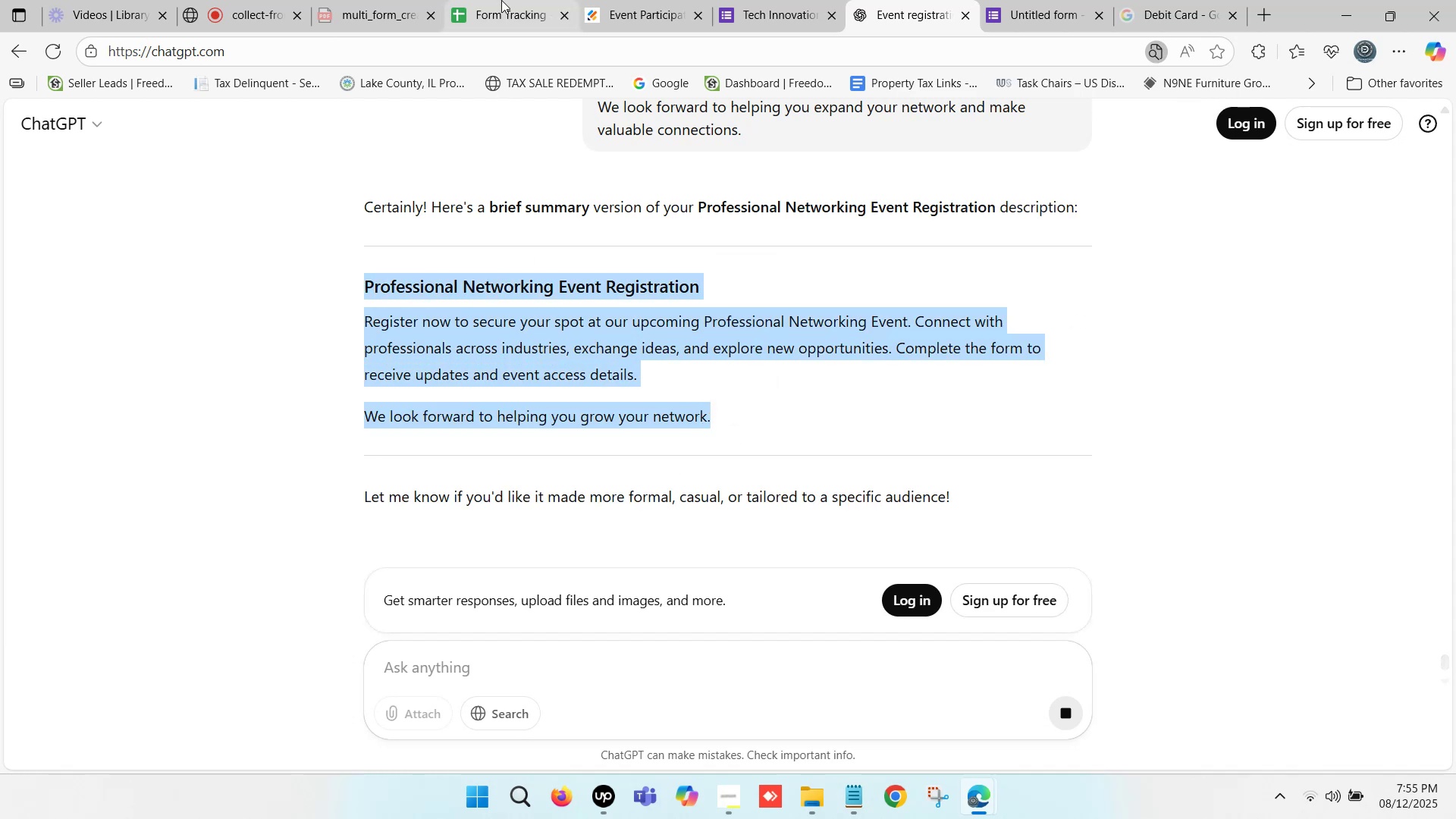 
left_click([501, 0])
 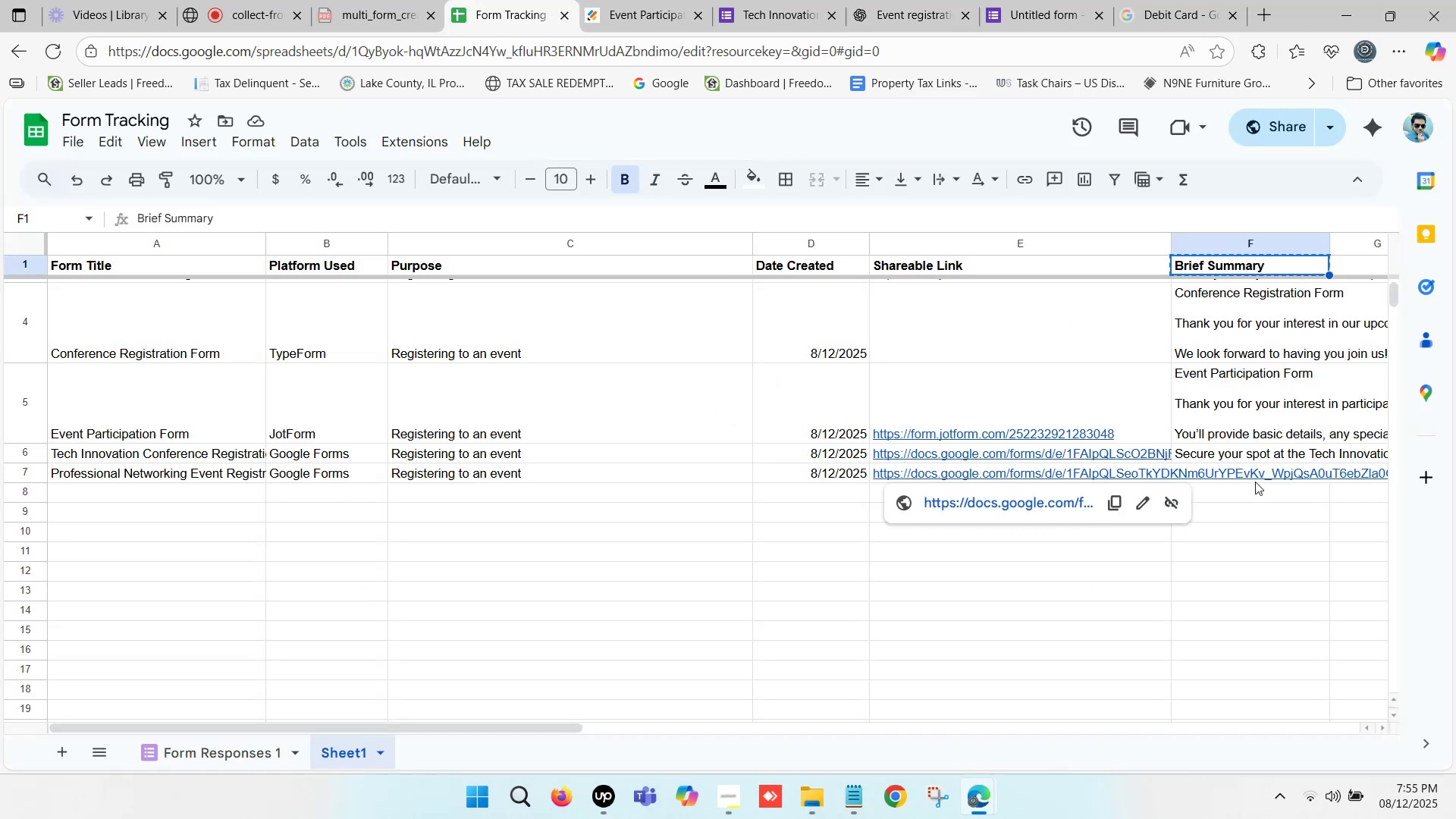 
double_click([1234, 469])
 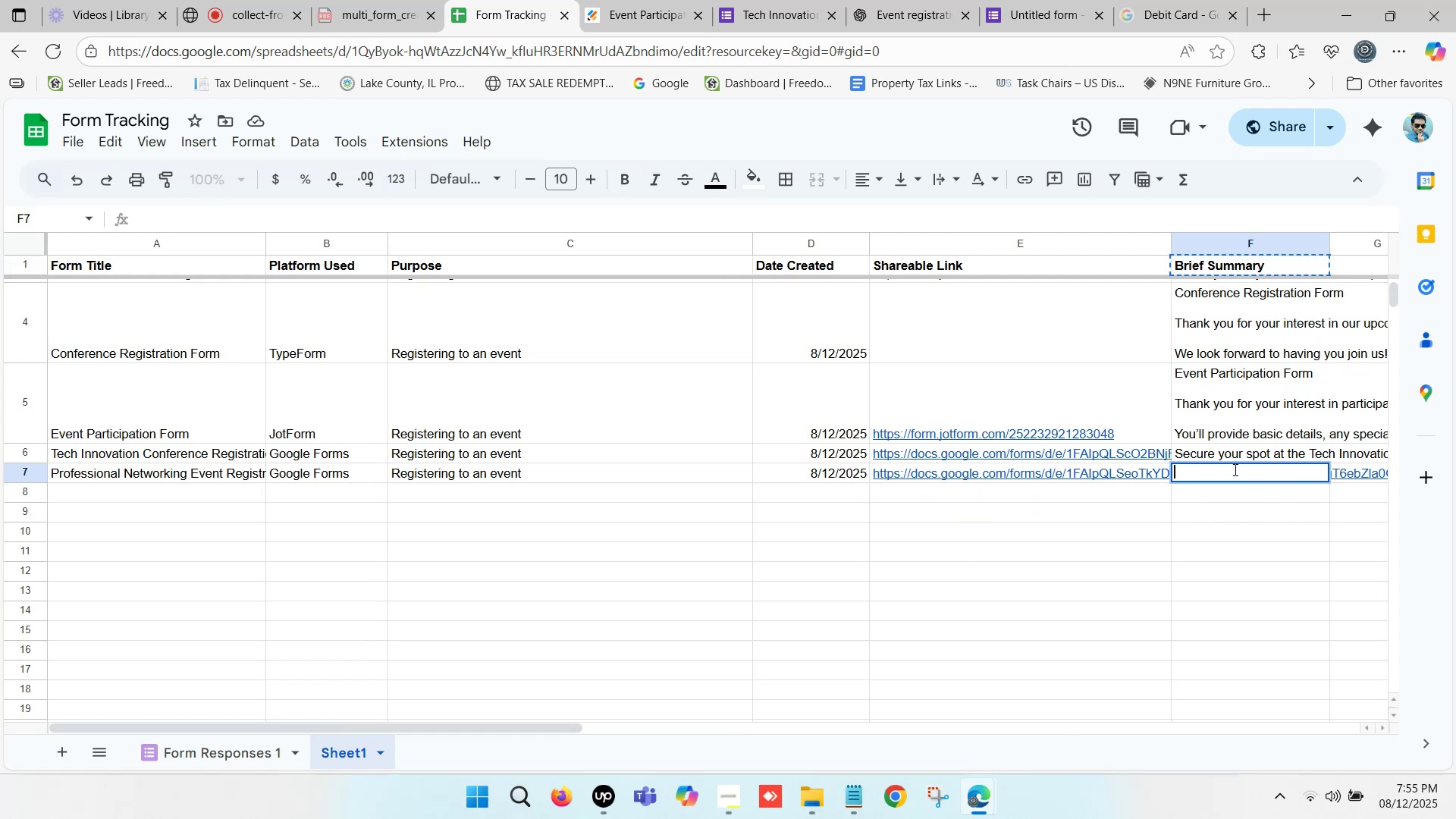 
key(Control+V)
 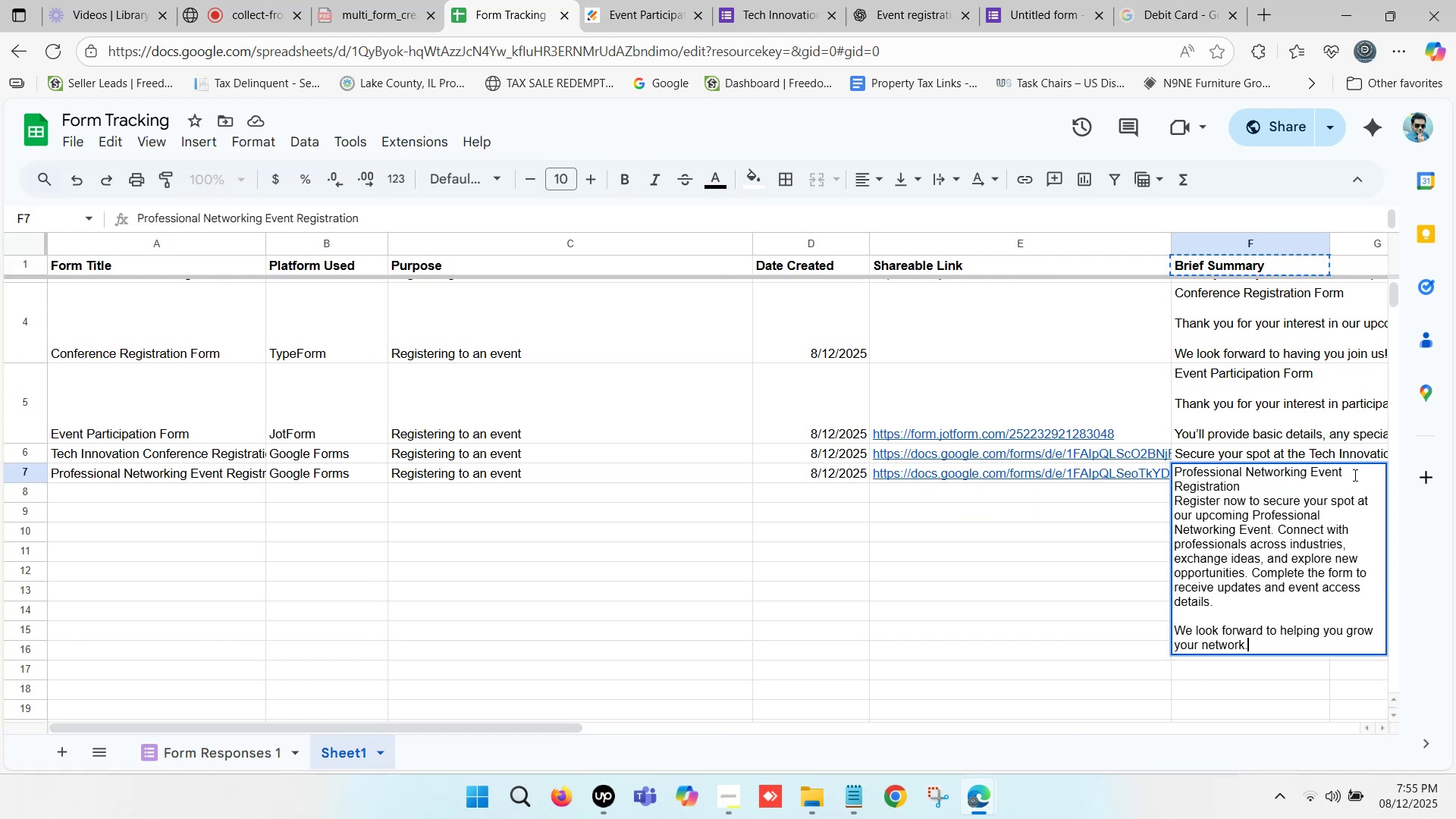 
left_click([1326, 485])
 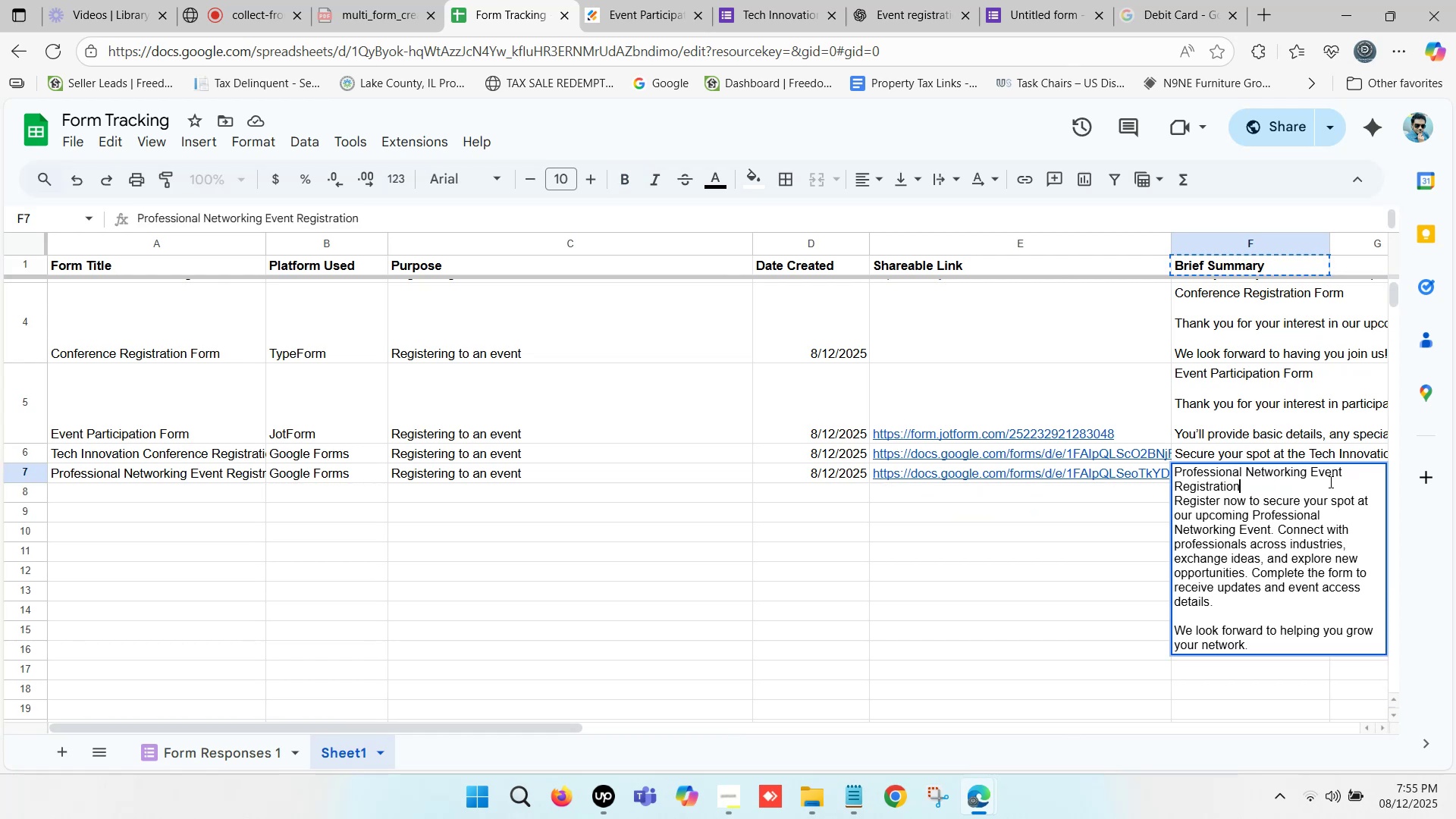 
key(Shift+Enter)
 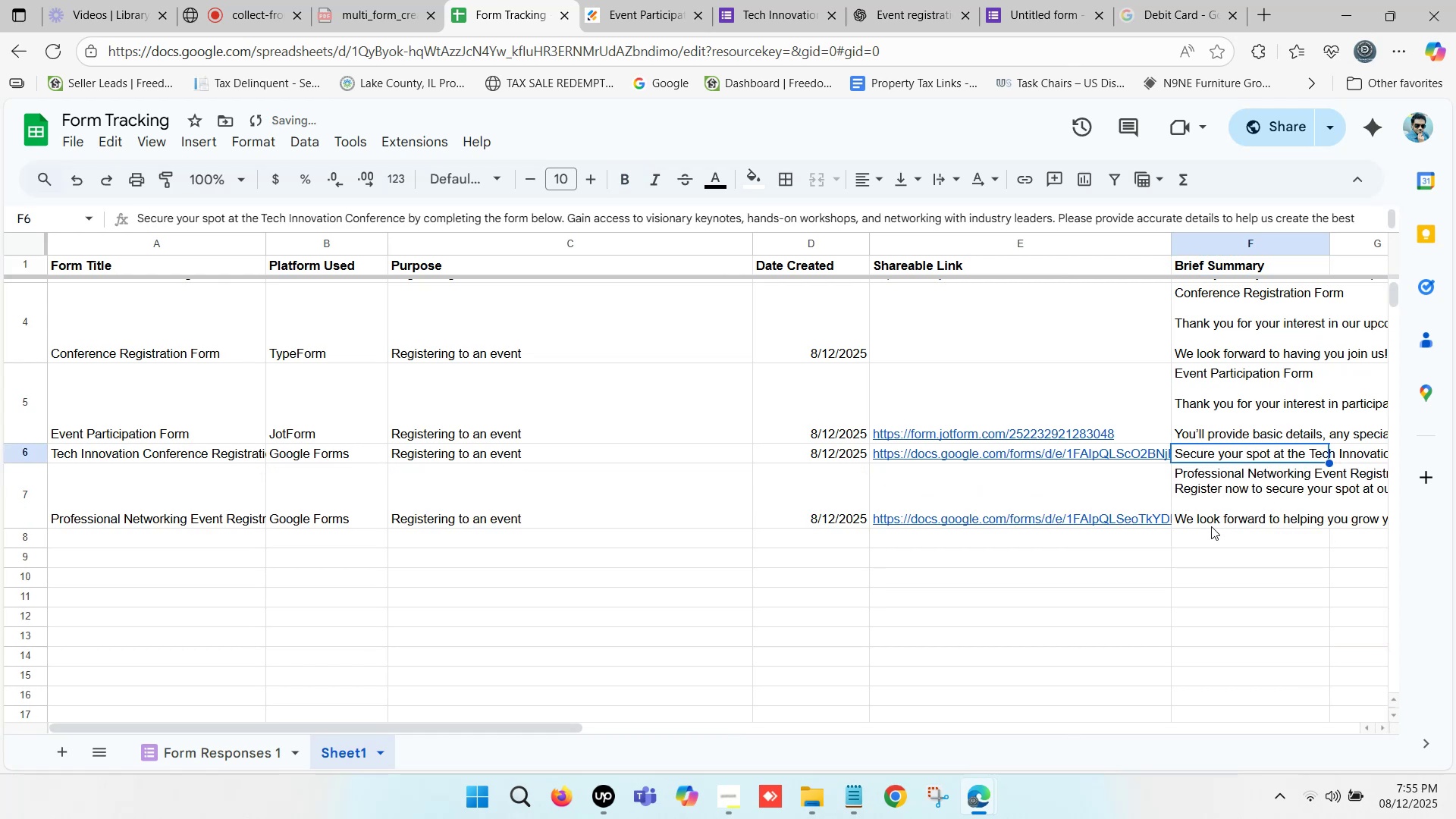 
double_click([1210, 499])
 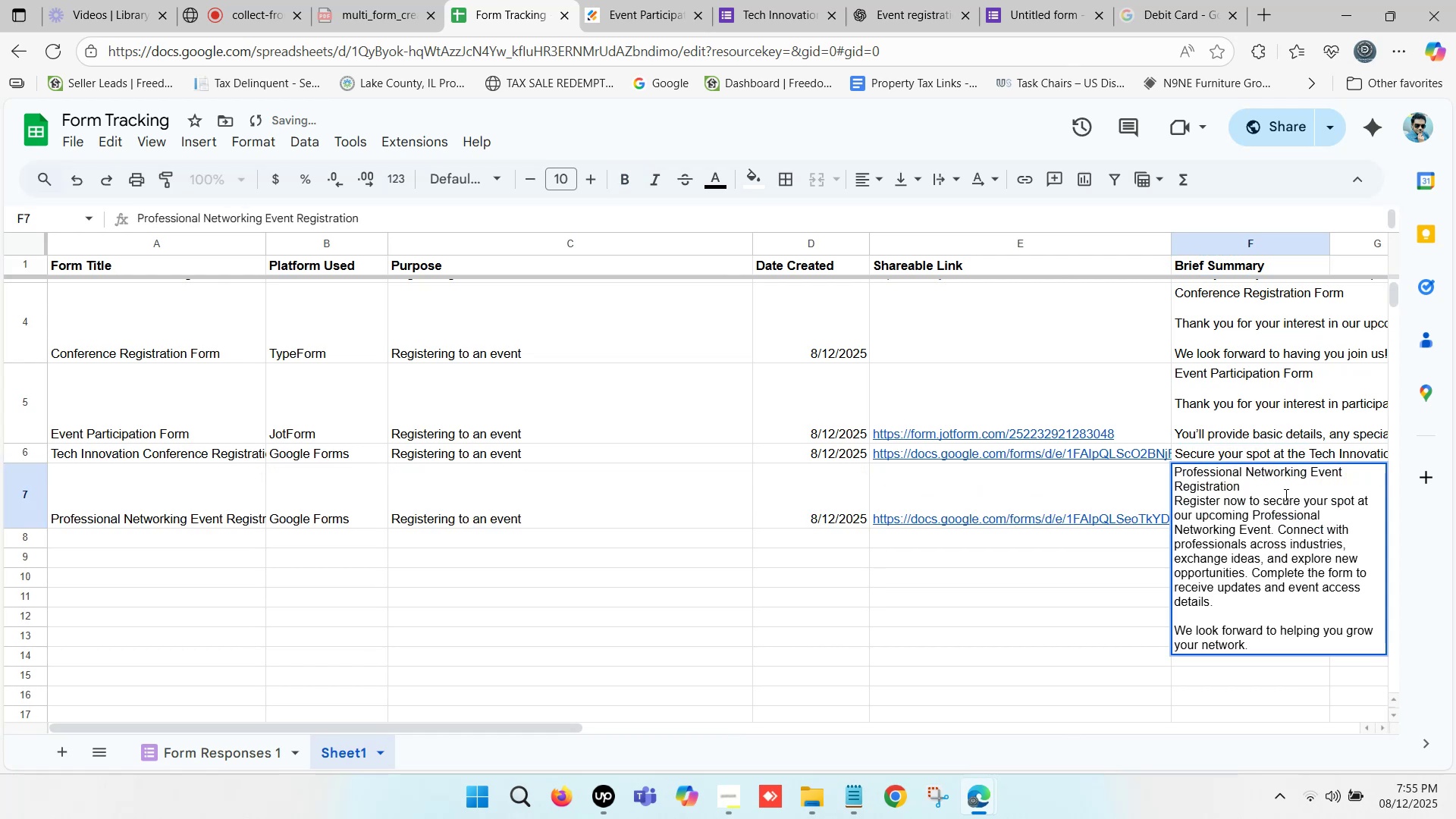 
left_click([1285, 491])
 